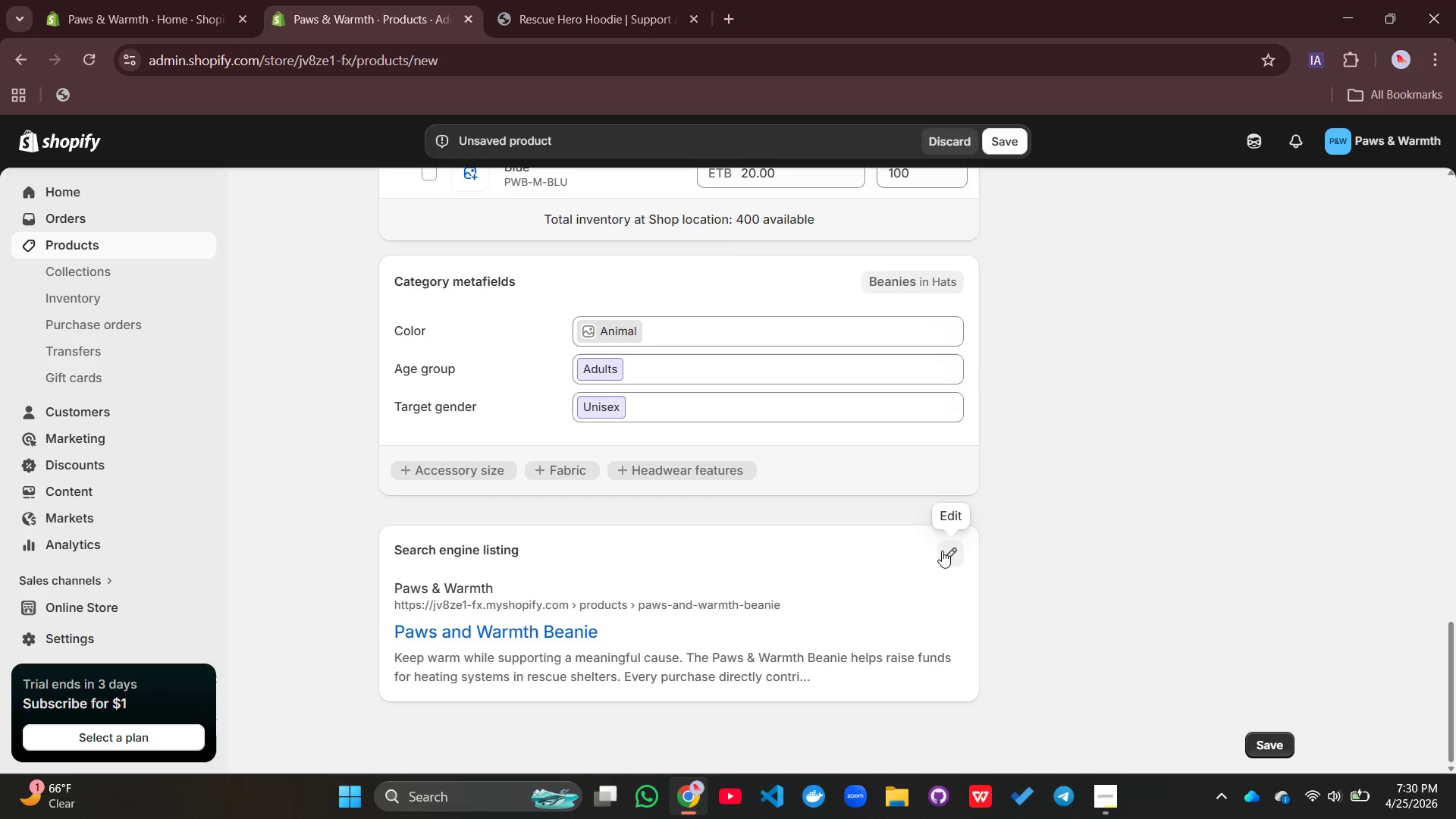 
left_click([943, 553])
 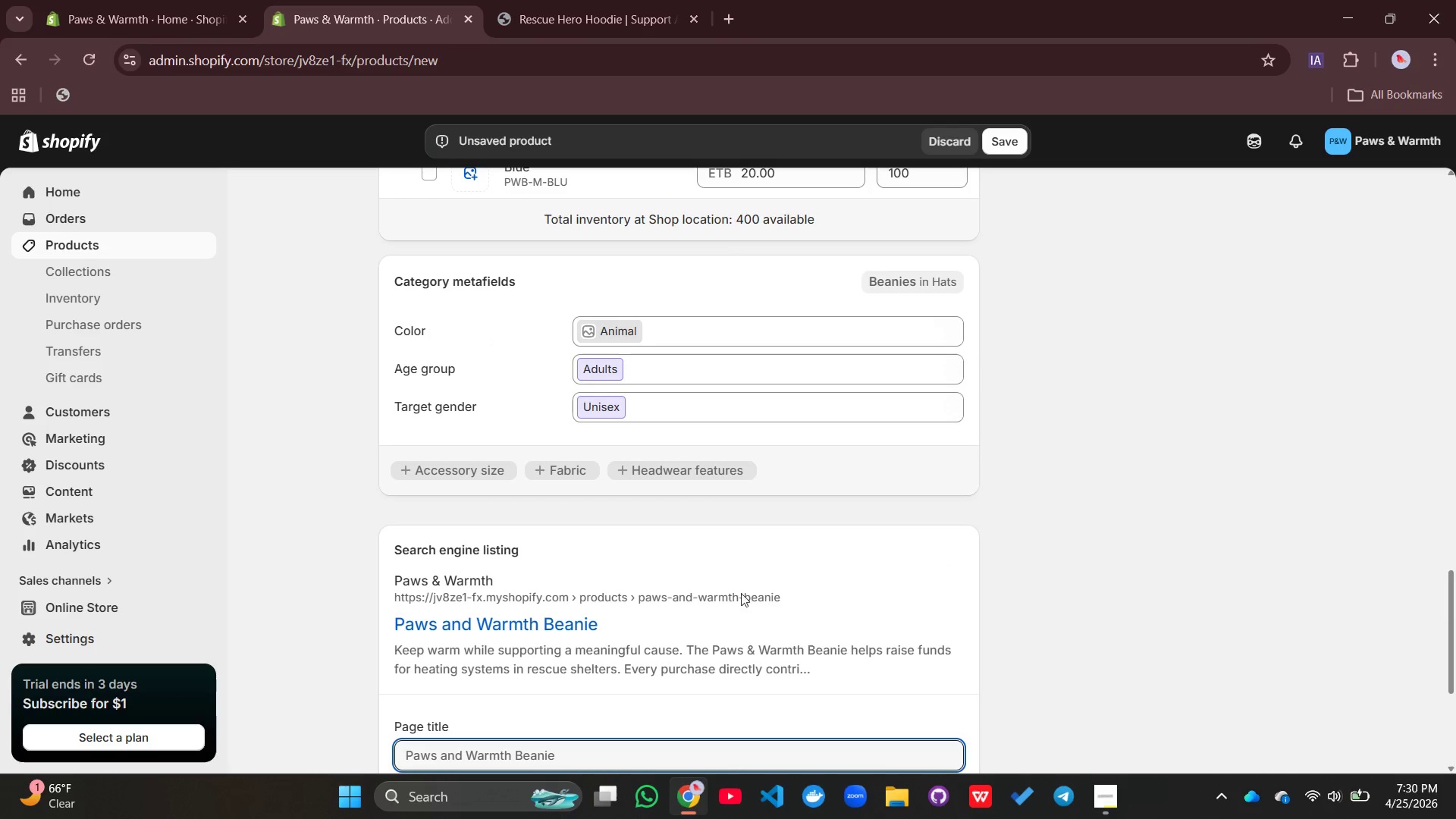 
scroll: coordinate [672, 664], scroll_direction: down, amount: 2.0
 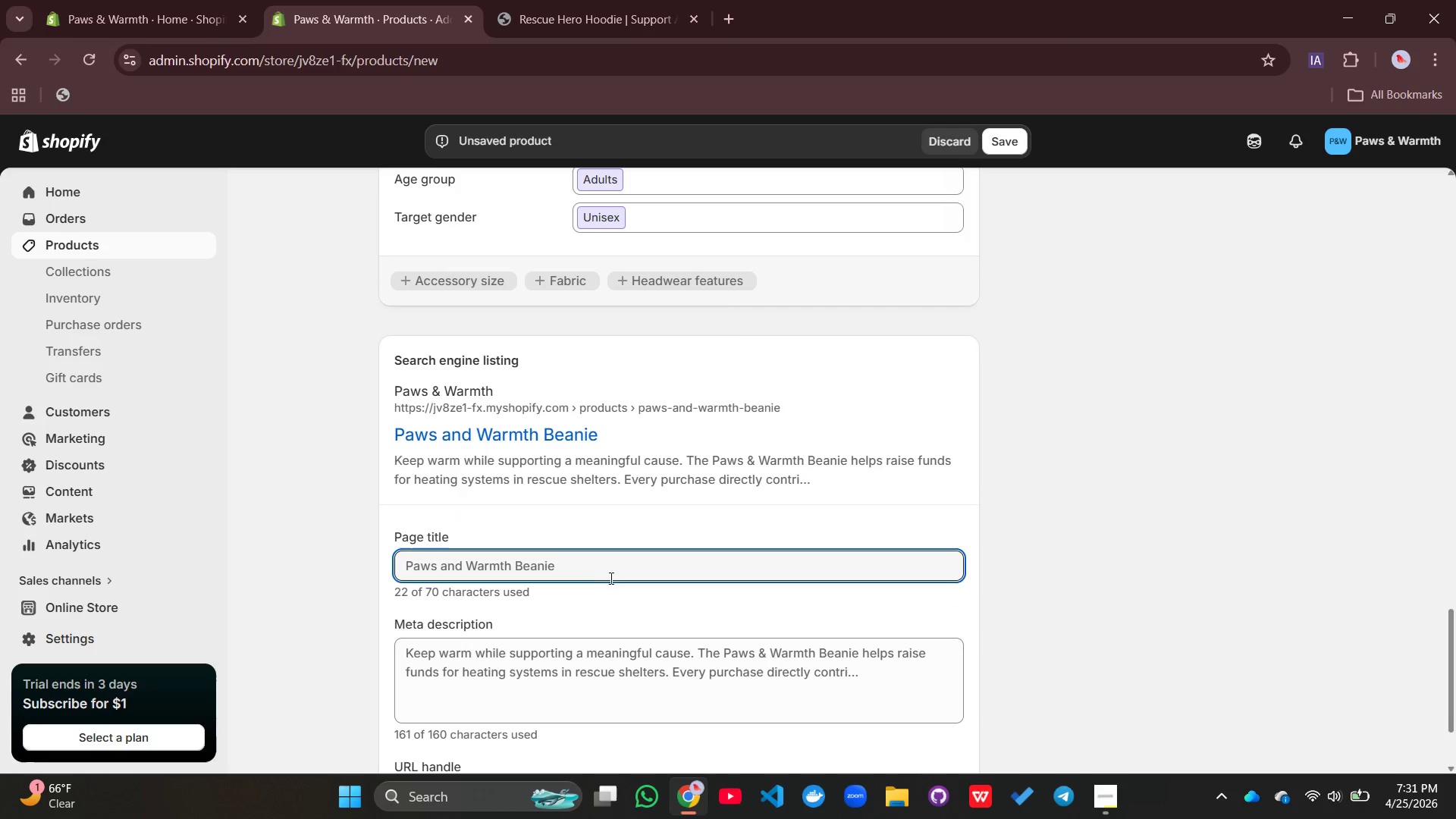 
left_click([604, 560])
 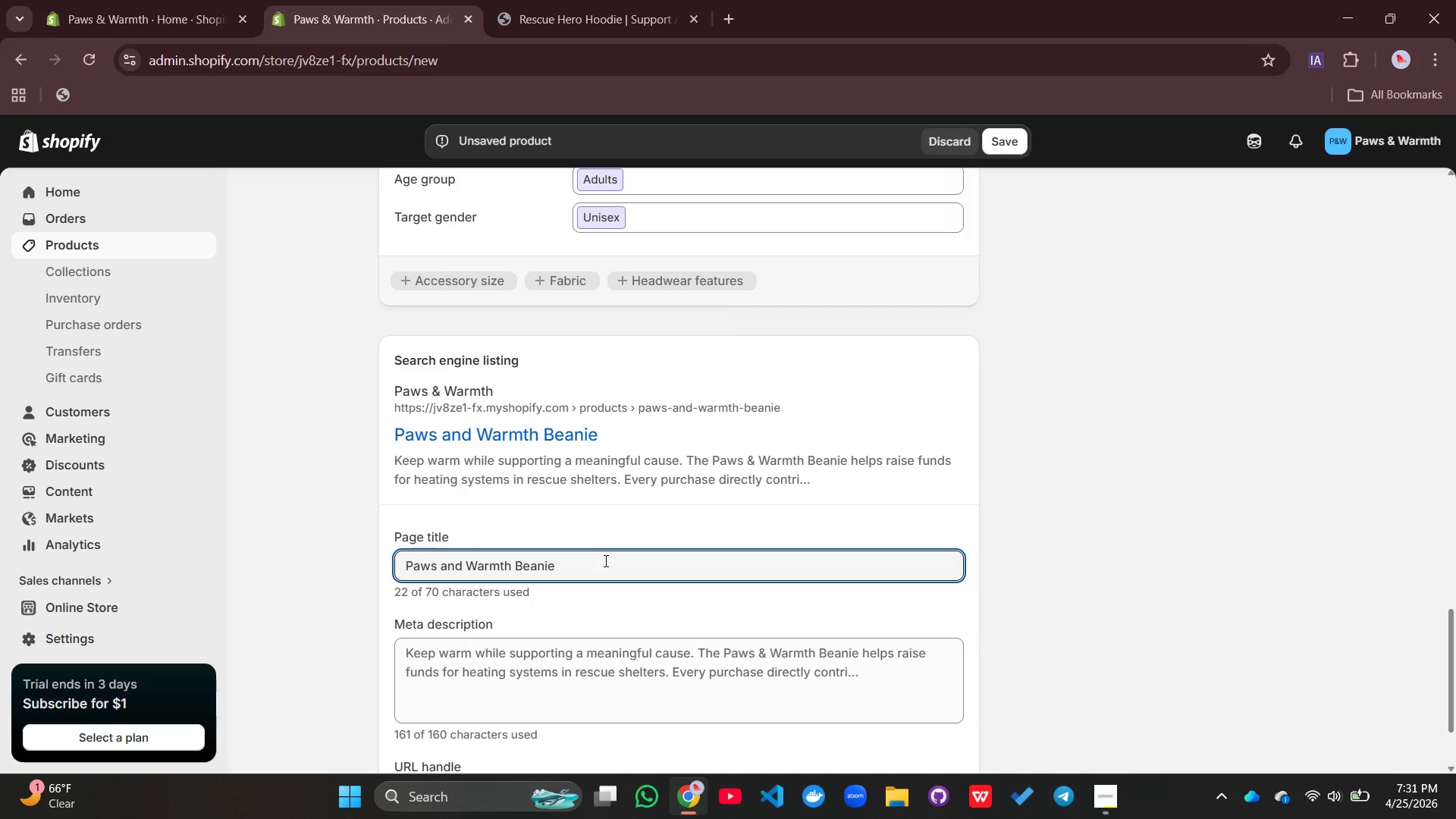 
type( | )
key(Backspace)
type( Winter support)
key(Backspace)
key(Backspace)
key(Backspace)
key(Backspace)
key(Backspace)
key(Backspace)
key(Backspace)
type(Support Gear)
 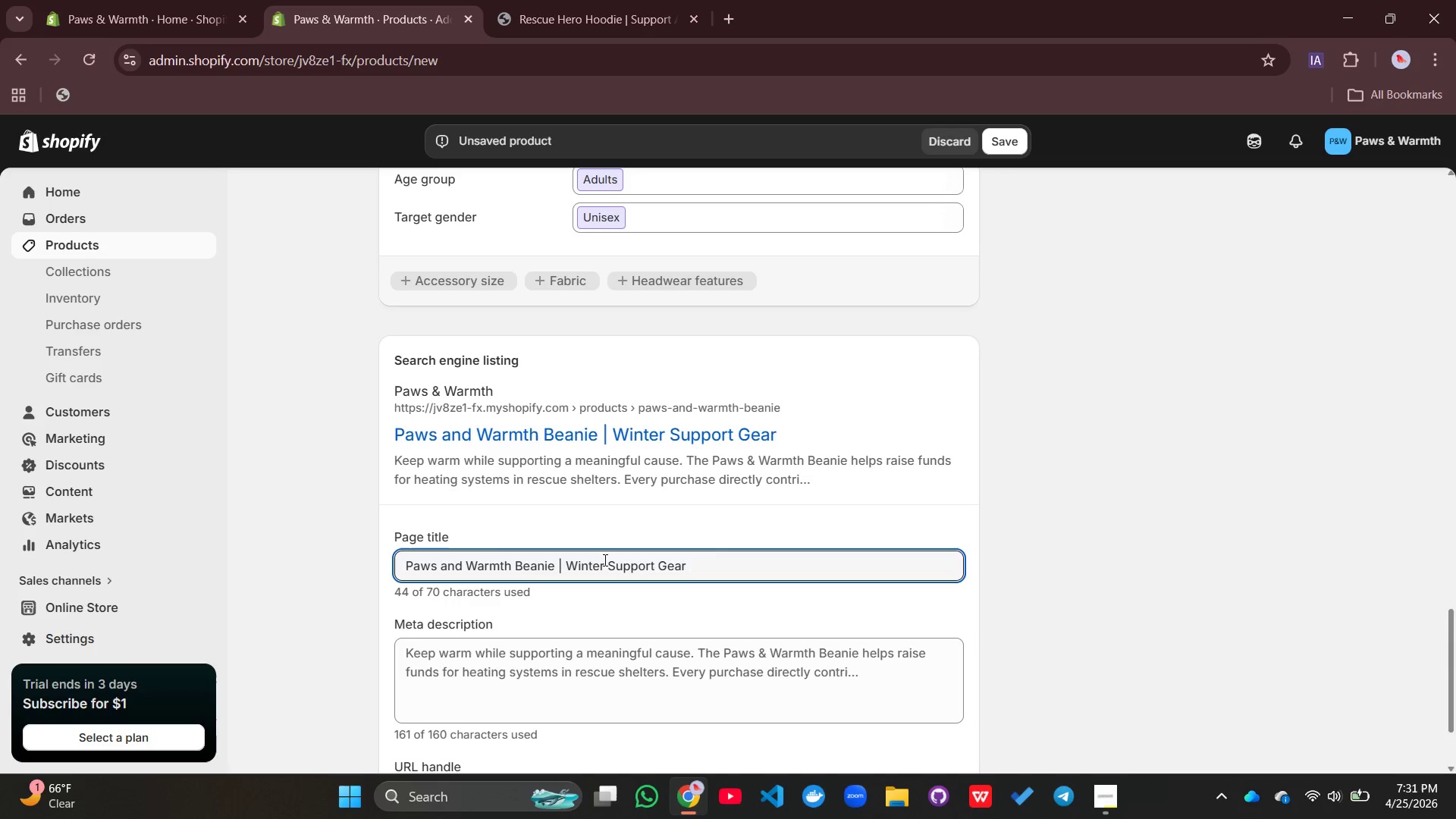 
scroll: coordinate [583, 687], scroll_direction: down, amount: 2.0
 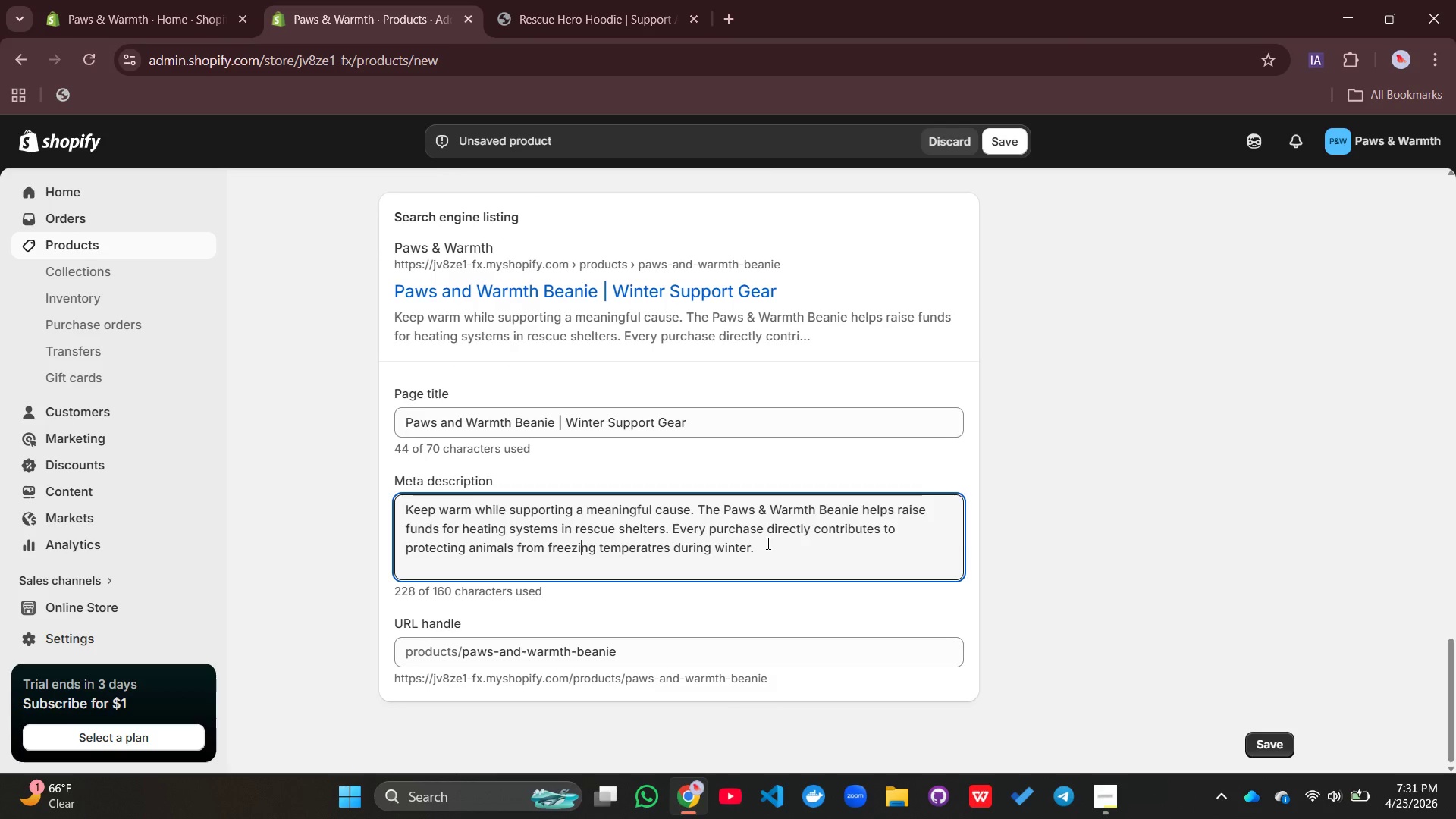 
left_click_drag(start_coordinate=[761, 546], to_coordinate=[381, 516])
 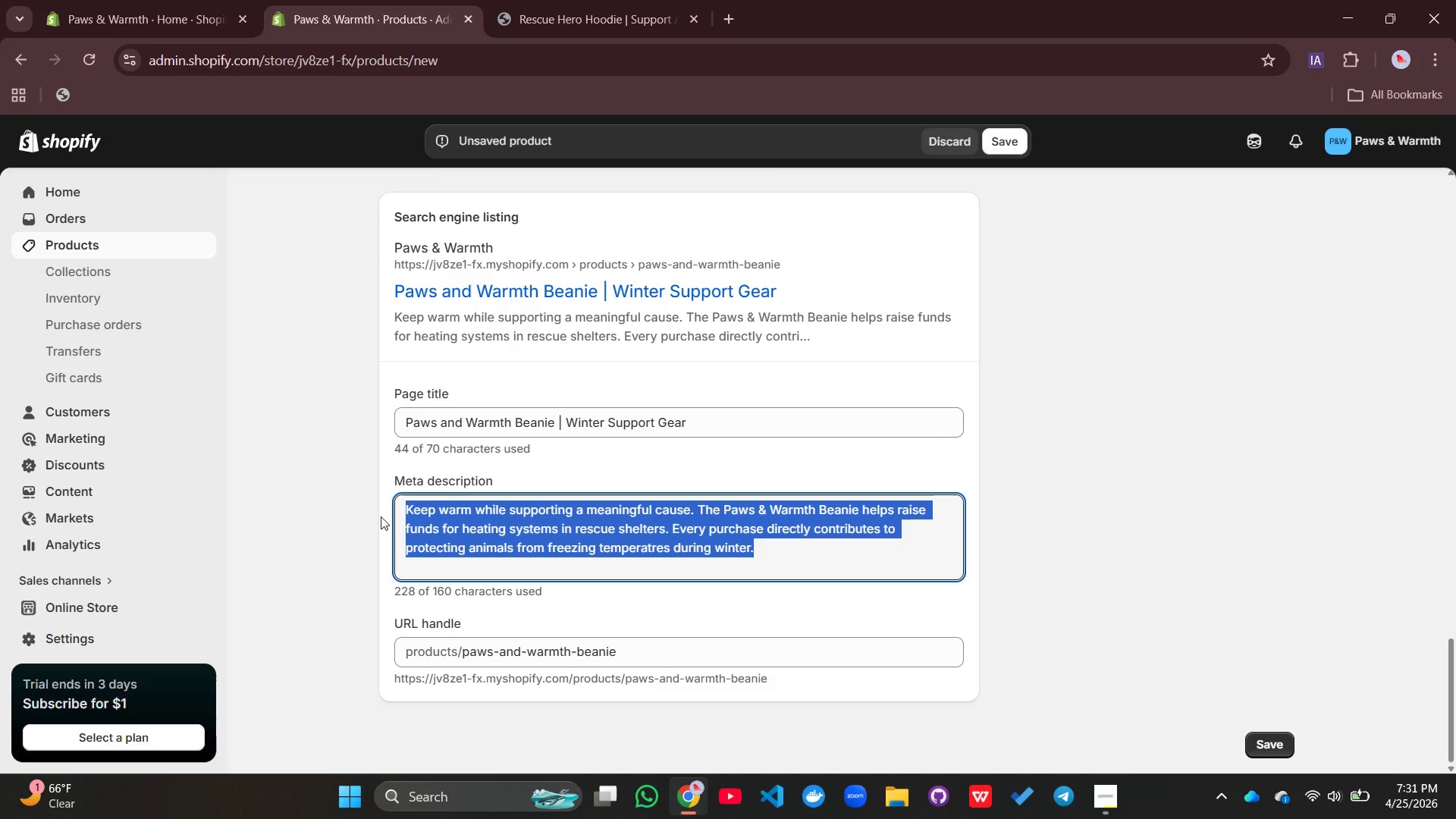 
type(Saty)
key(Backspace)
key(Backspace)
key(Backspace)
type(tay warm while helping rescue animals survive winter conditions.)
 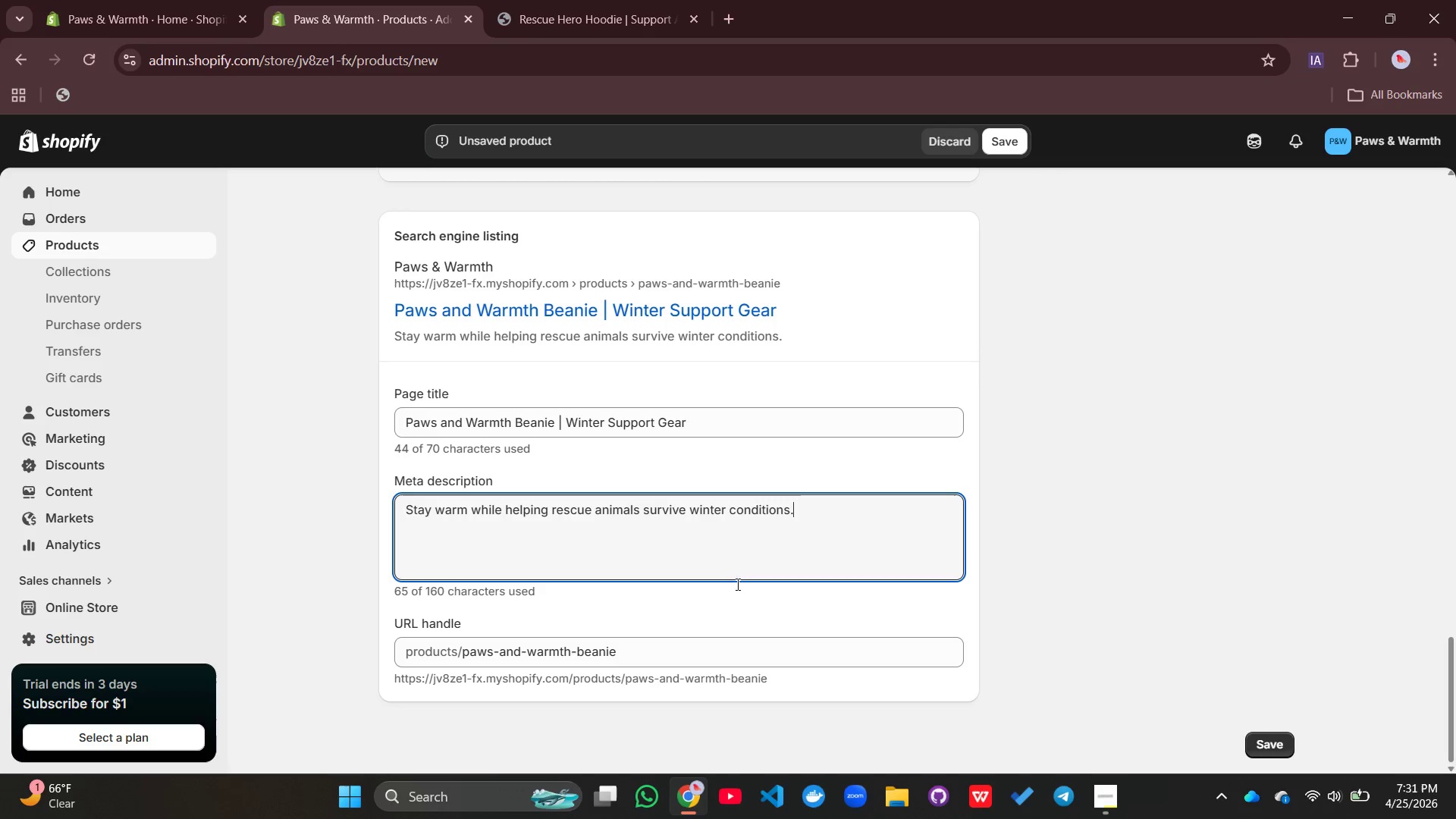 
wait(8.33)
 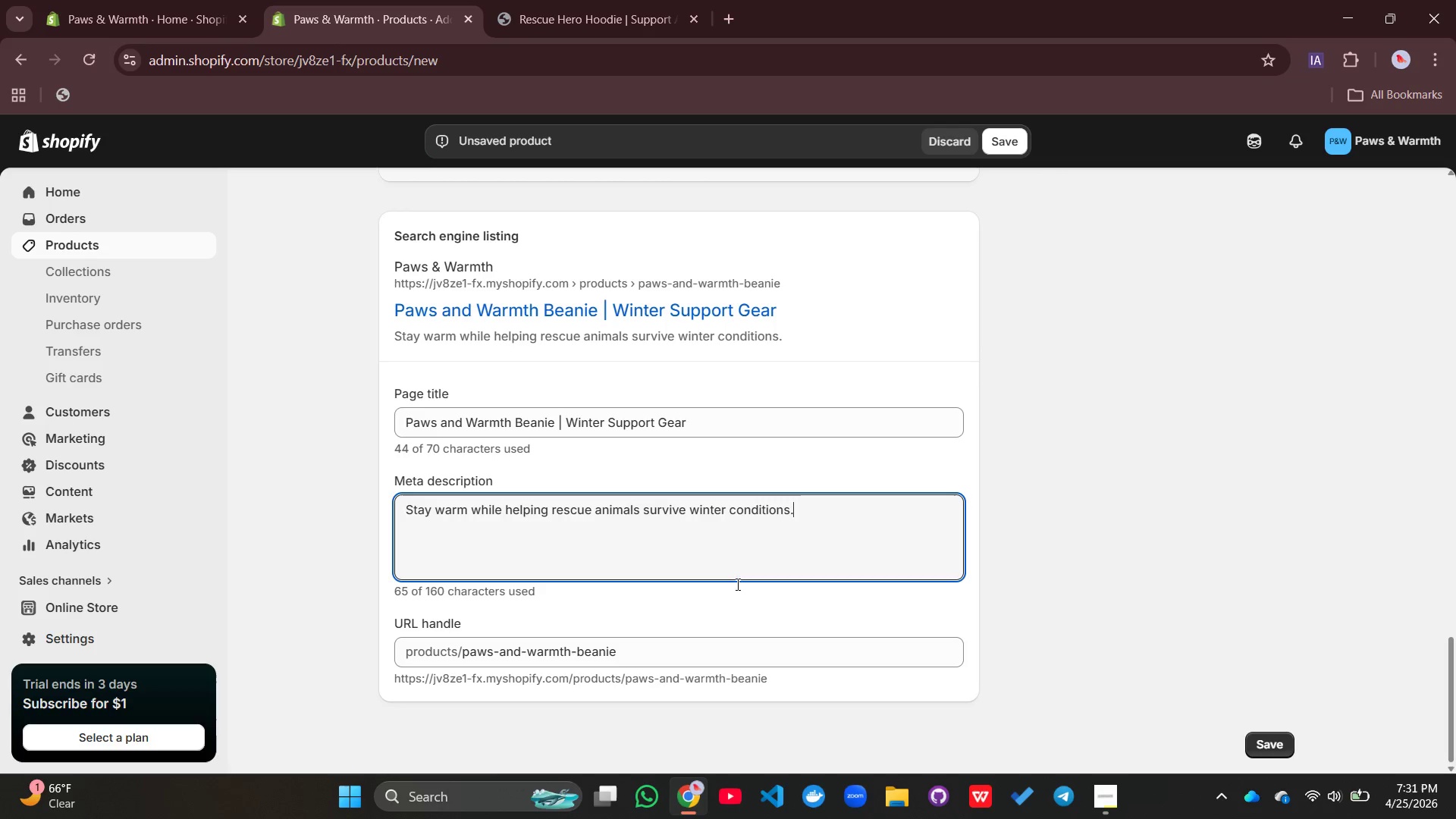 
scroll: coordinate [1072, 562], scroll_direction: up, amount: 4.0
 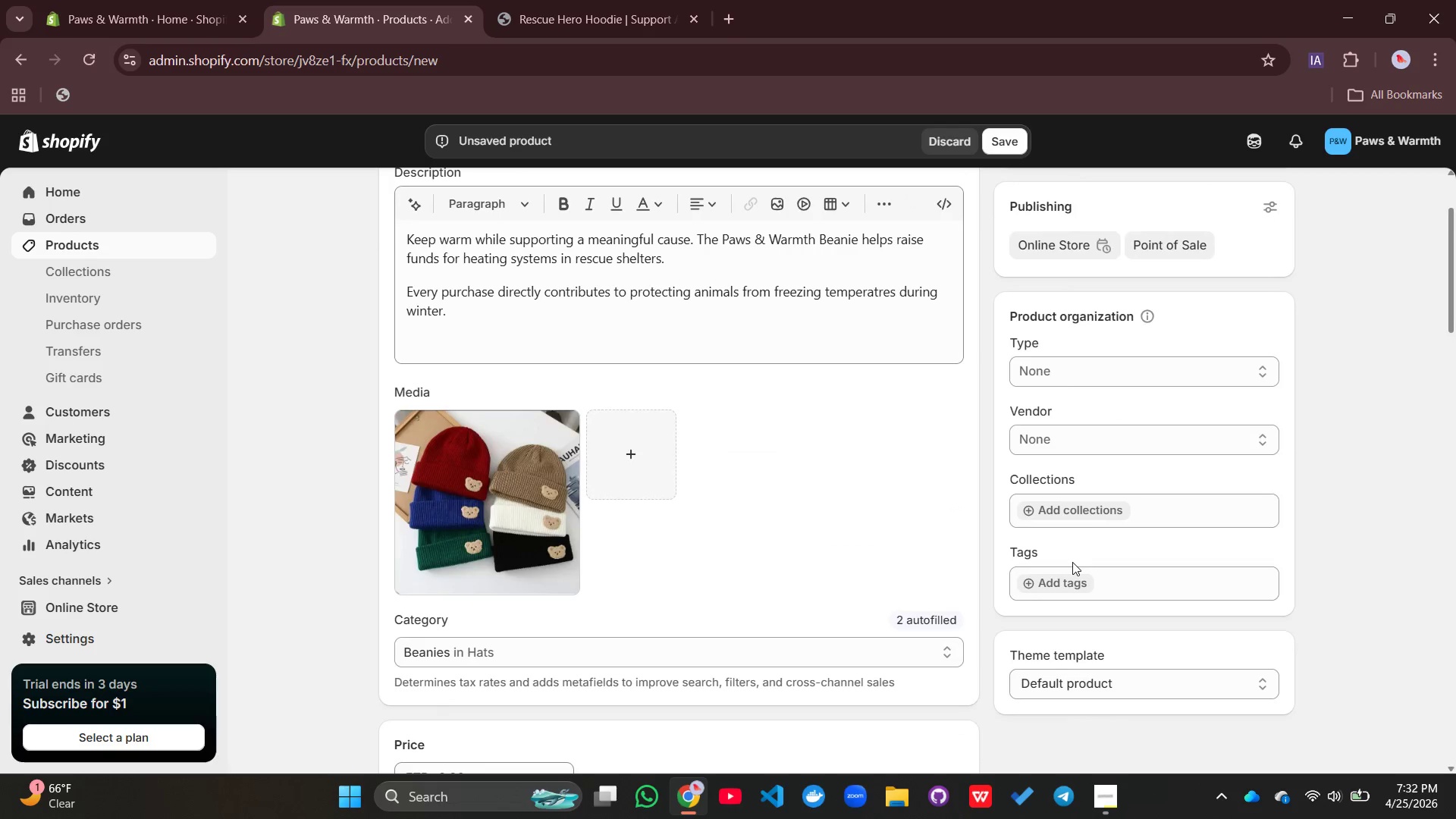 
double_click([1109, 364])
 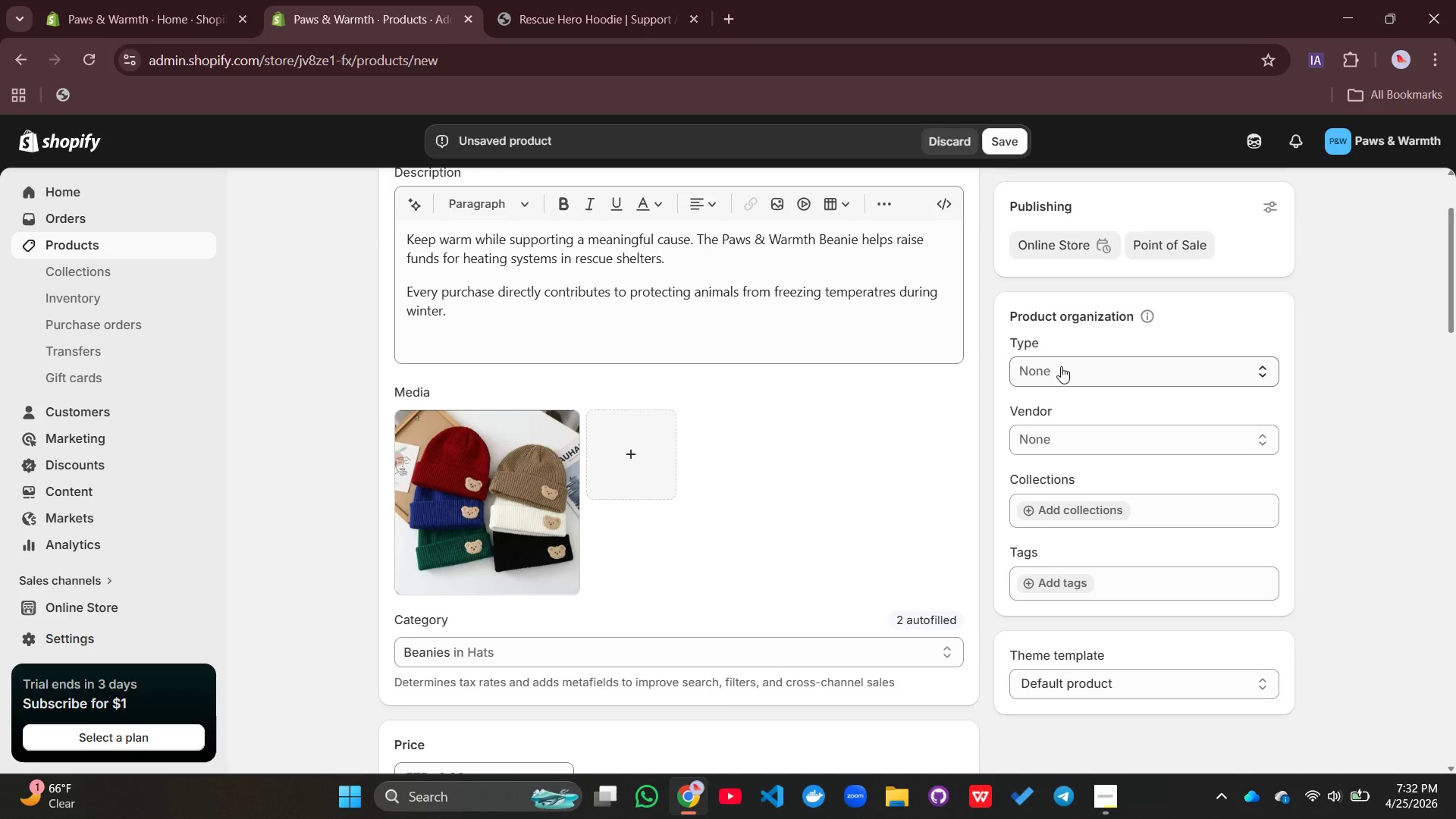 
left_click([1061, 366])
 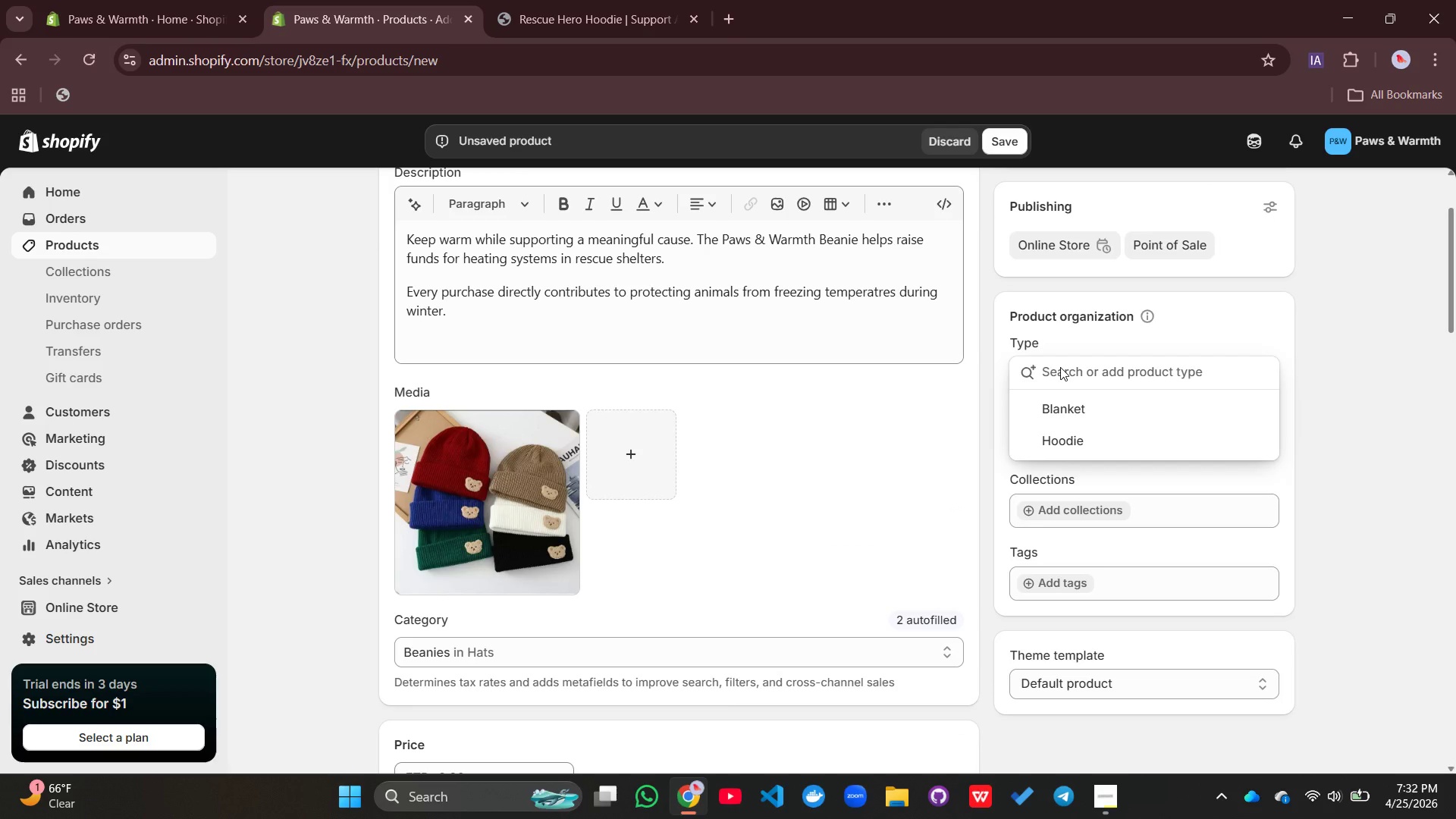 
type(Bea)
 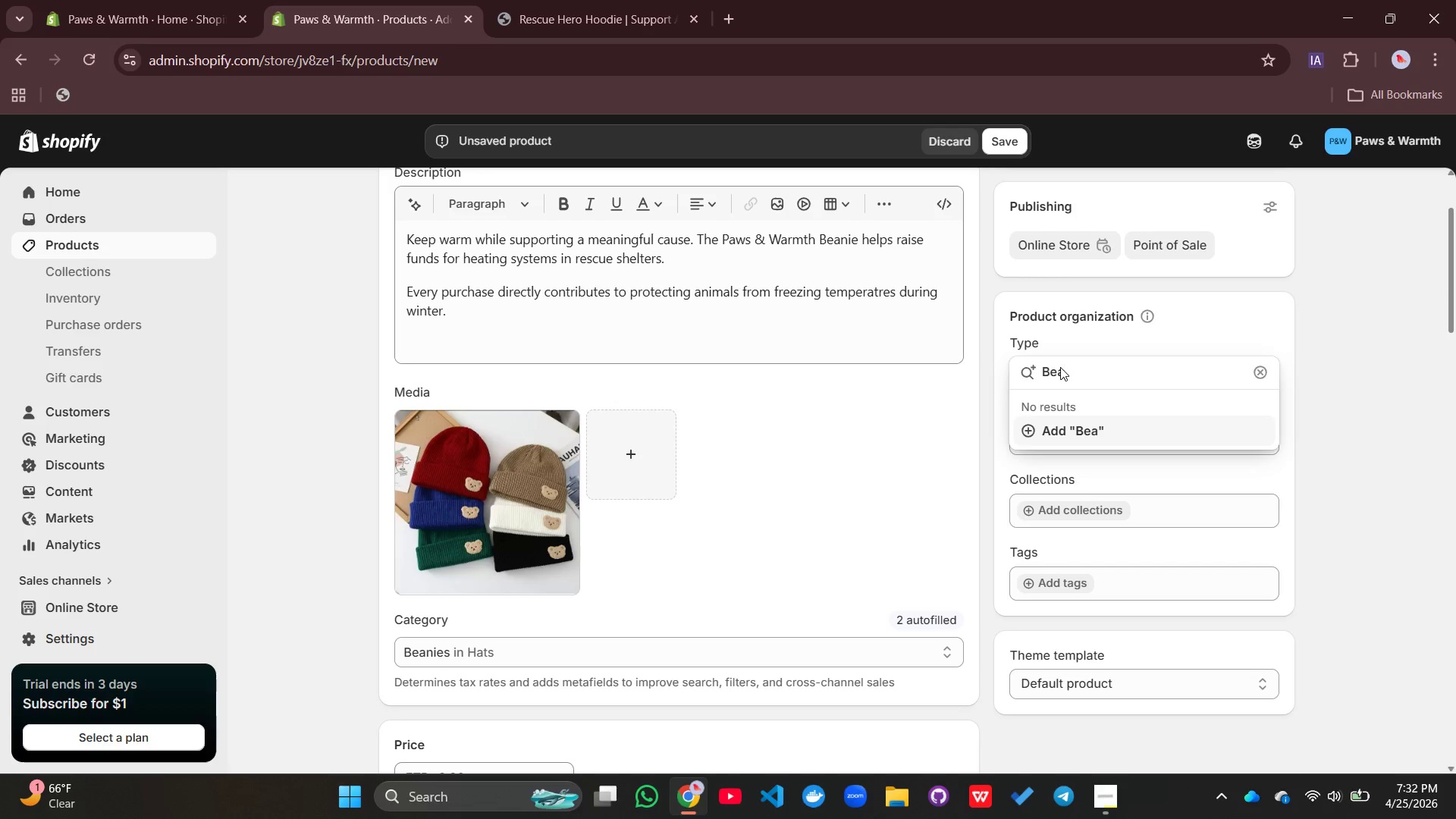 
type(nie)
 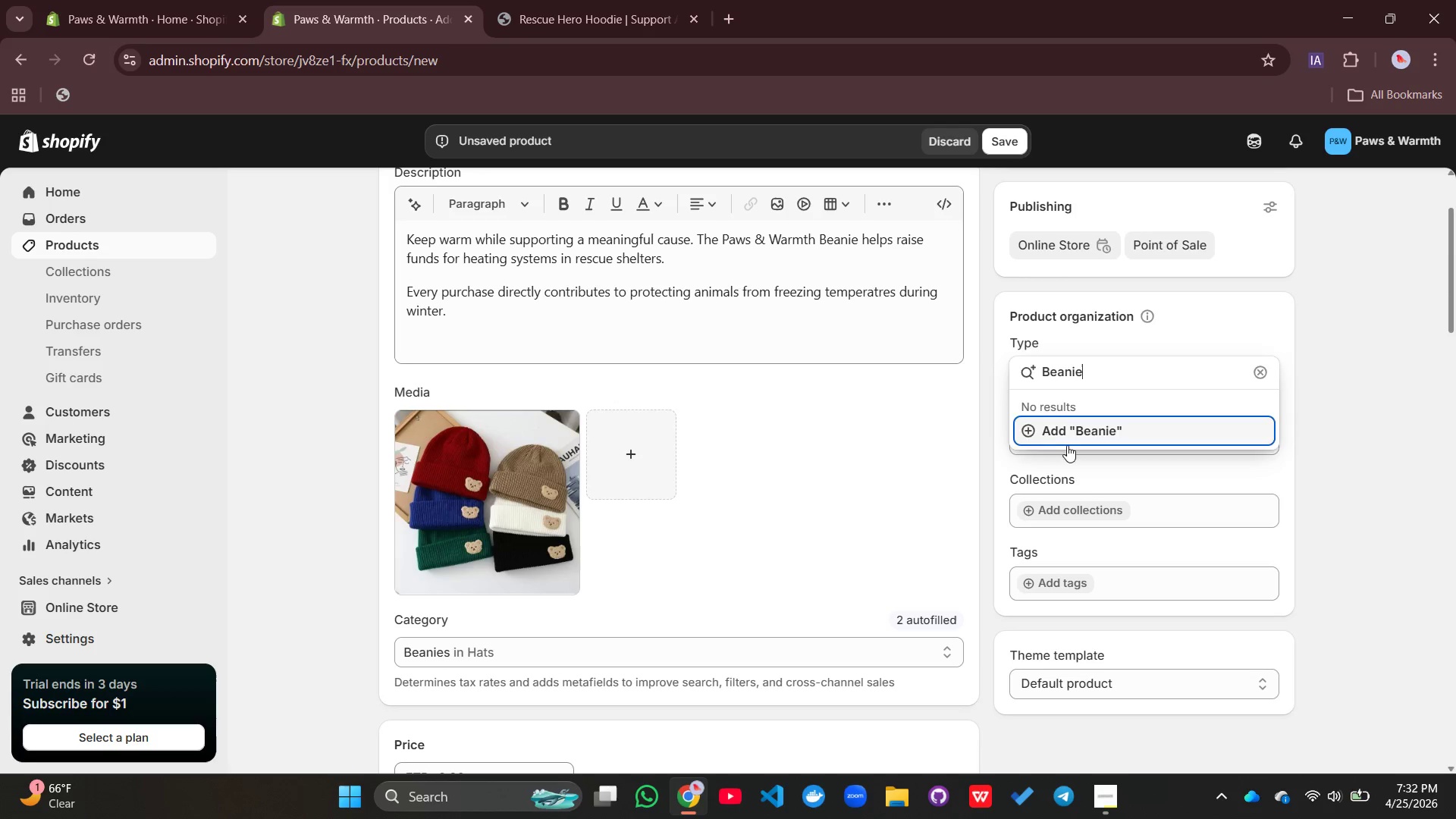 
mouse_move([1087, 435])
 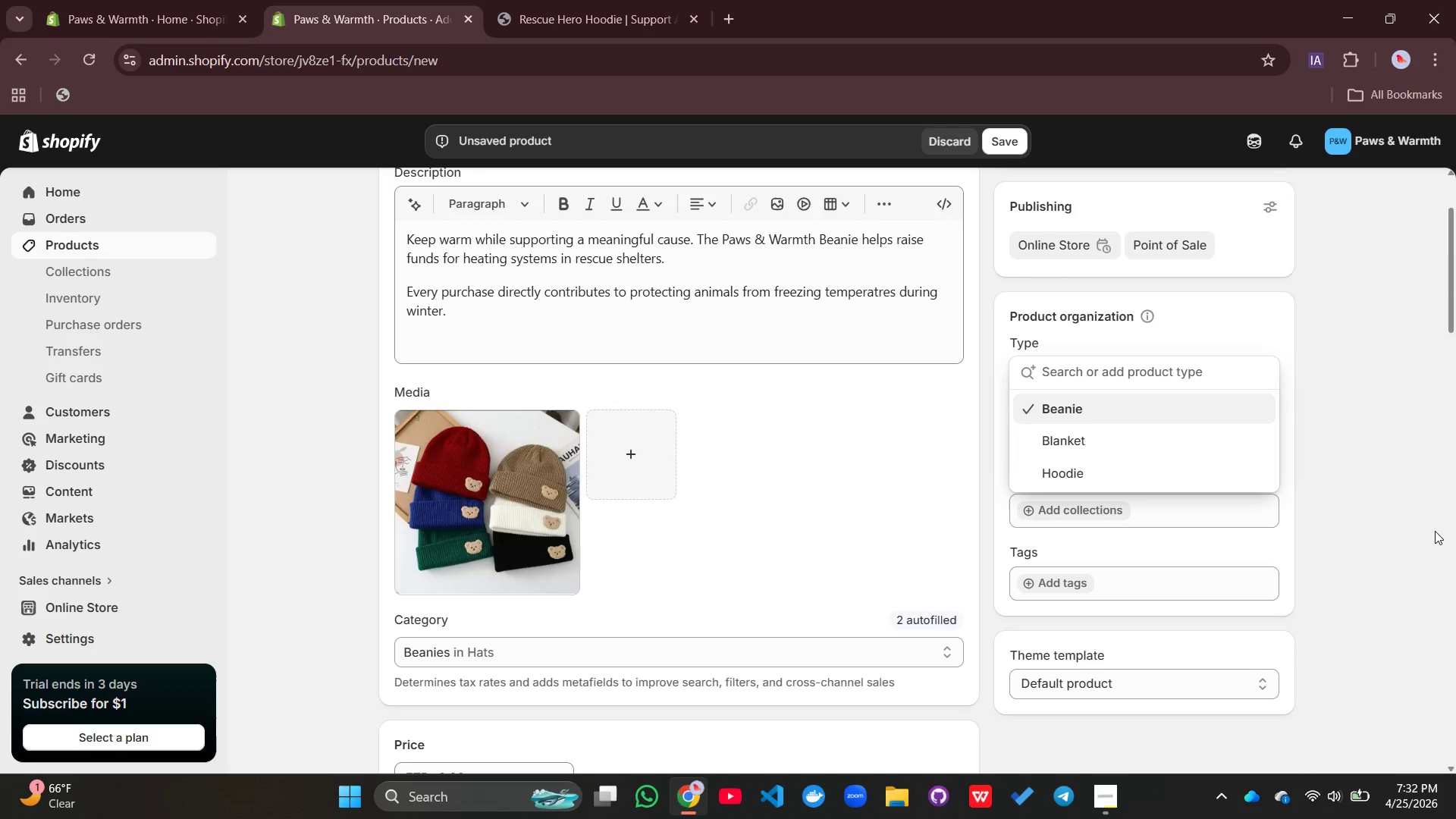 
left_click([1435, 531])
 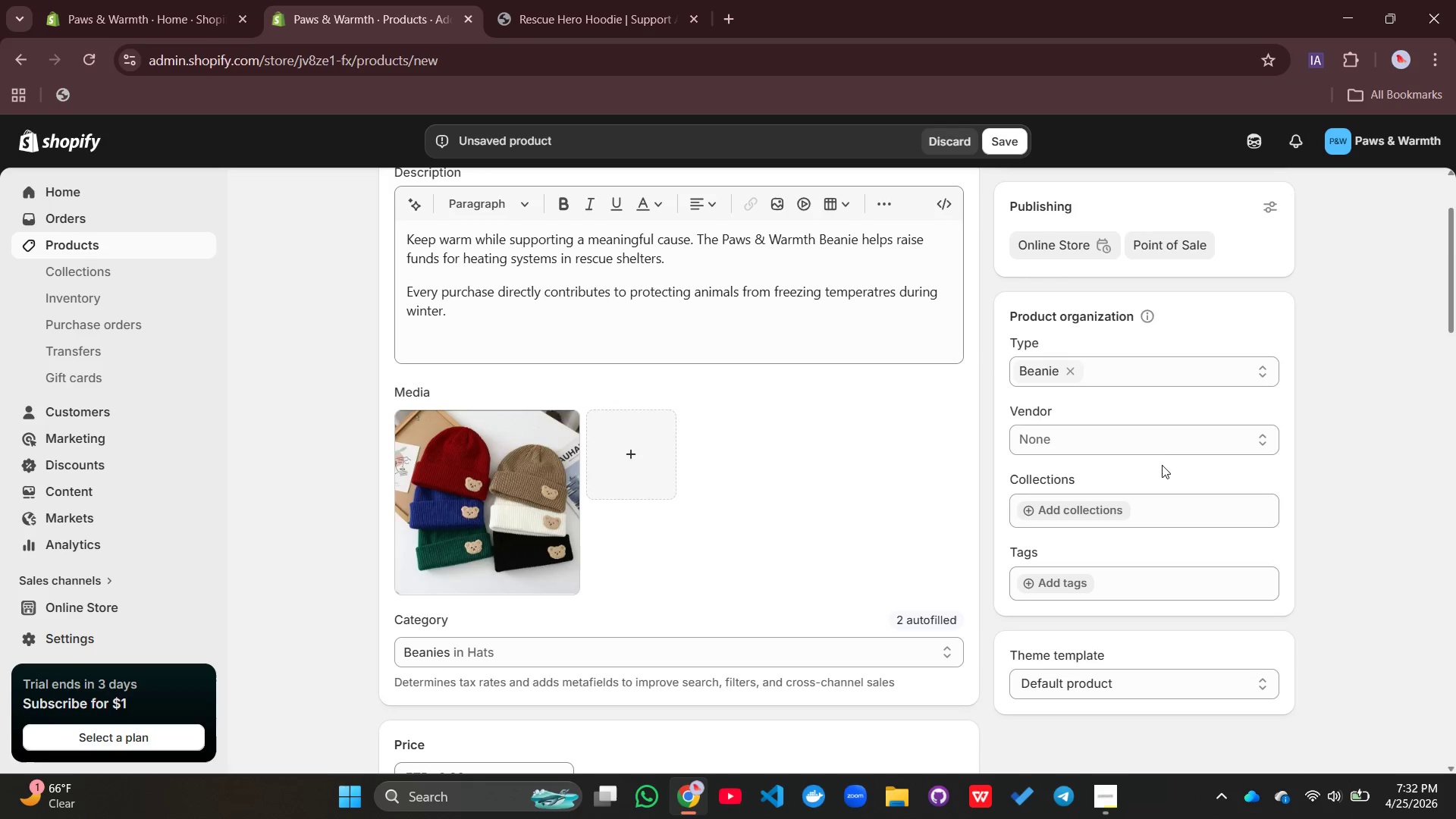 
left_click([1153, 438])
 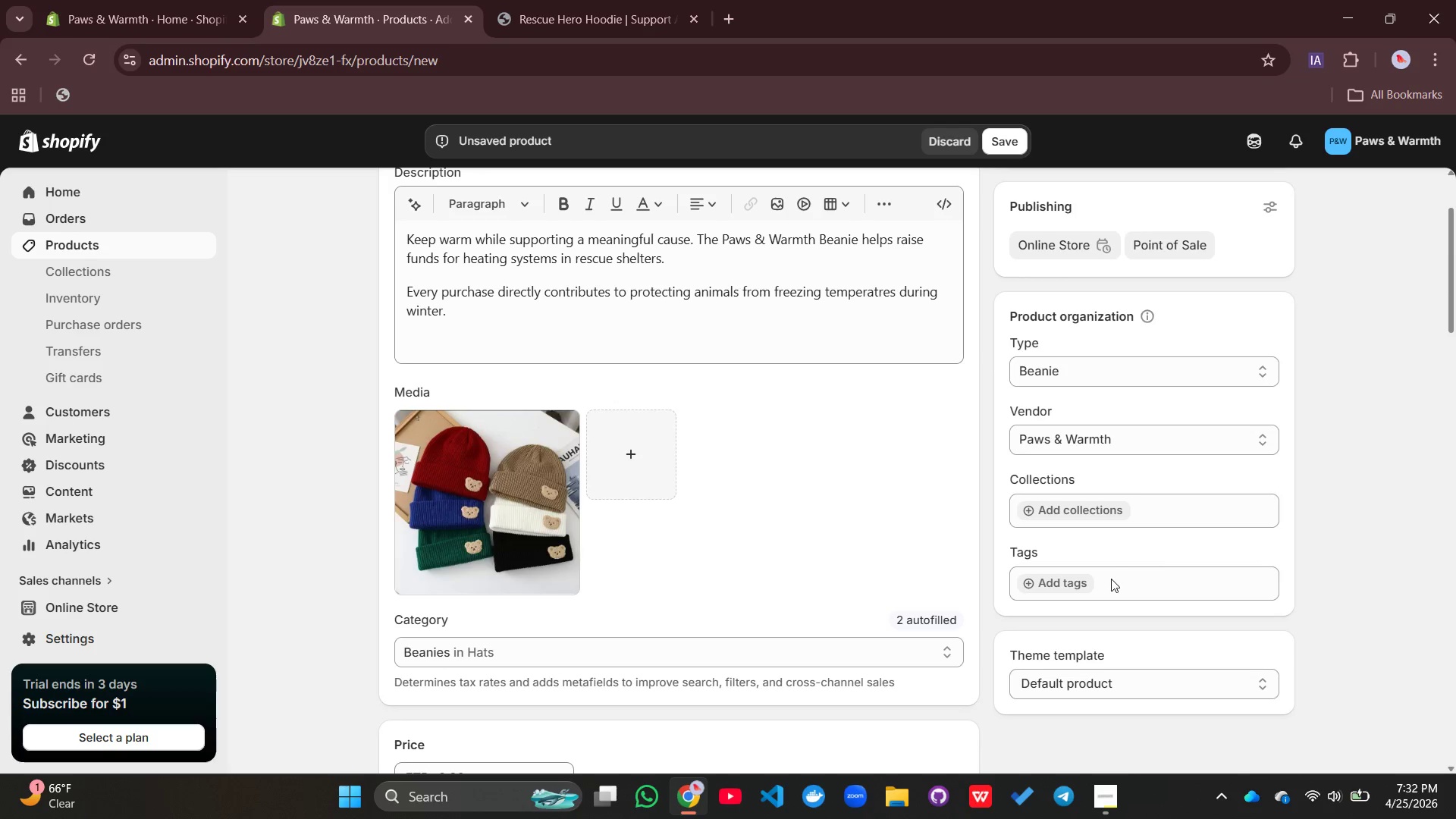 
left_click([1050, 579])
 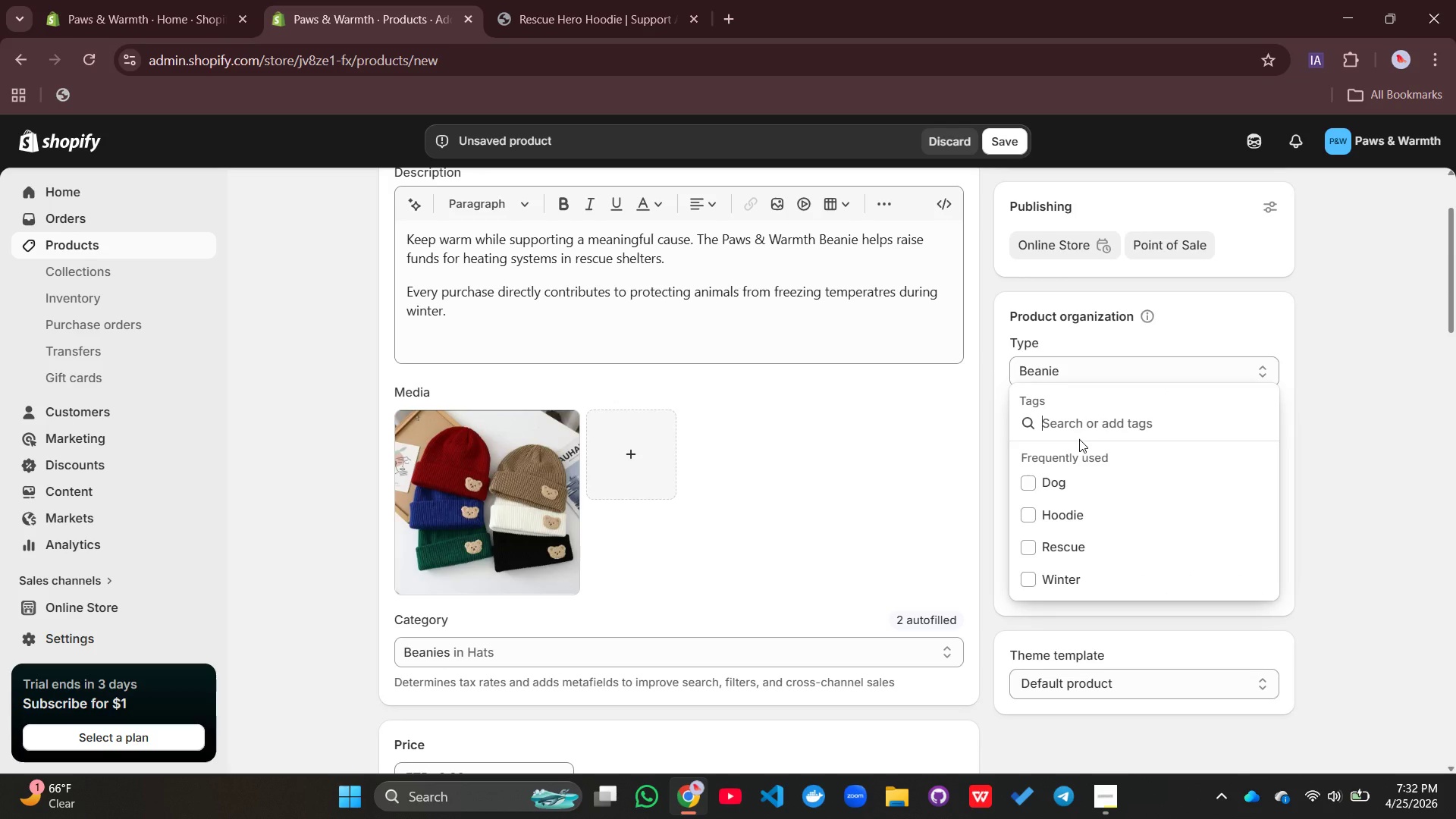 
type(Beanie)
 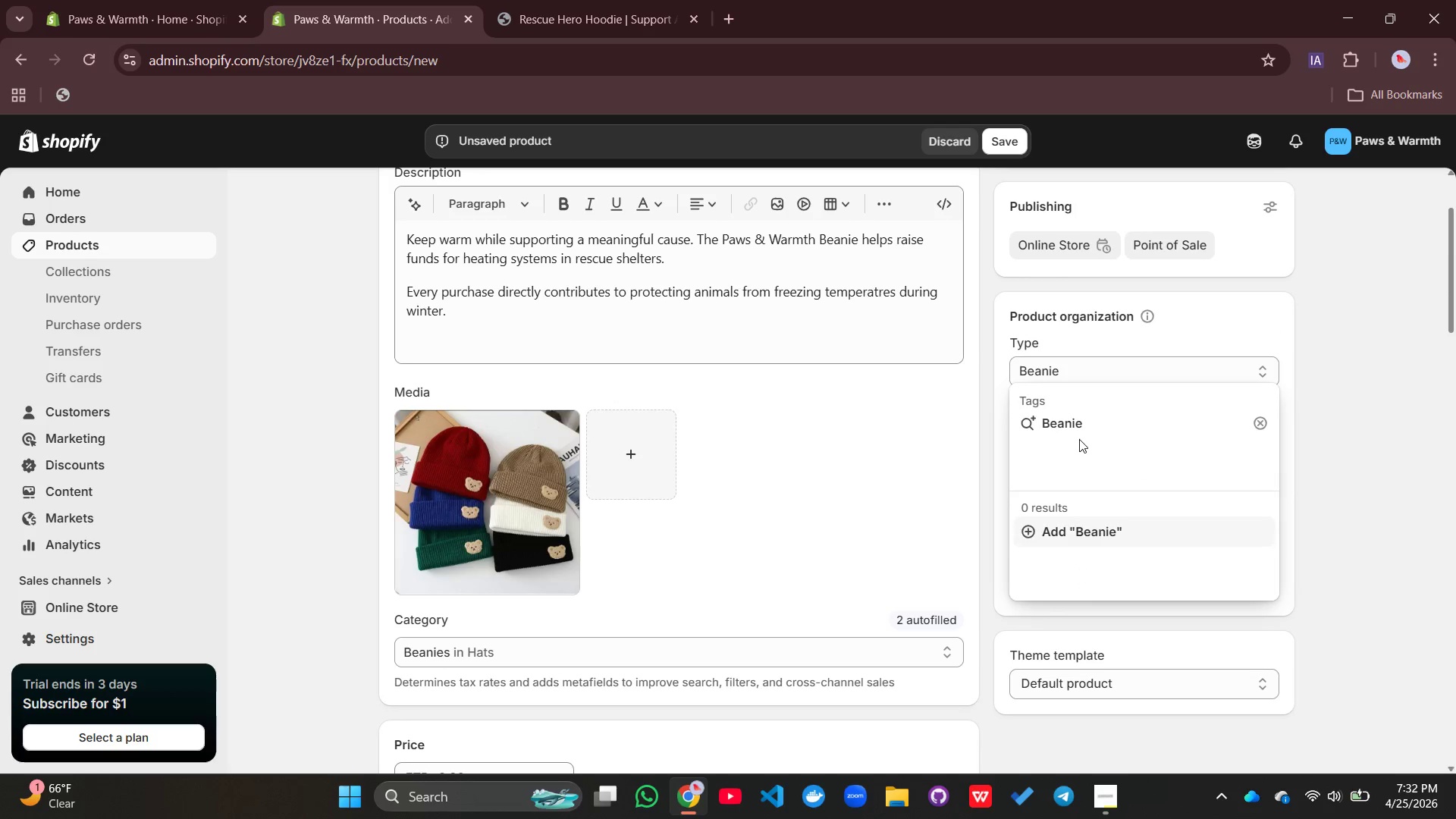 
key(Enter)
 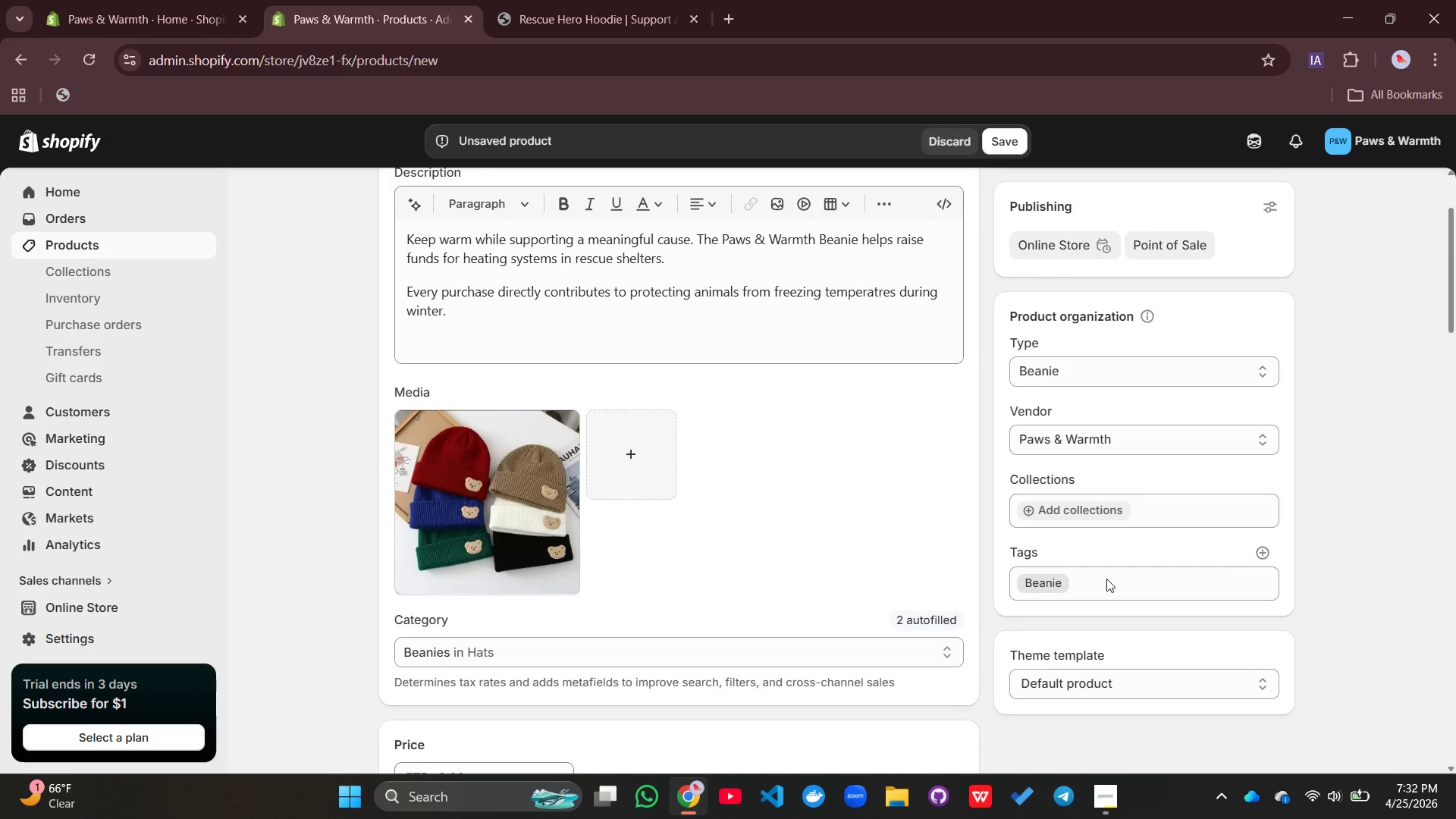 
left_click([1094, 590])
 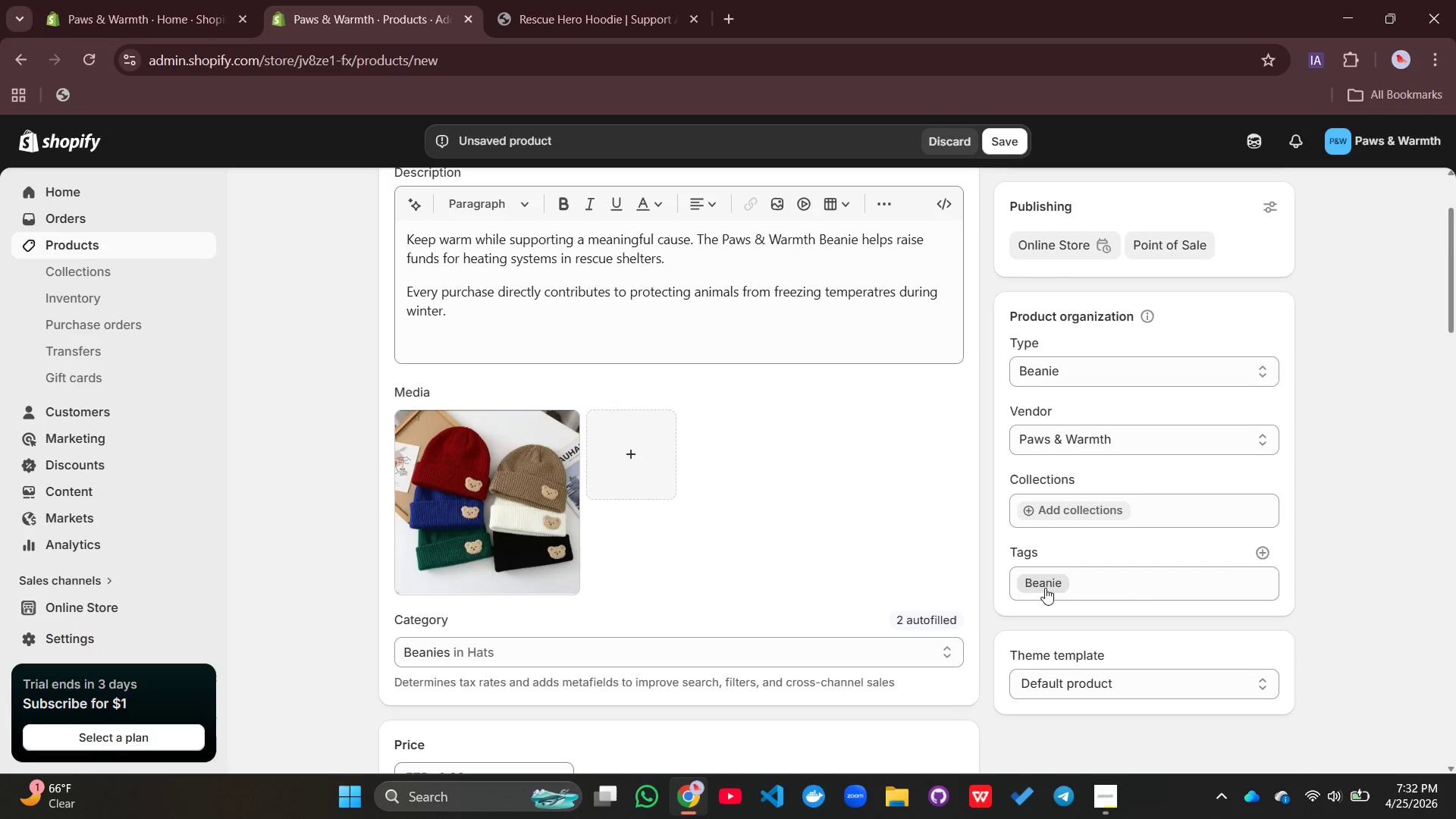 
double_click([1025, 586])
 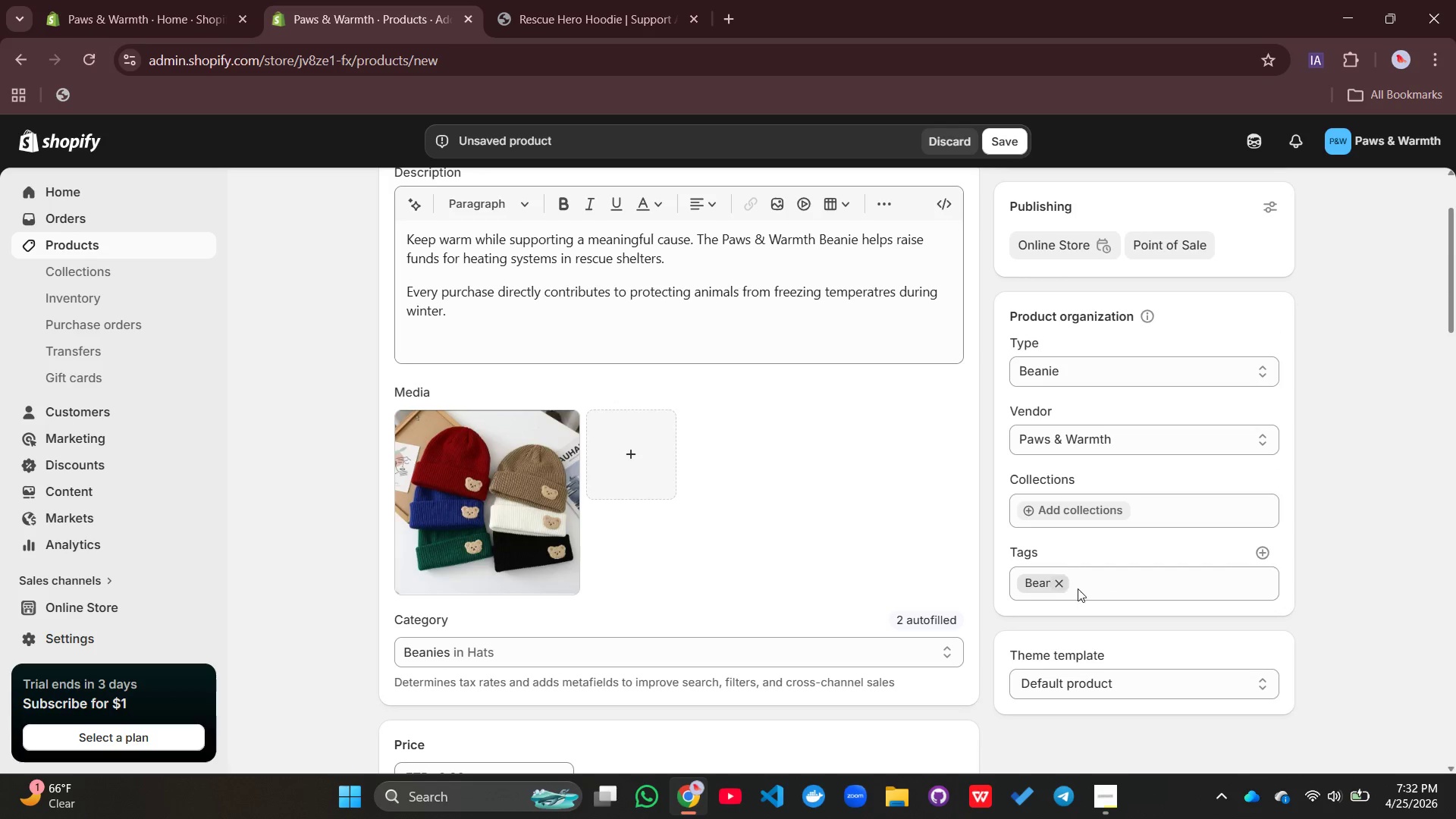 
left_click([1078, 588])
 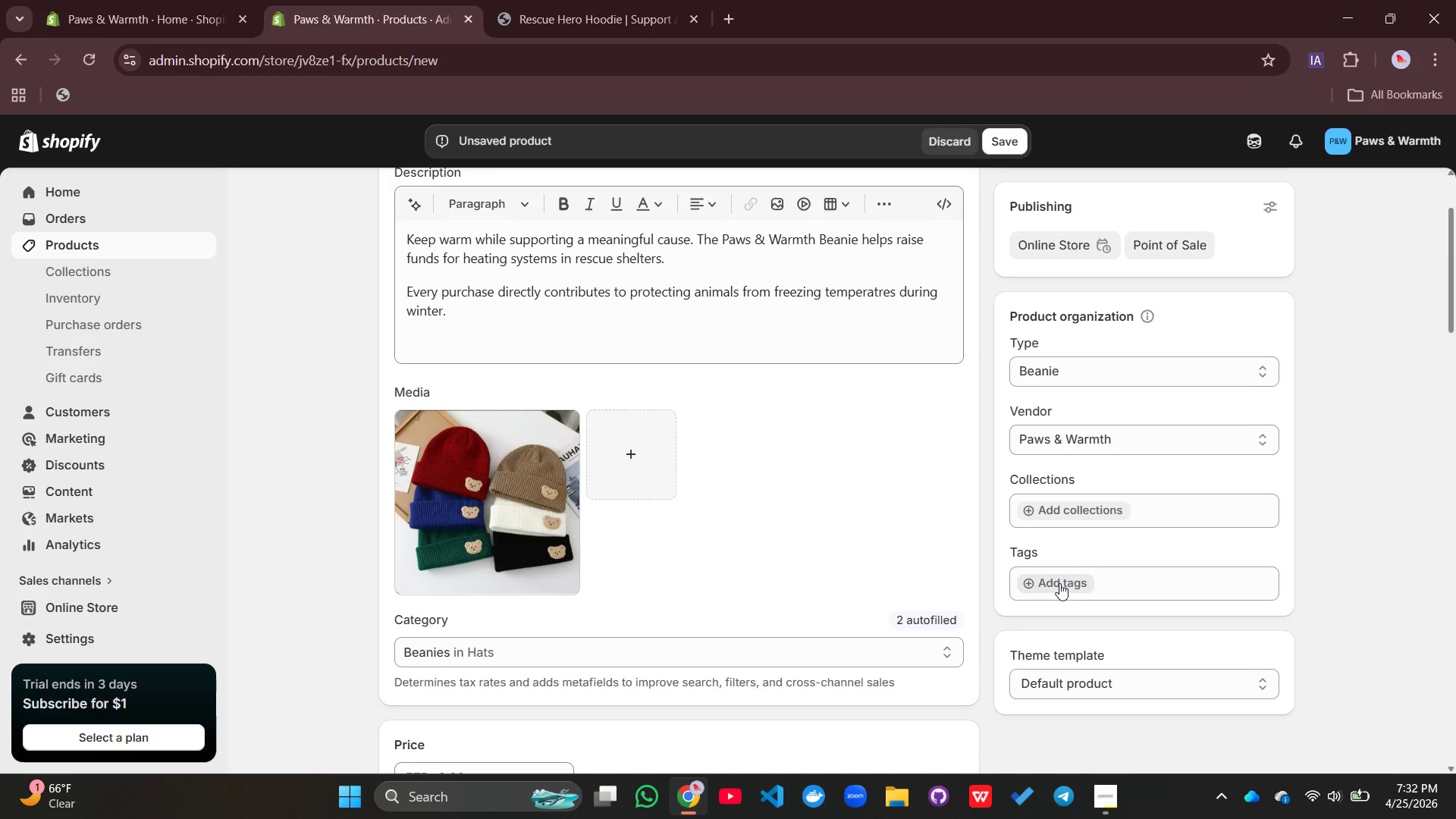 
left_click([1059, 583])
 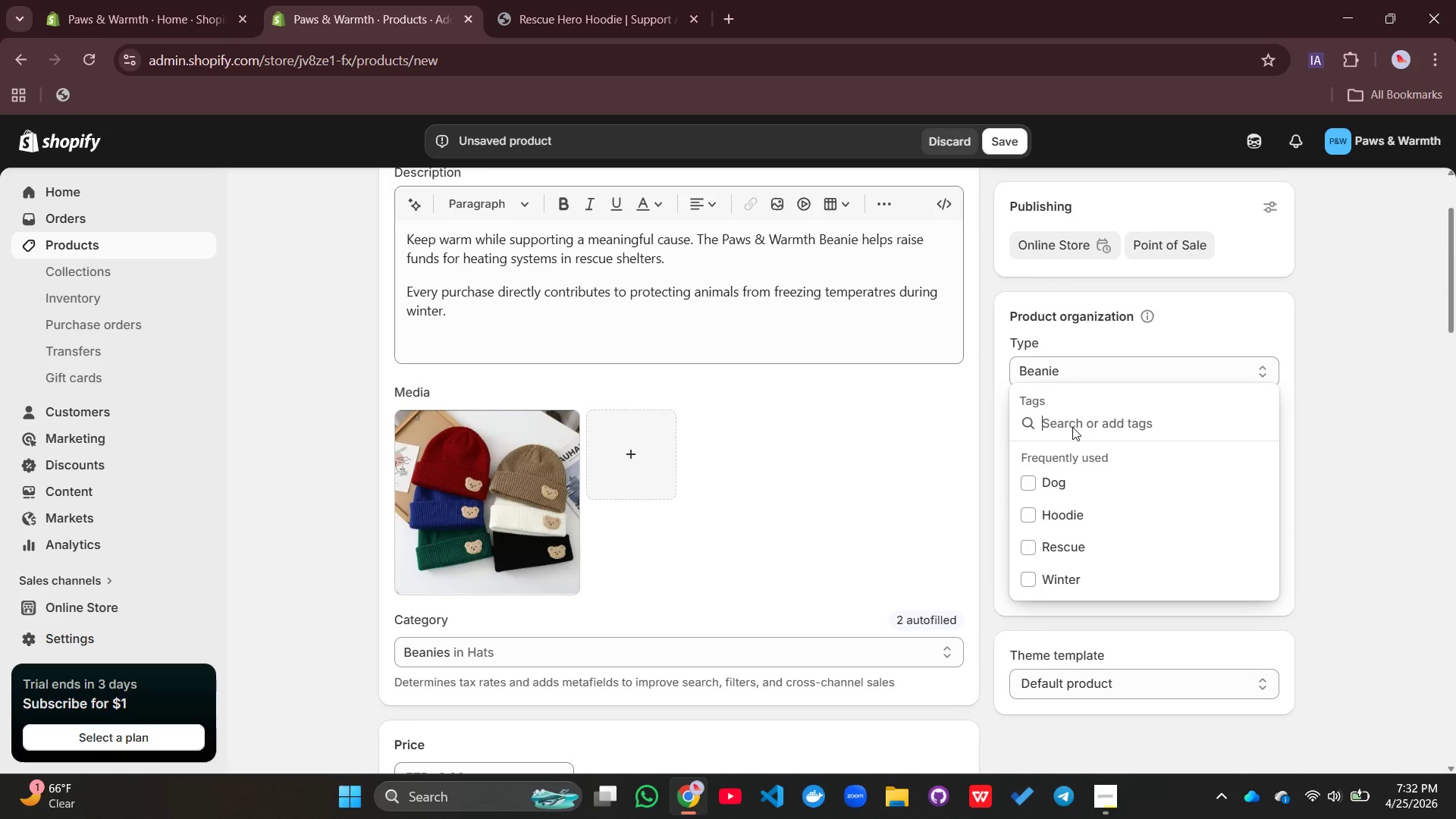 
type(Beano)
key(Backspace)
 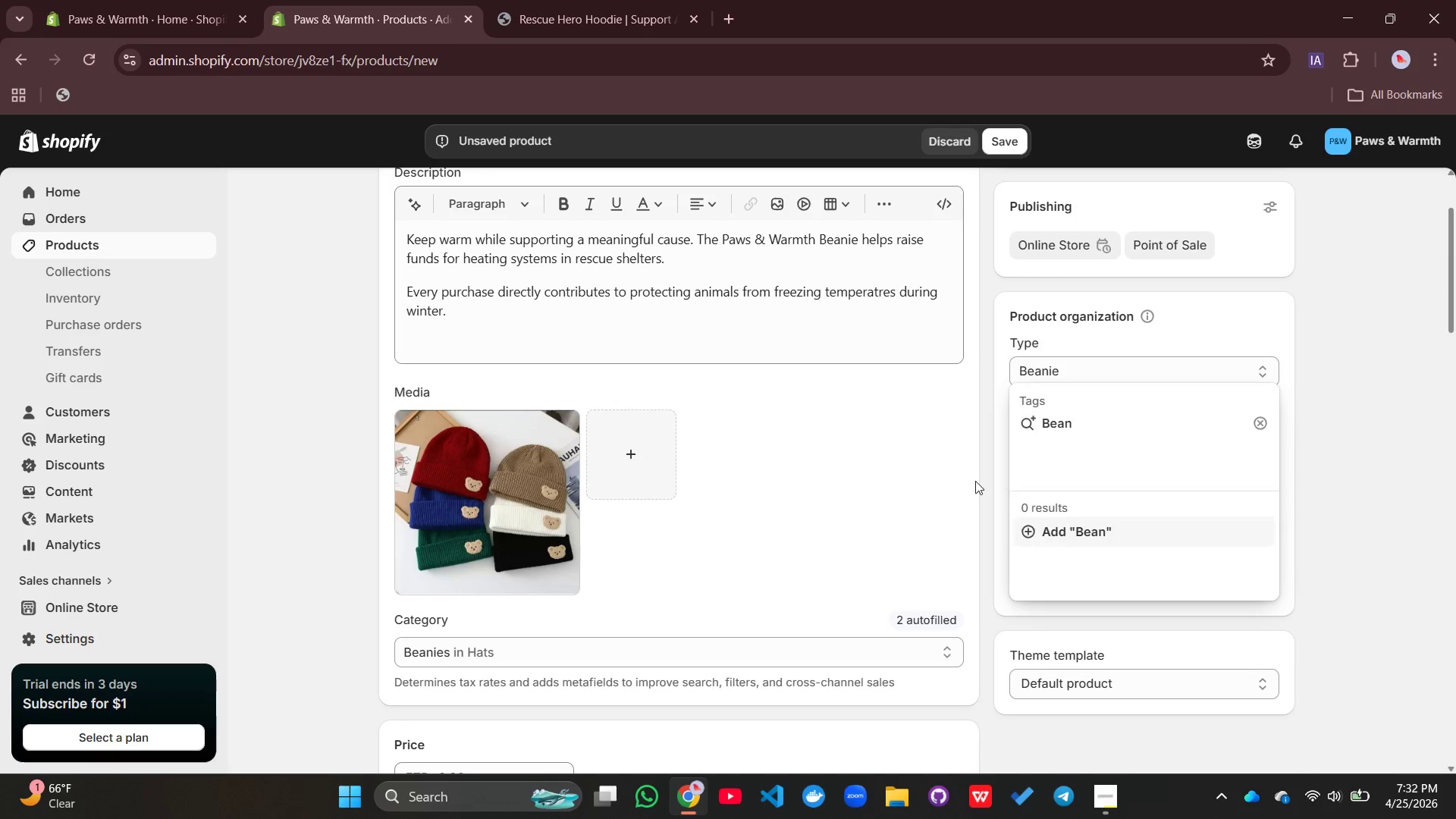 
type(ie, )
 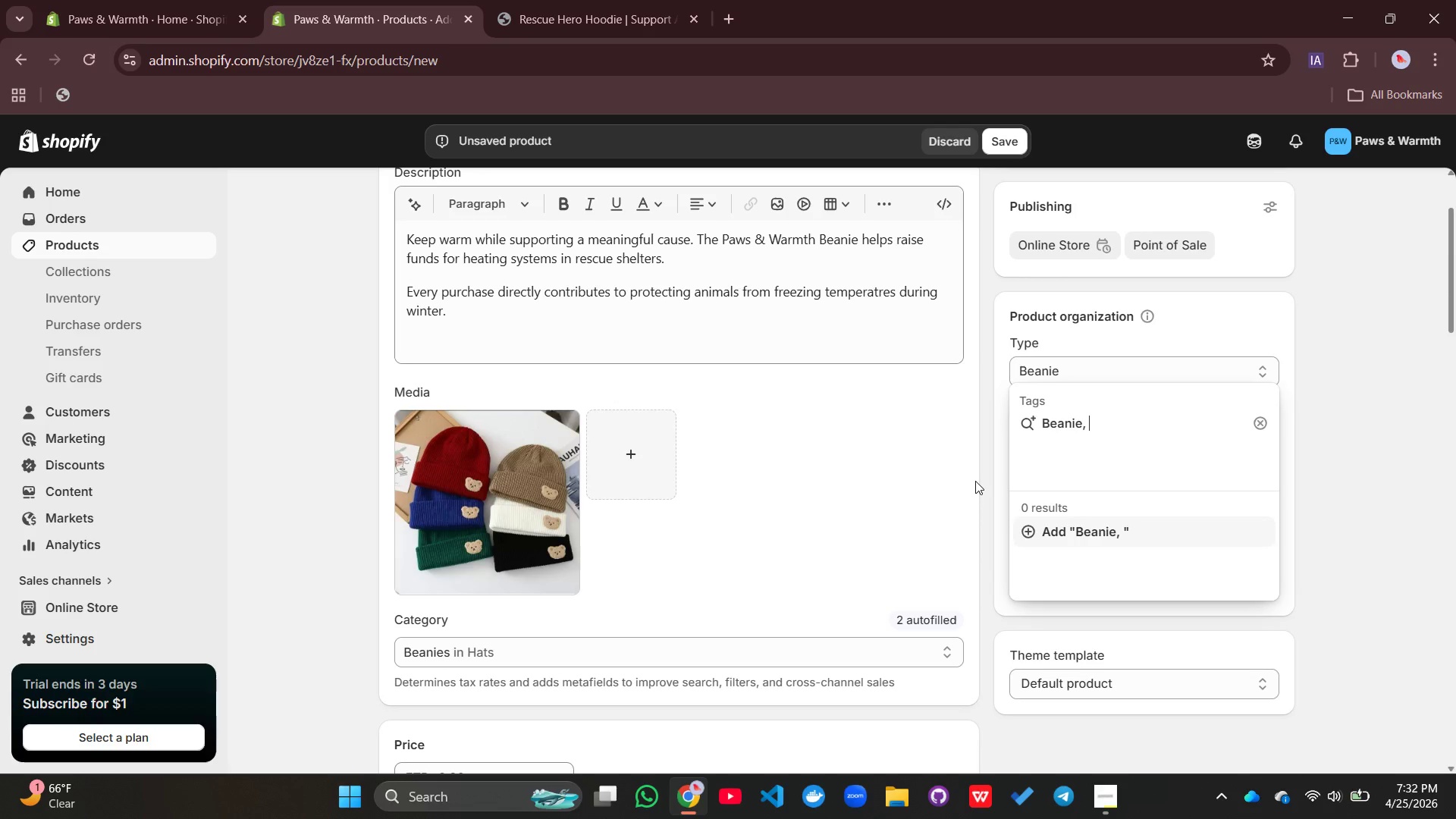 
hold_key(key=ShiftLeft, duration=1.51)
 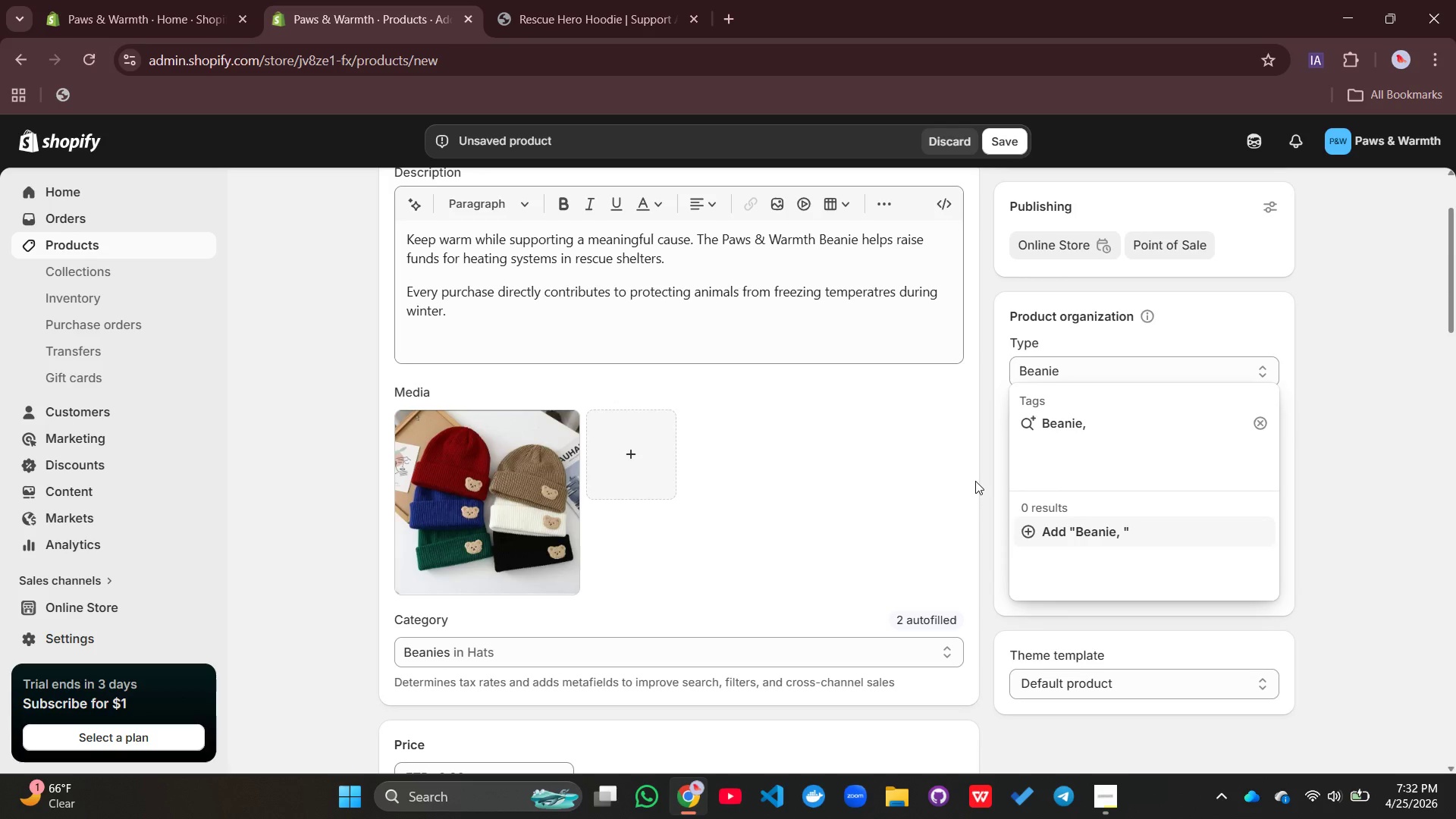 
type(warmth, Rescue, Dog)
 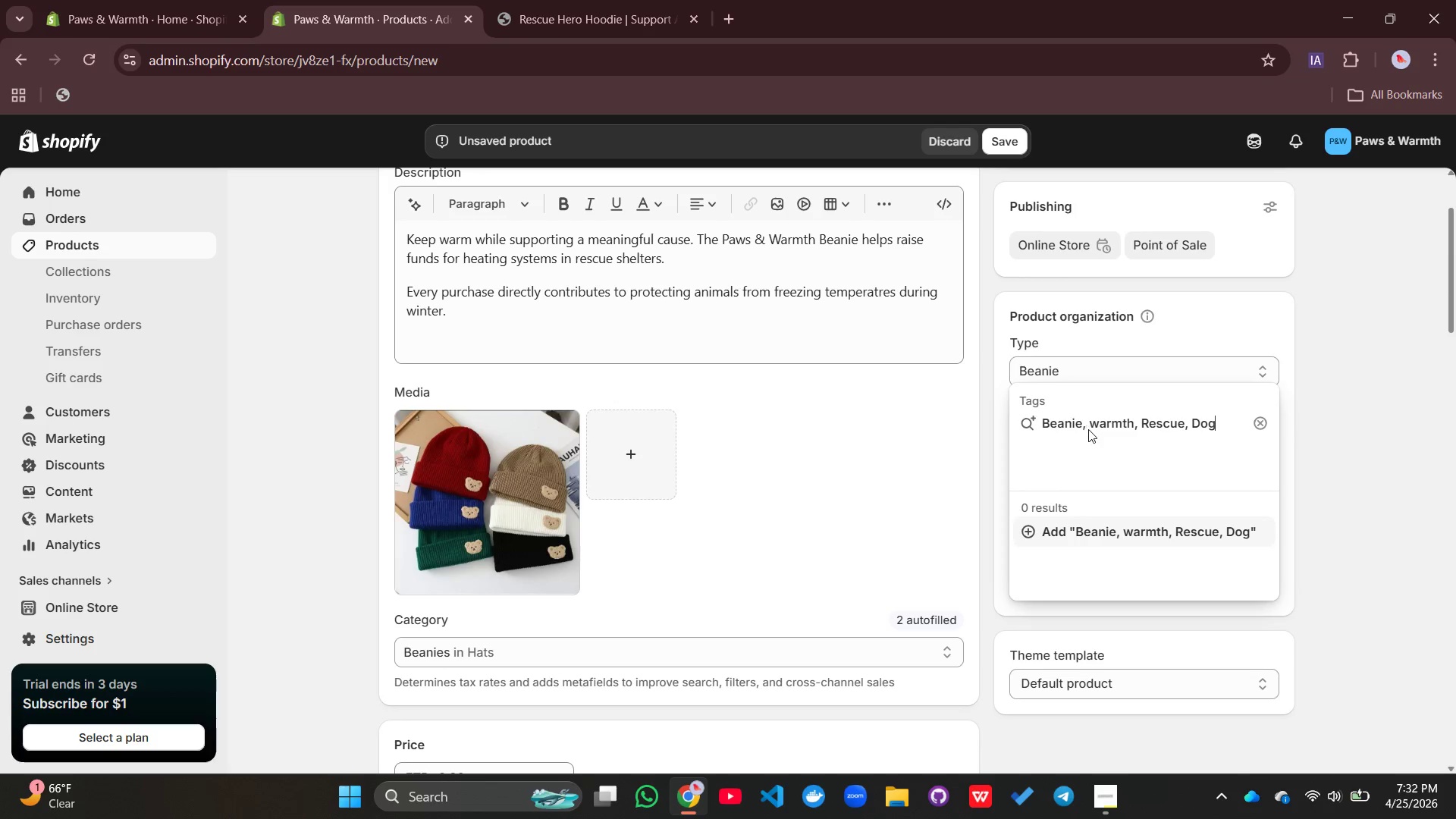 
left_click([1100, 423])
 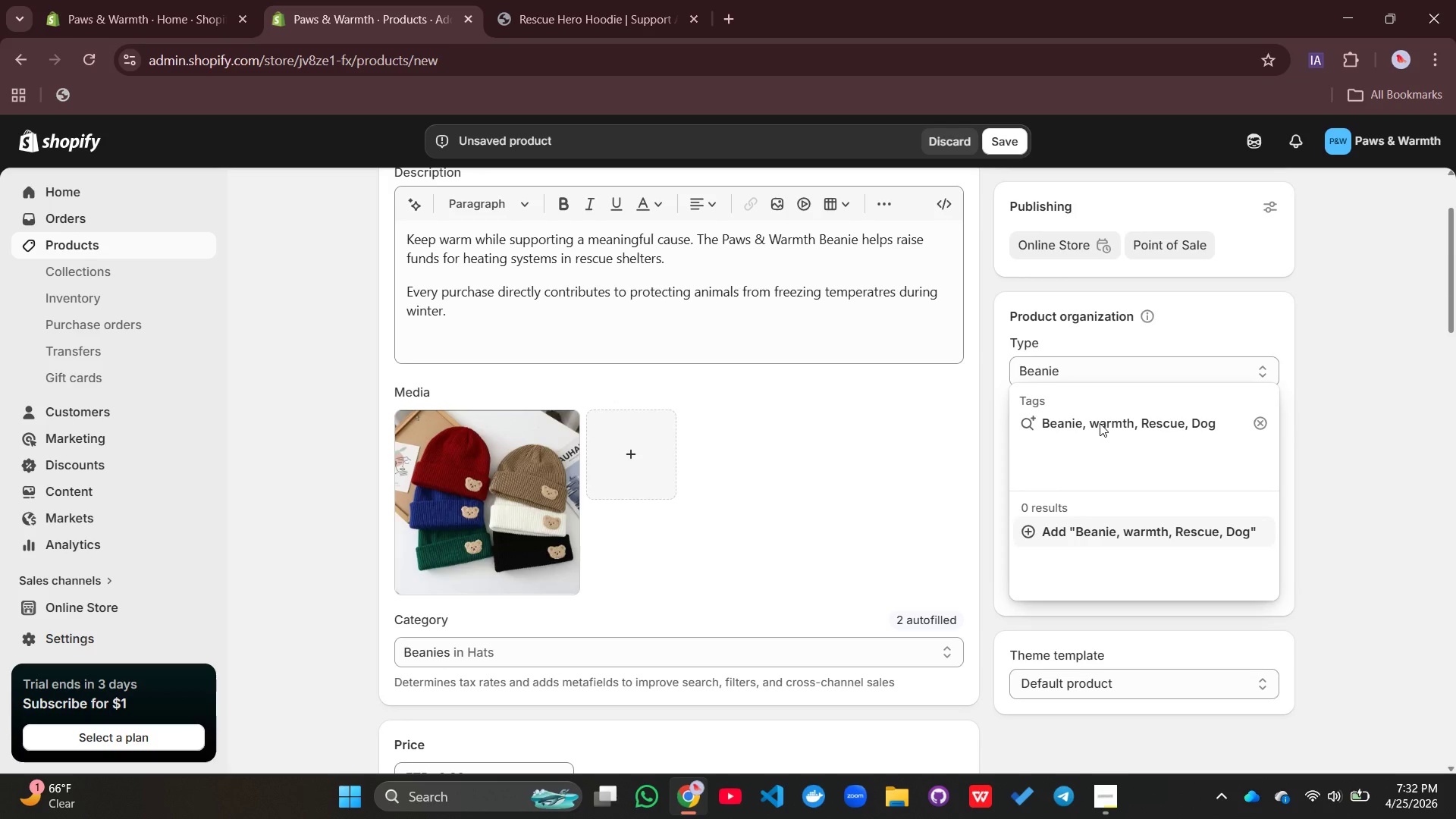 
key(Backspace)
 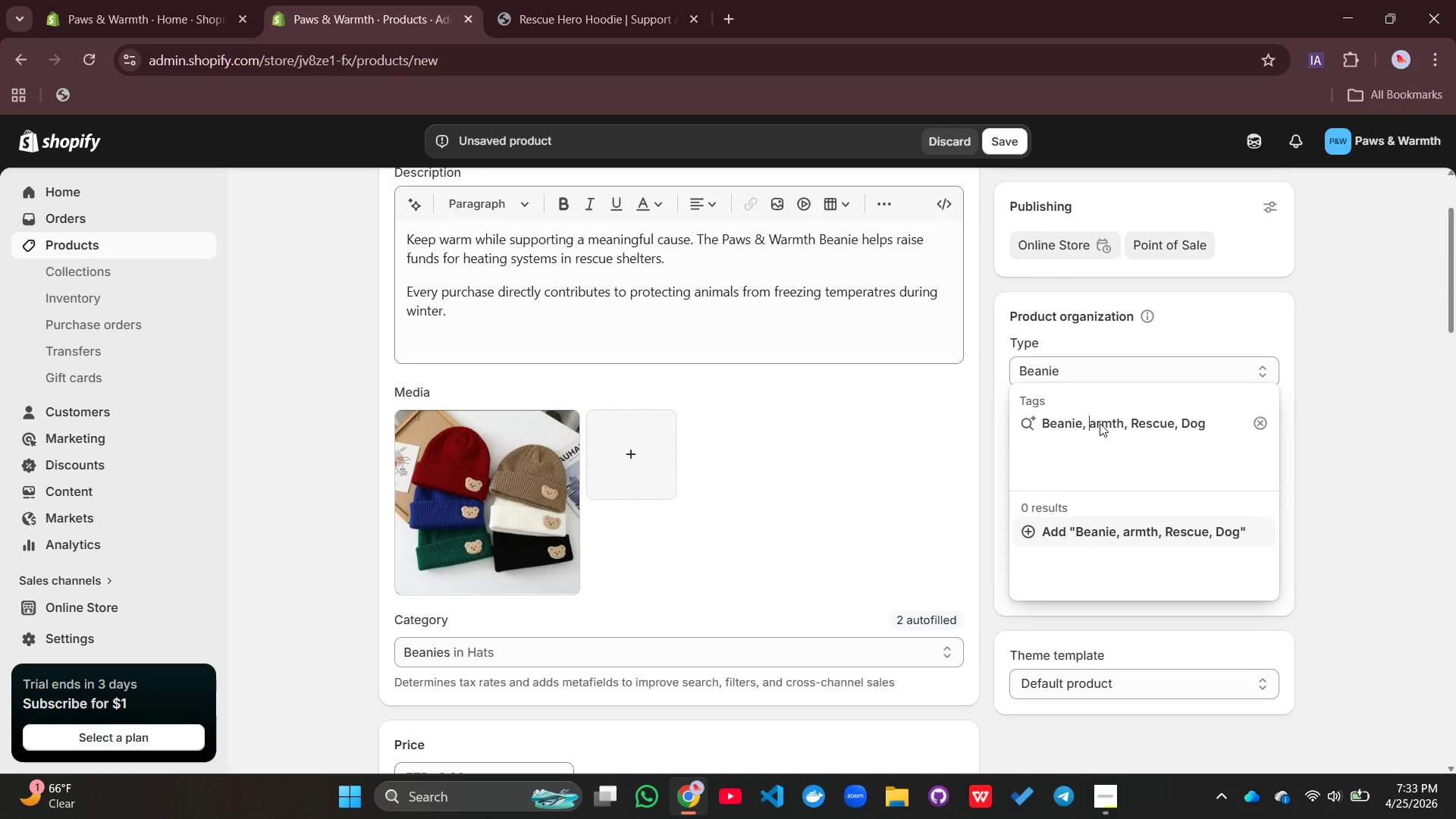 
key(Shift+ShiftLeft)
 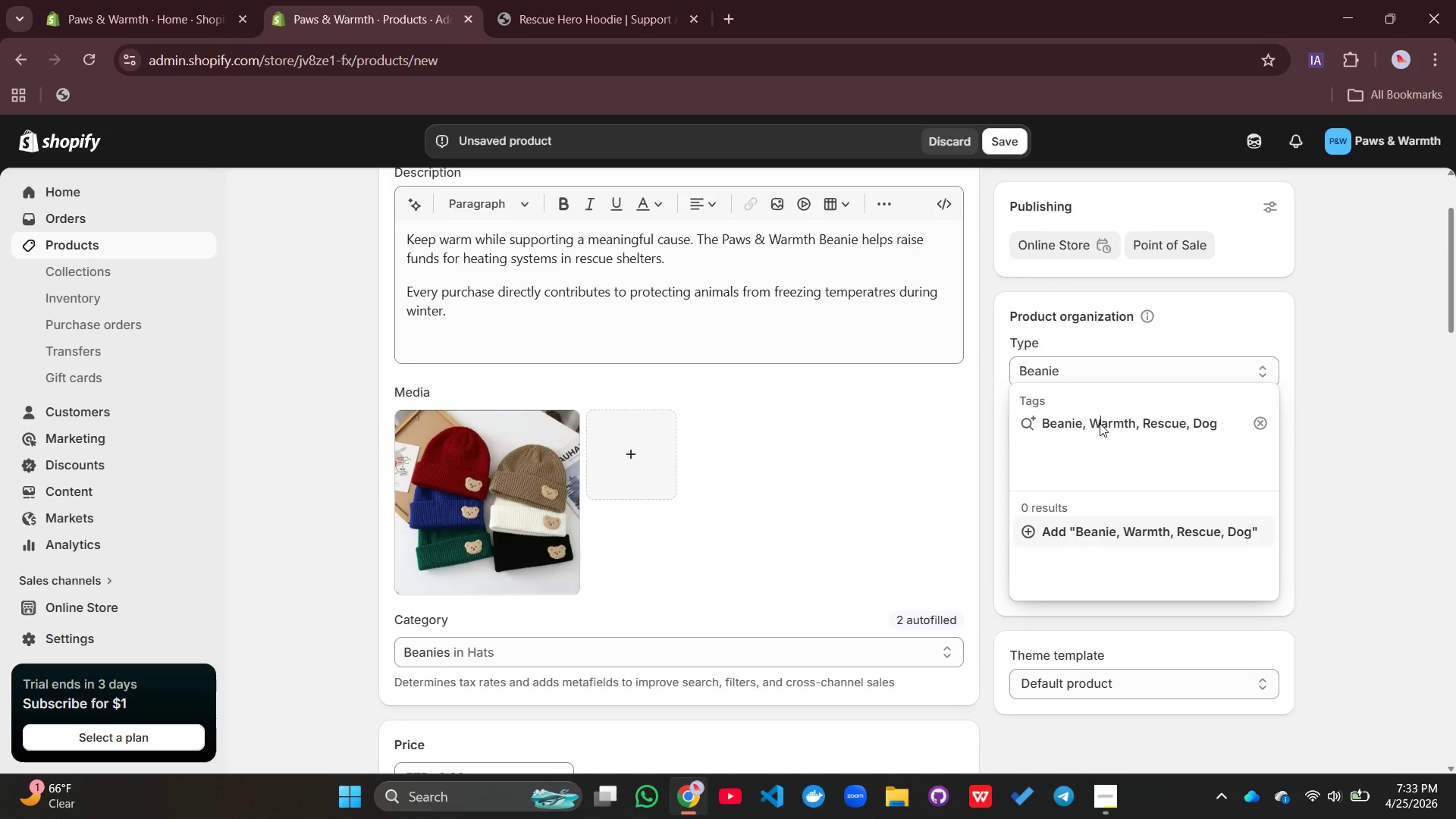 
key(Shift+W)
 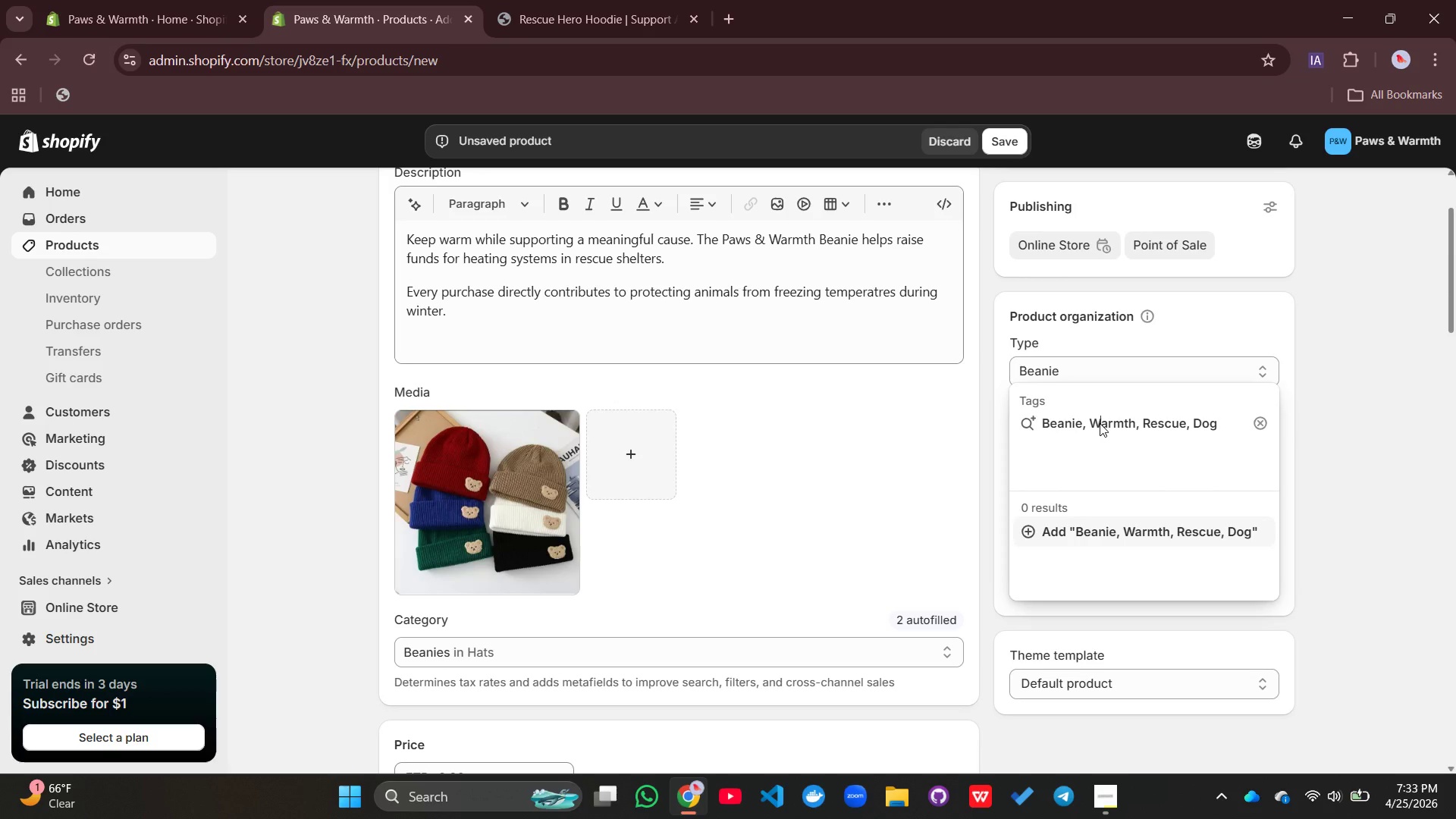 
key(Enter)
 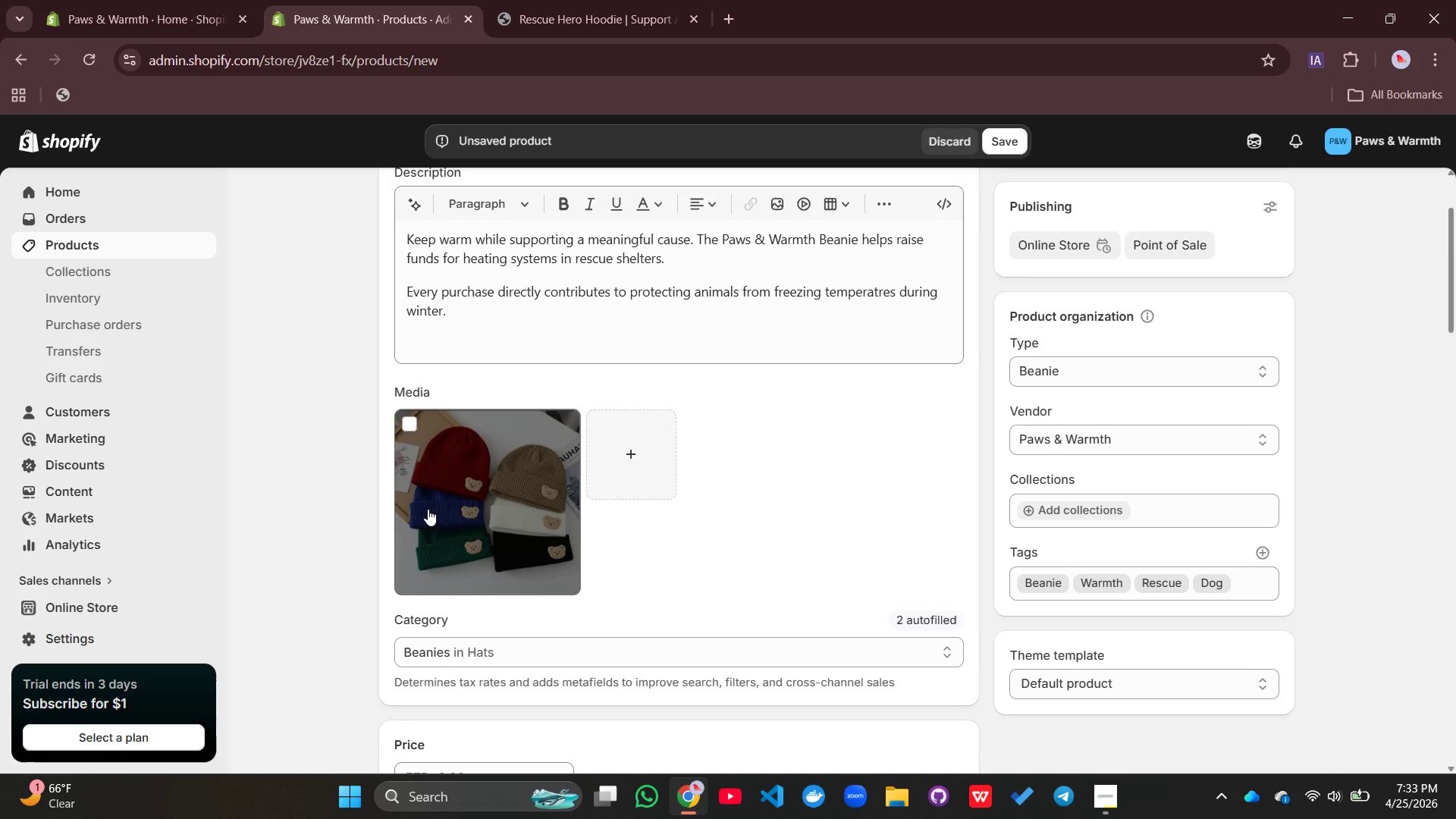 
left_click([472, 495])
 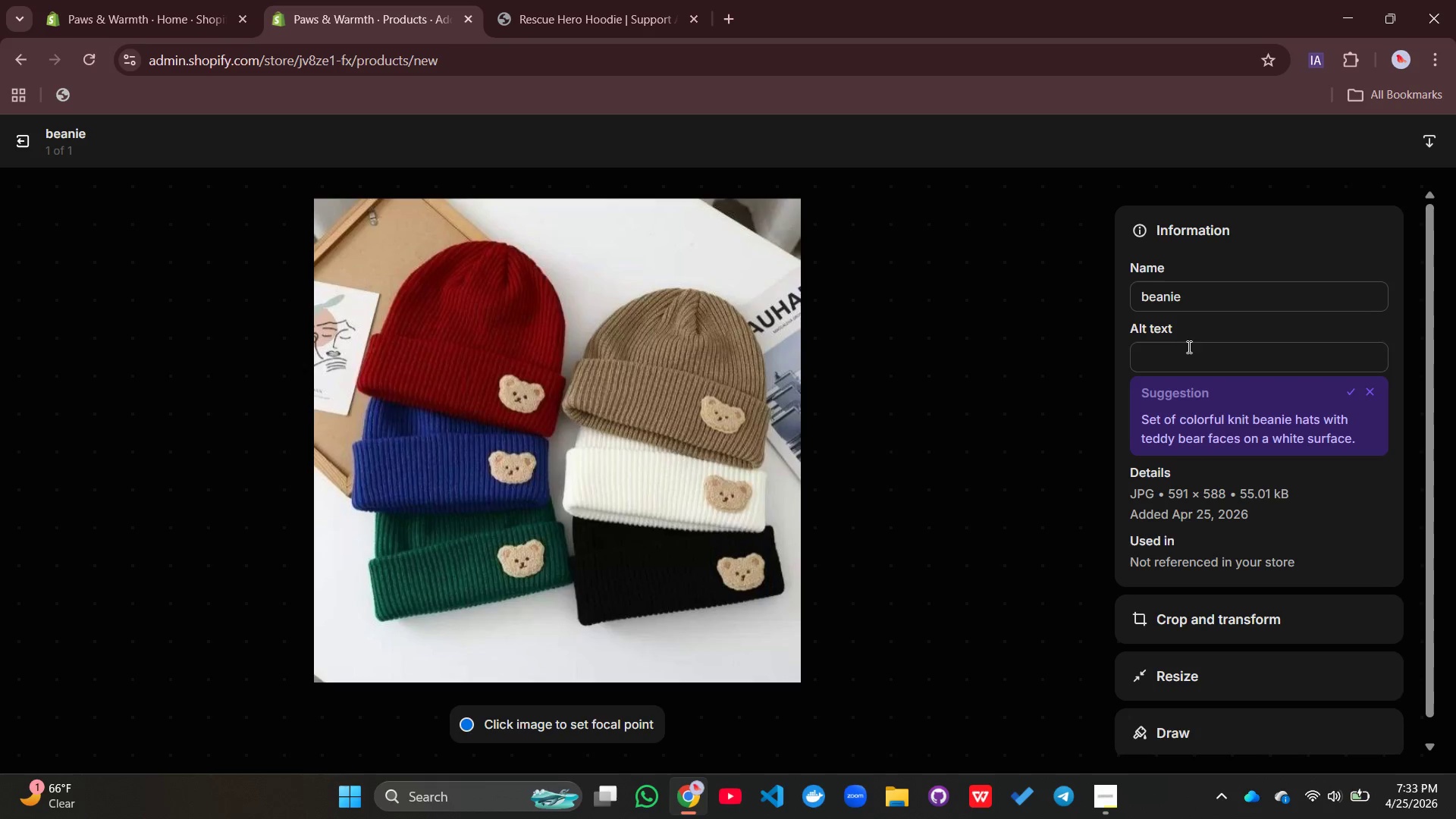 
wait(5.62)
 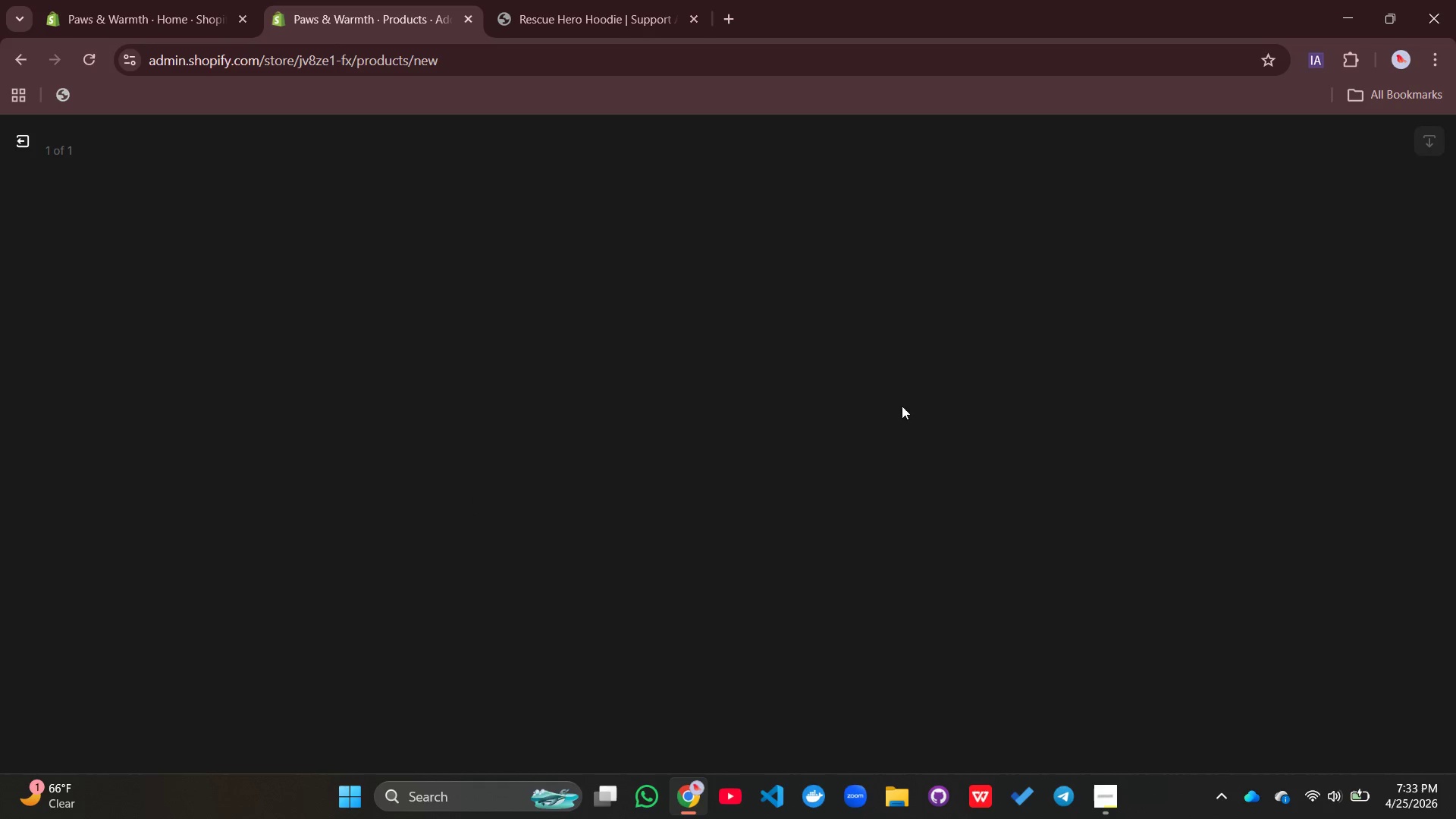 
type(Ve)
key(Backspace)
key(Backspace)
type(Beanie supporitng )
 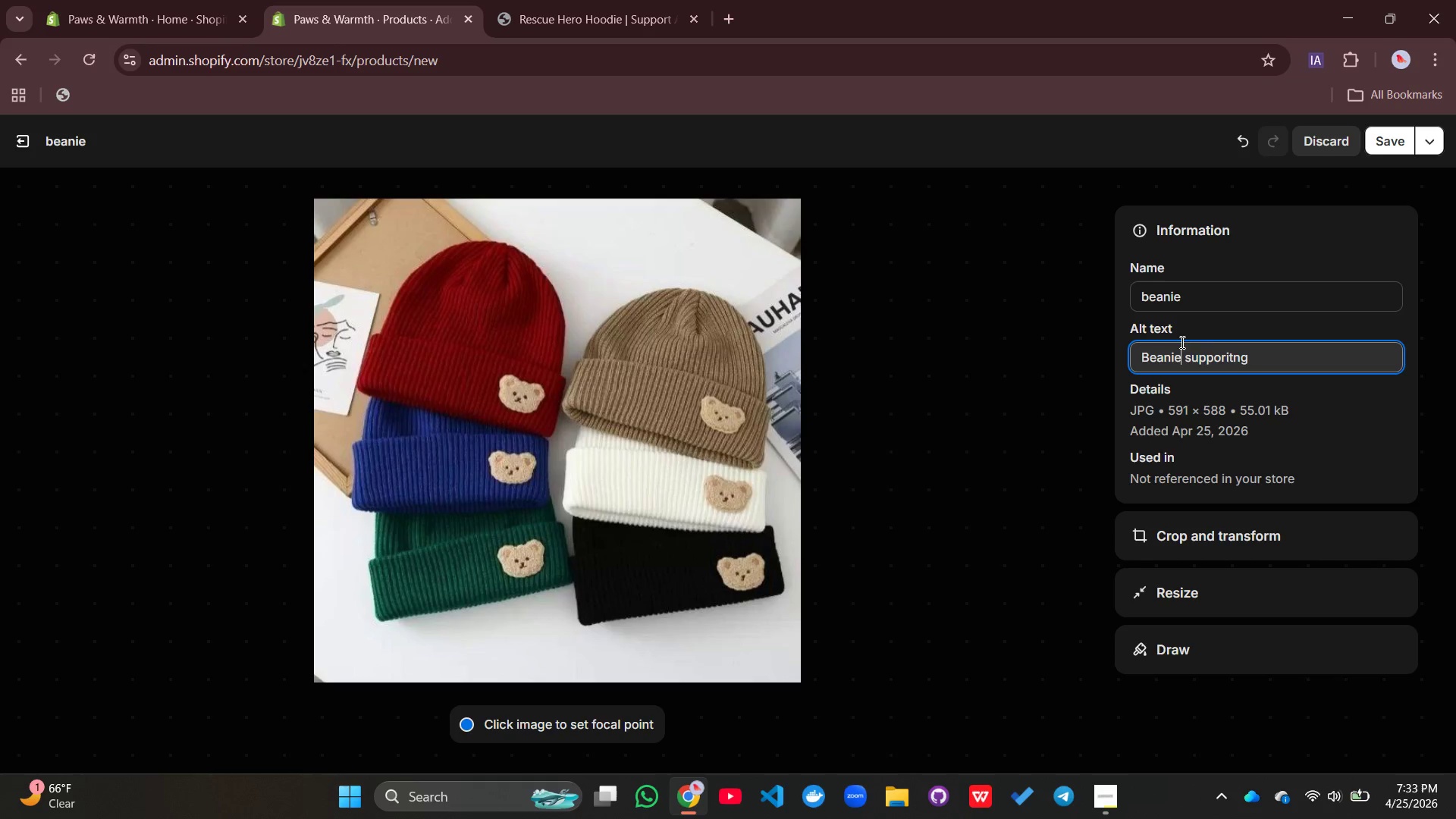 
left_click([1181, 342])
 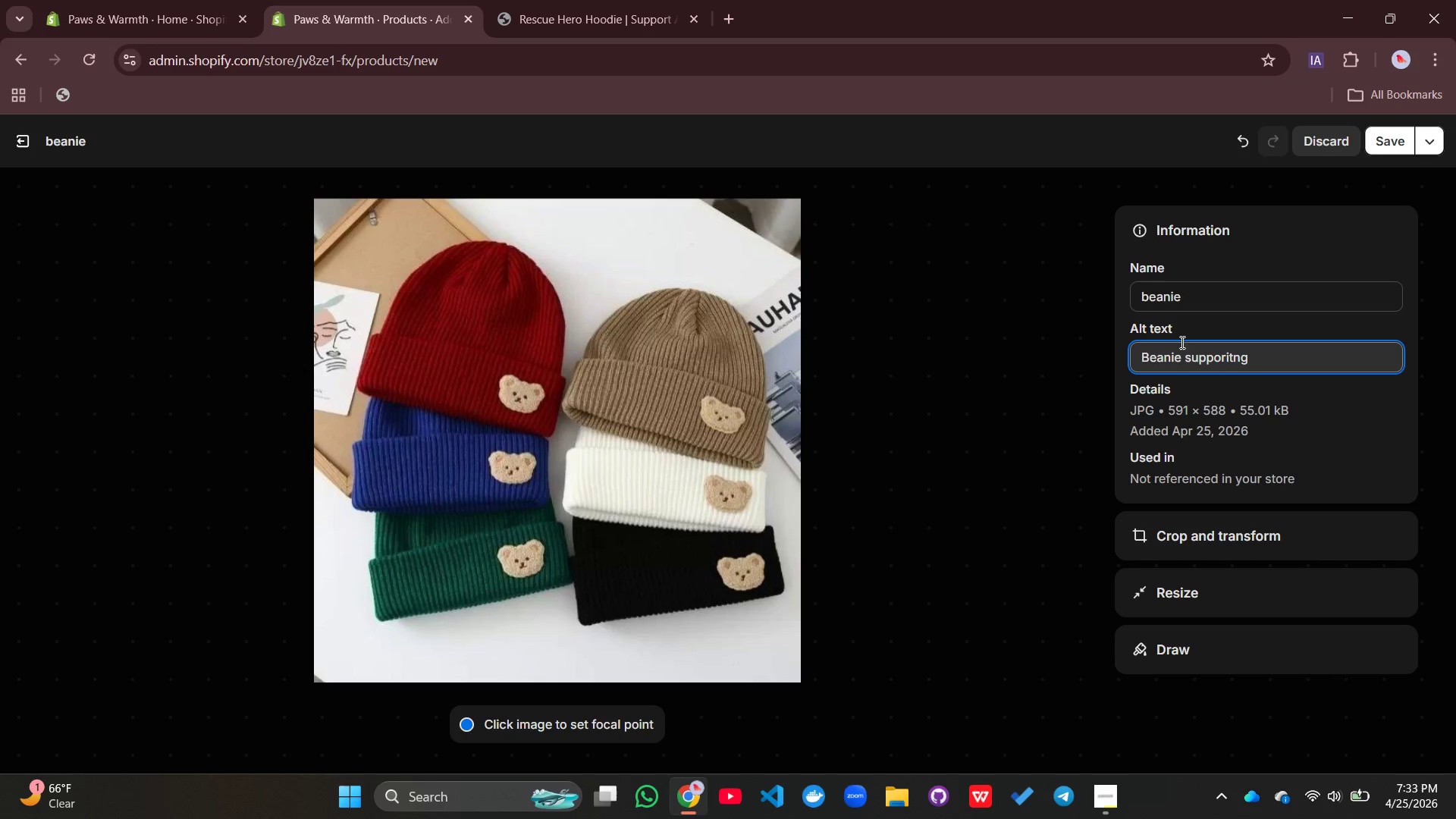 
type(animal rescue)
 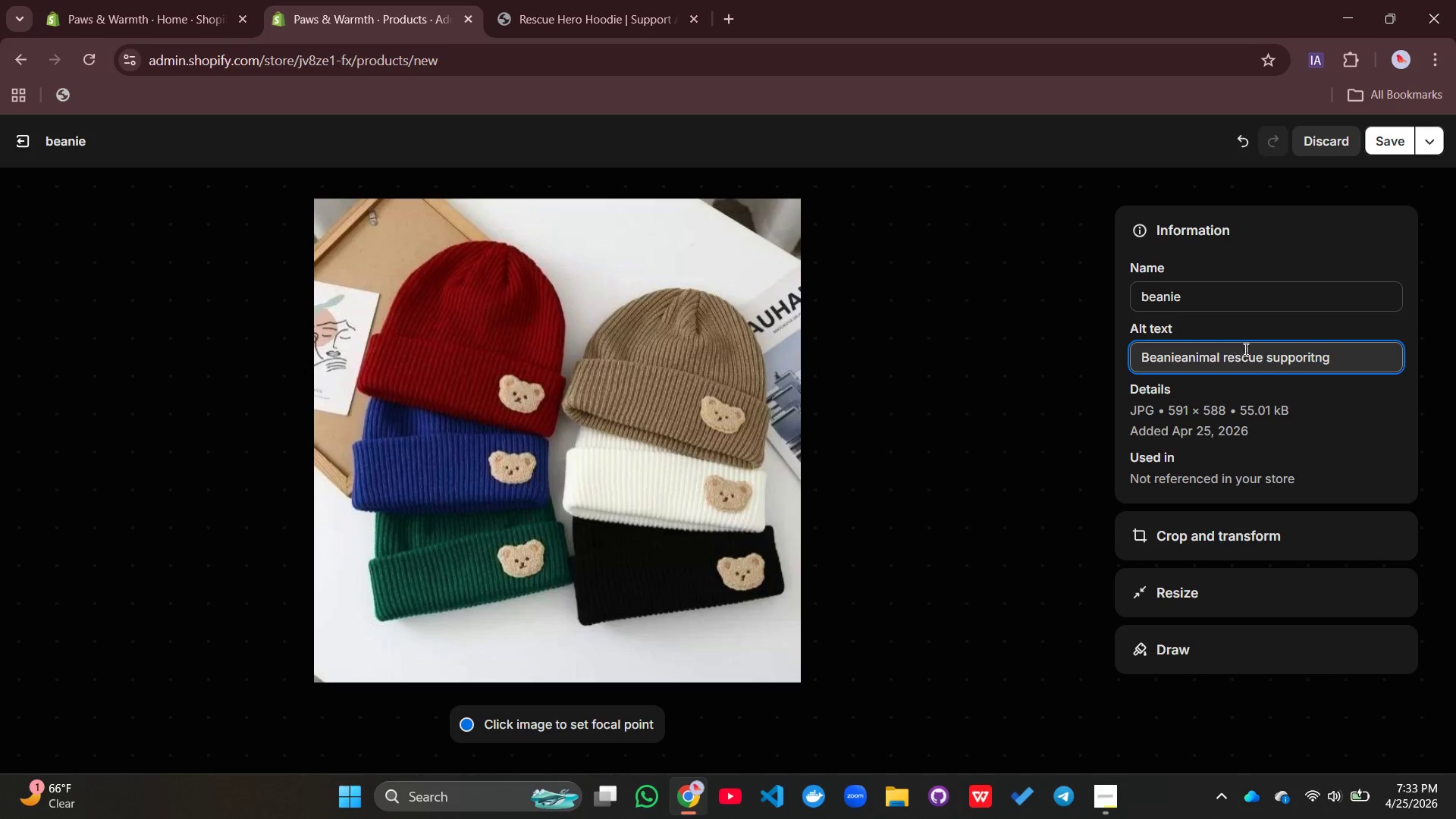 
left_click_drag(start_coordinate=[1269, 354], to_coordinate=[1178, 362])
 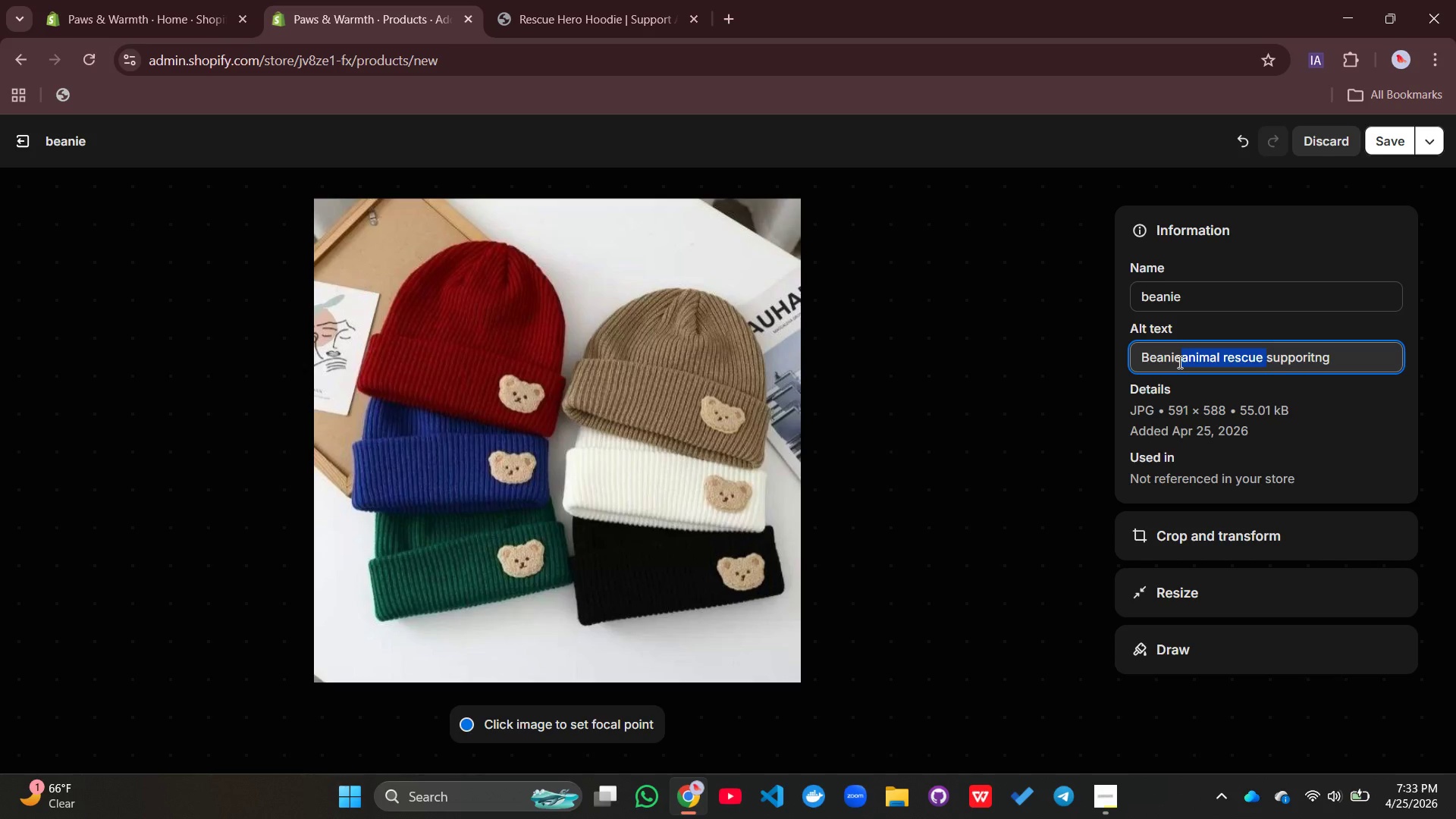 
key(Control+X)
 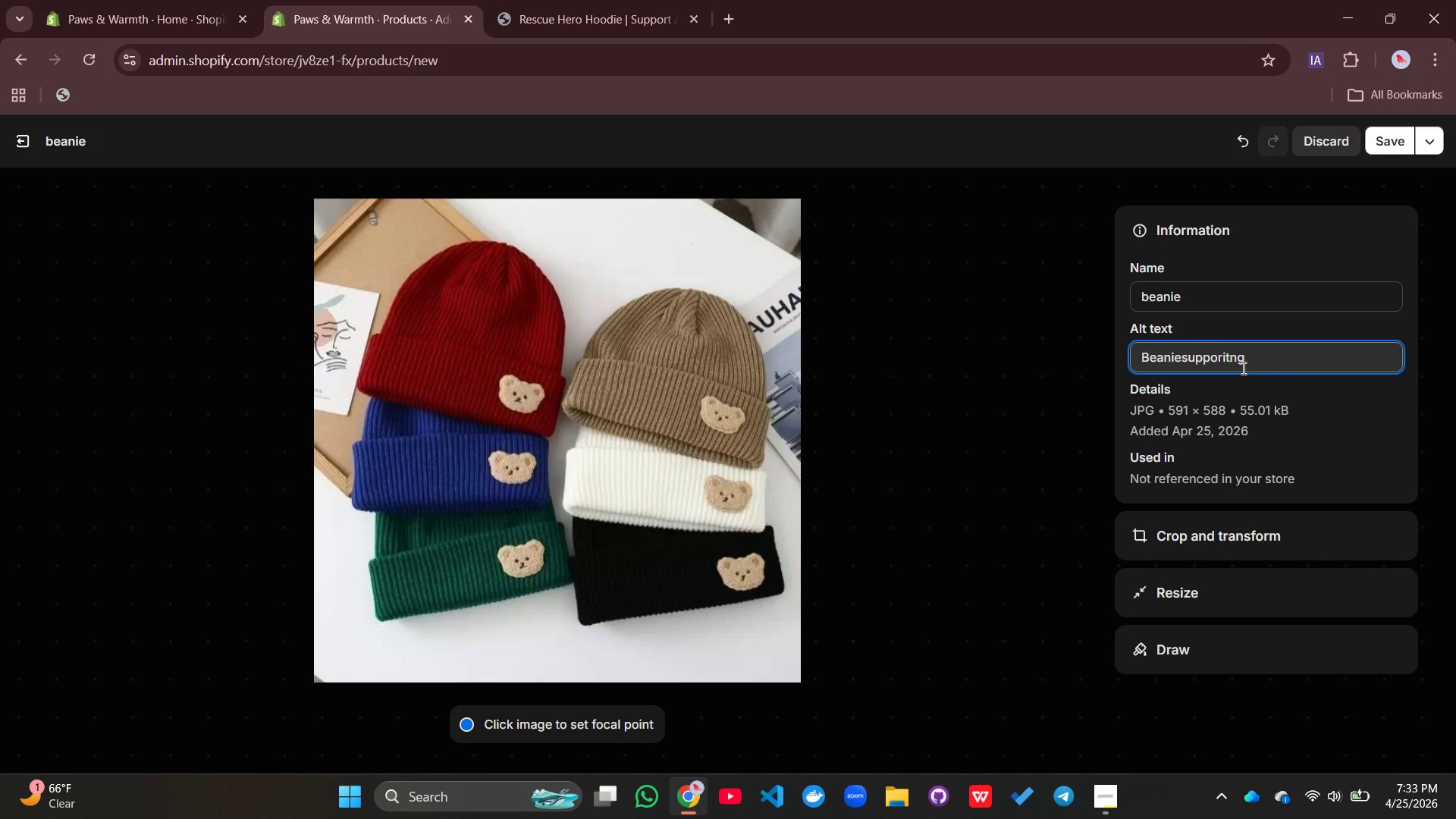 
key(Space)
 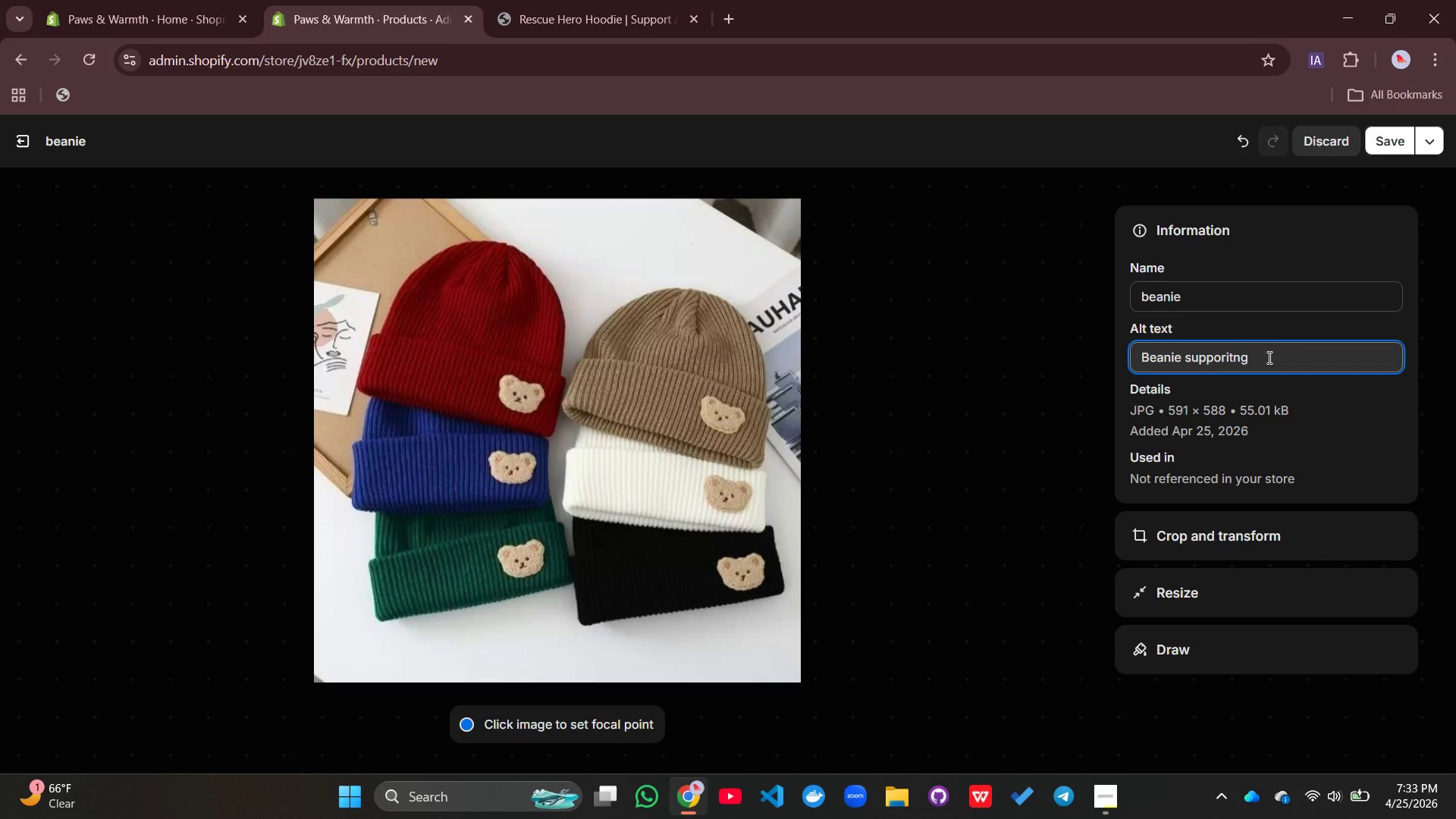 
left_click([1268, 357])
 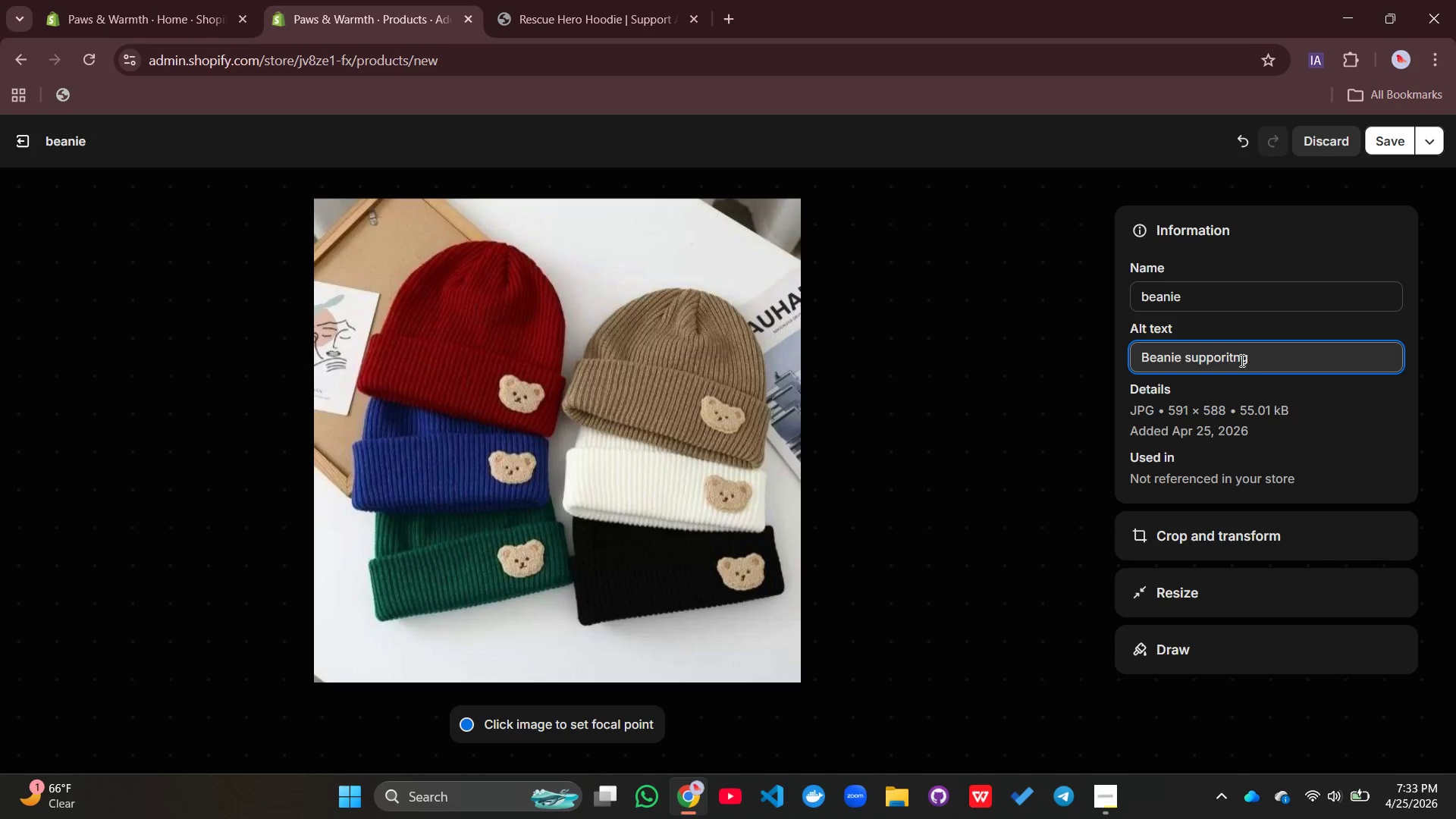 
key(Control+V)
 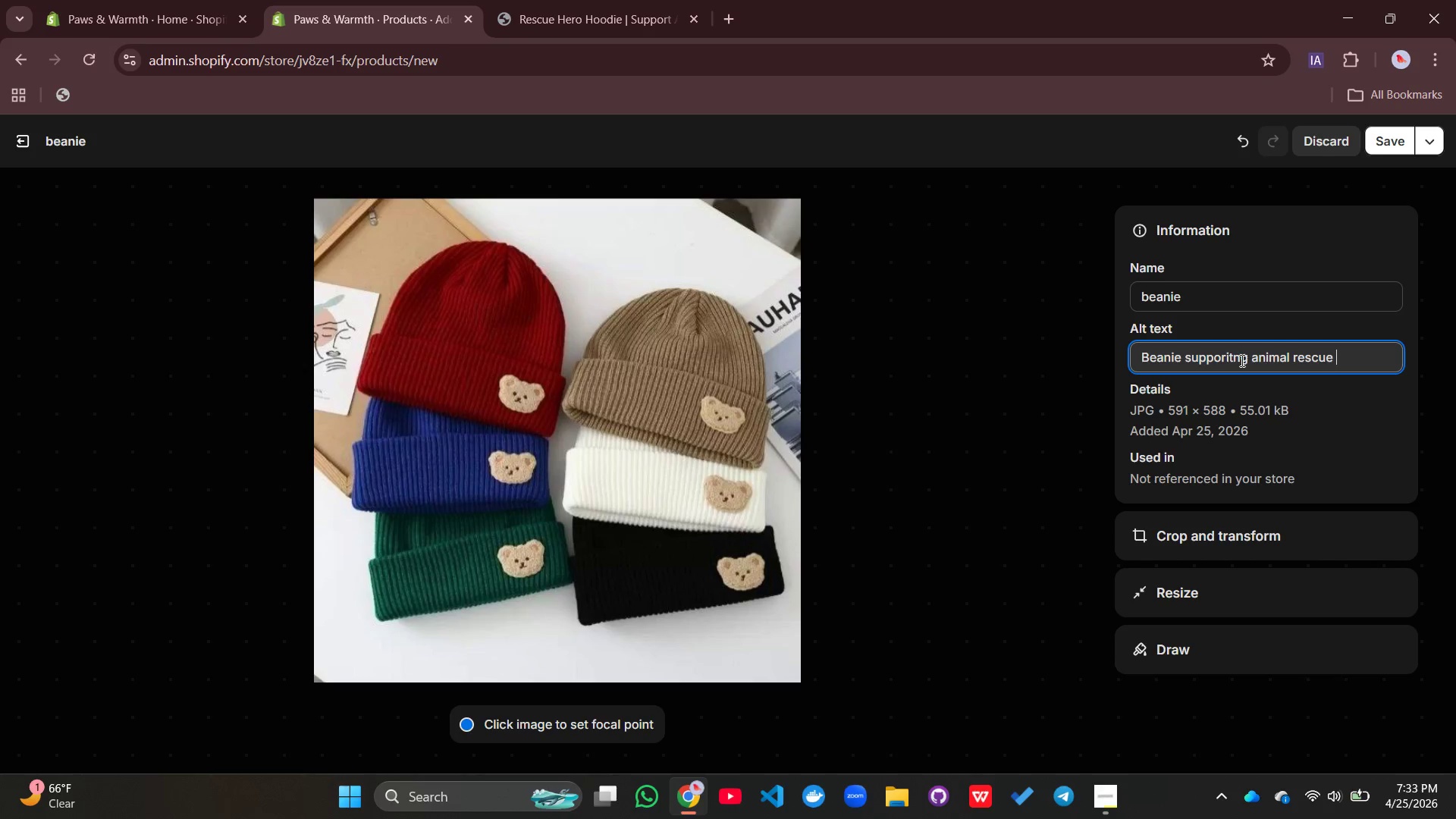 
type(shelter)
 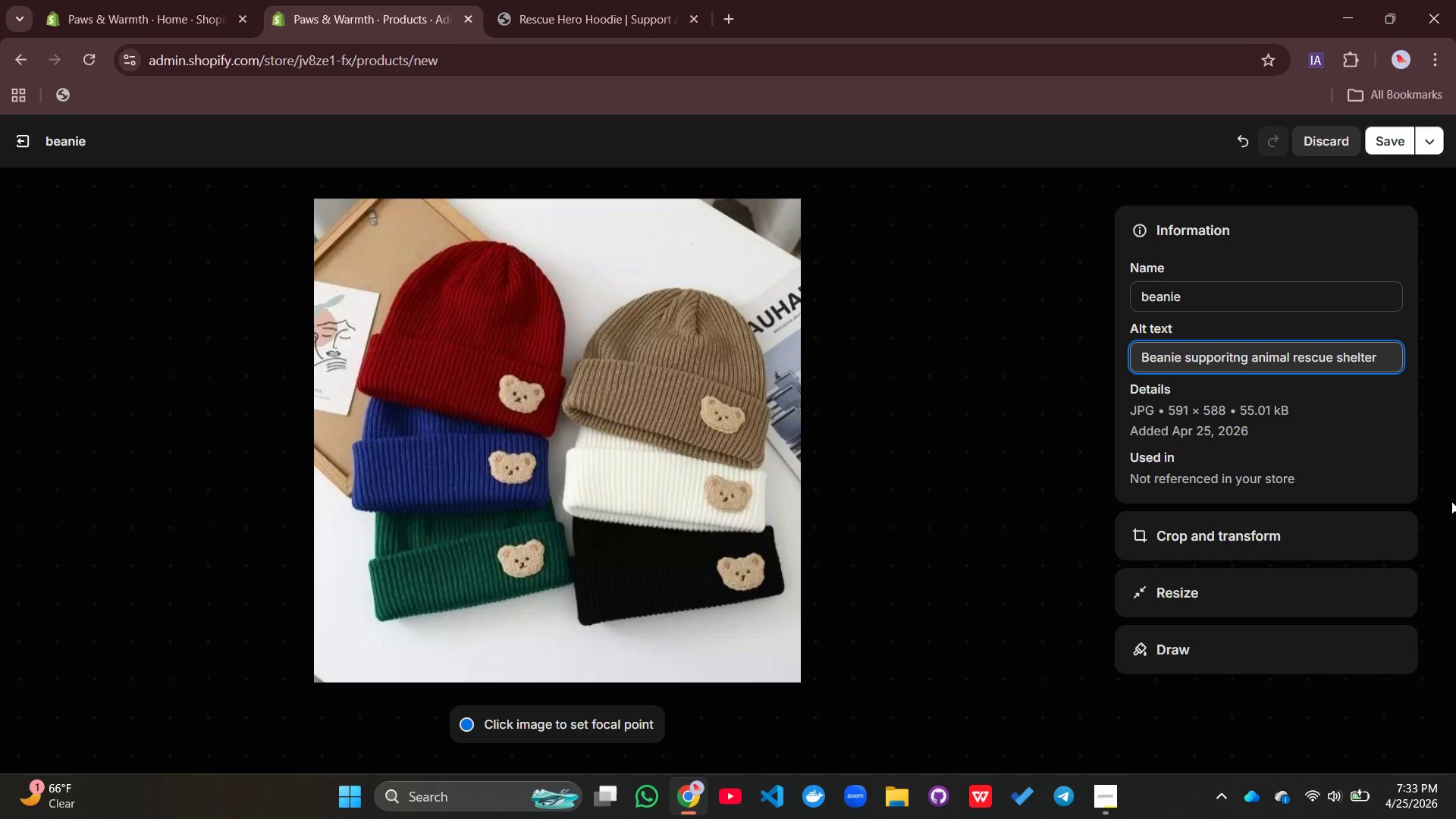 
wait(5.4)
 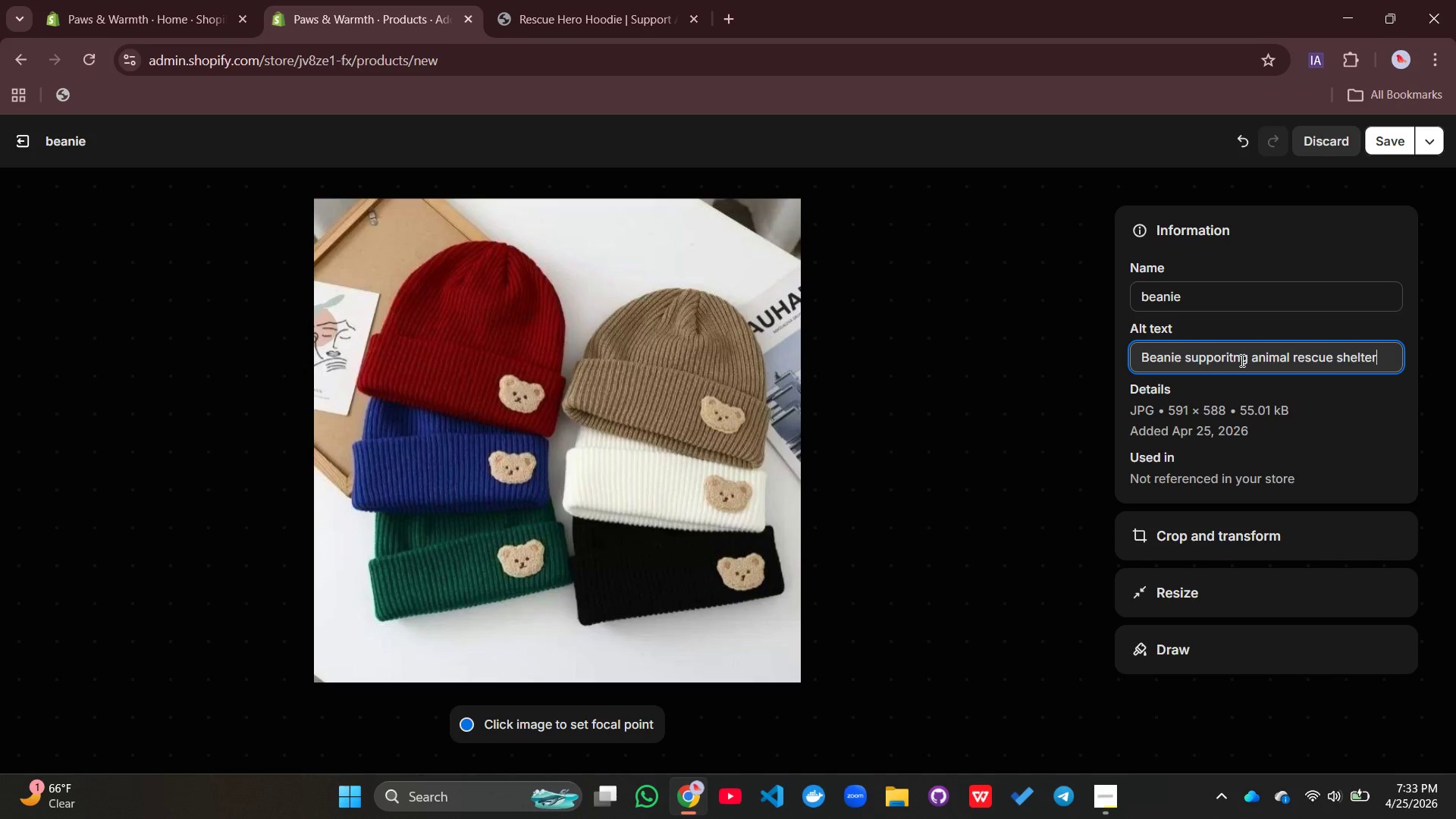 
mouse_move([1454, 834])
 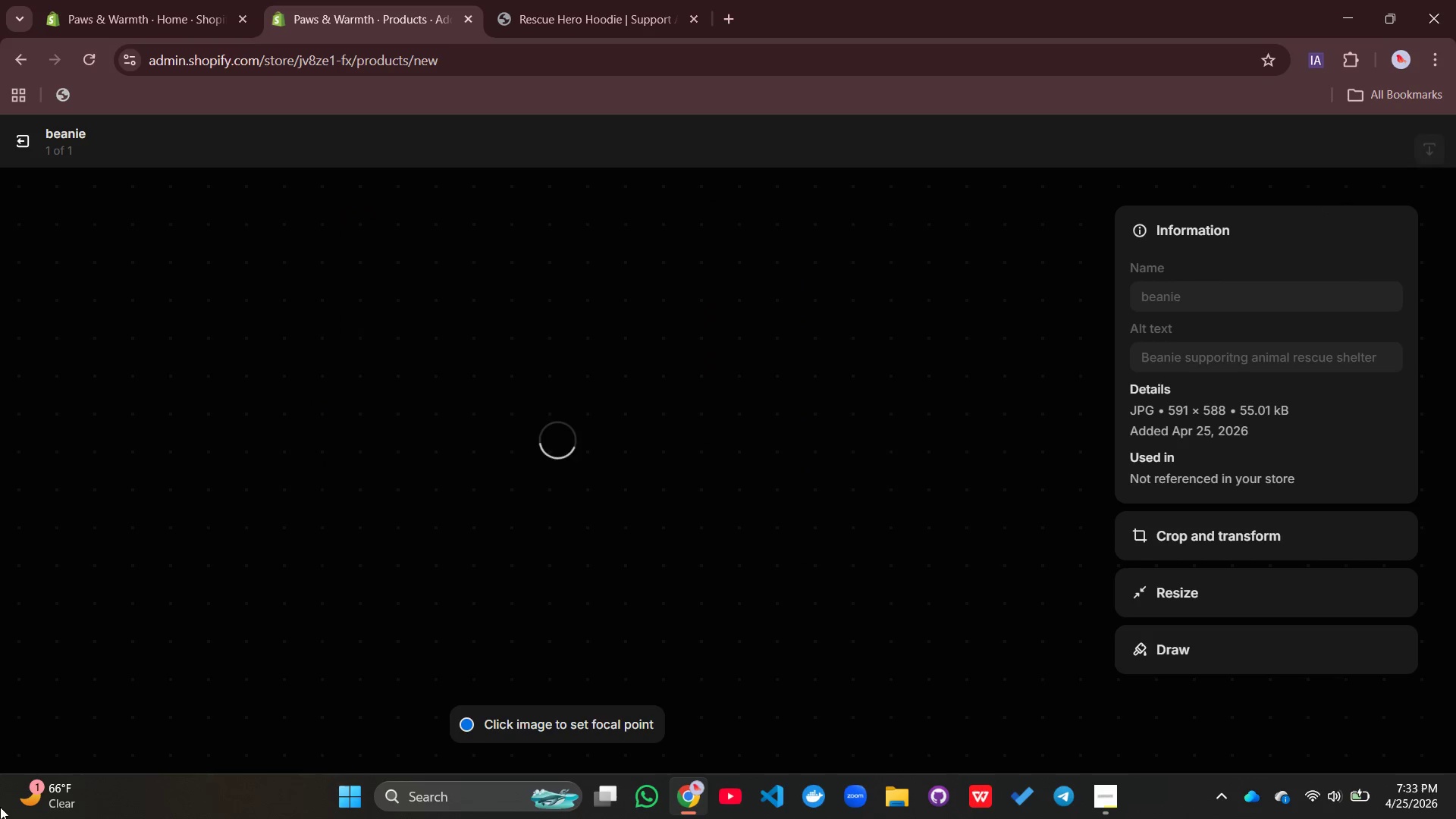 
wait(11.31)
 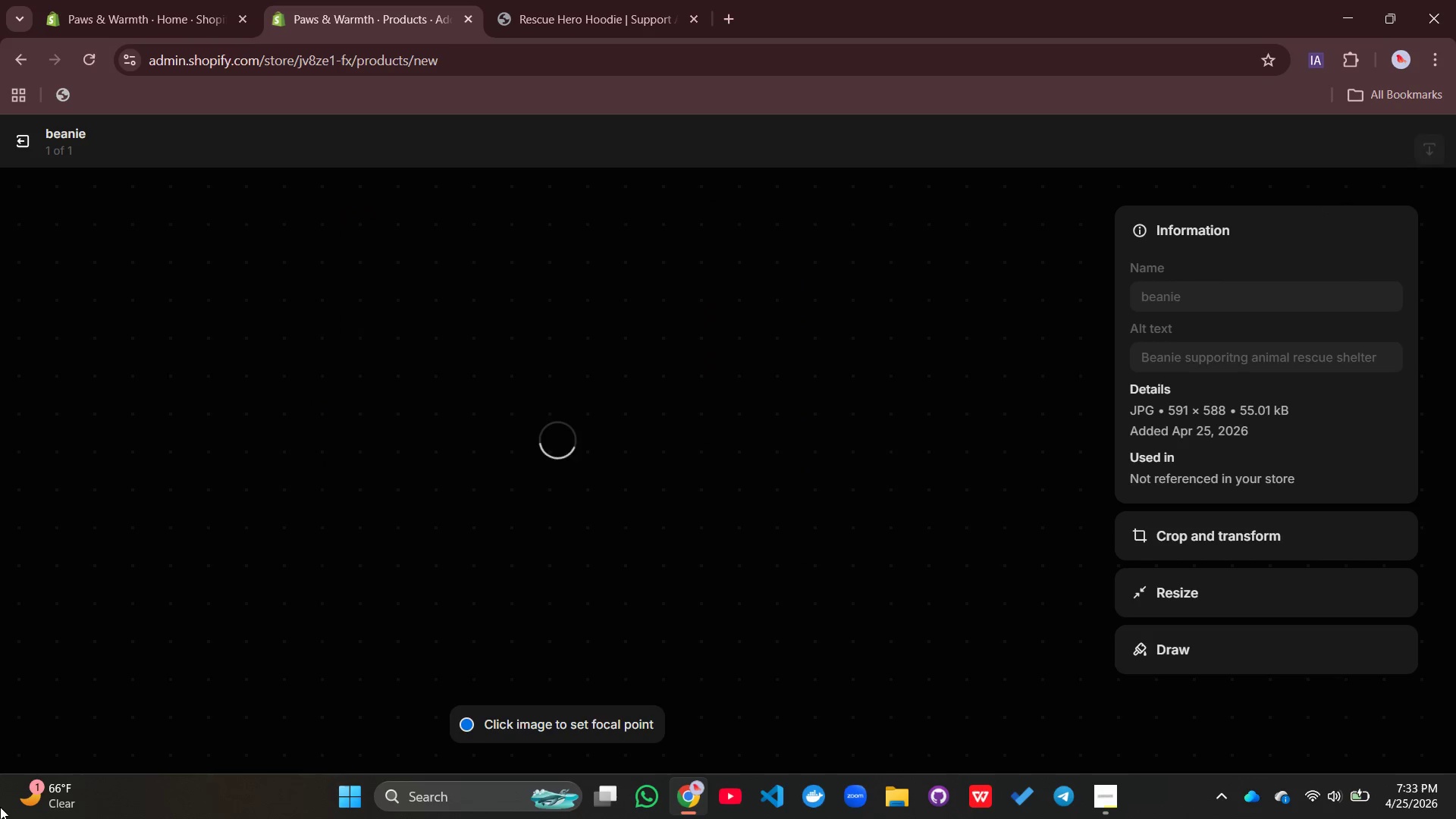 
double_click([21, 141])
 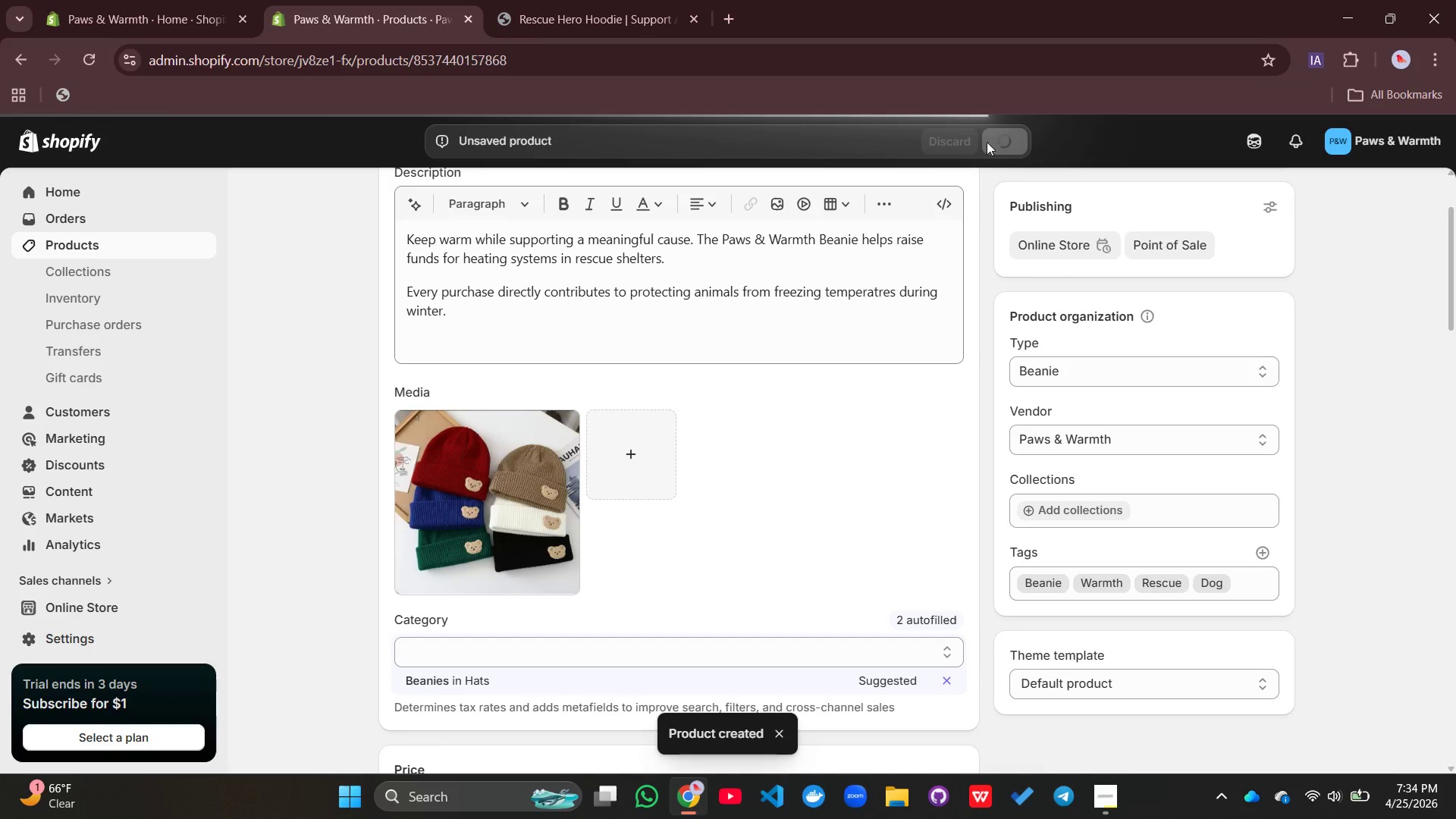 
wait(13.53)
 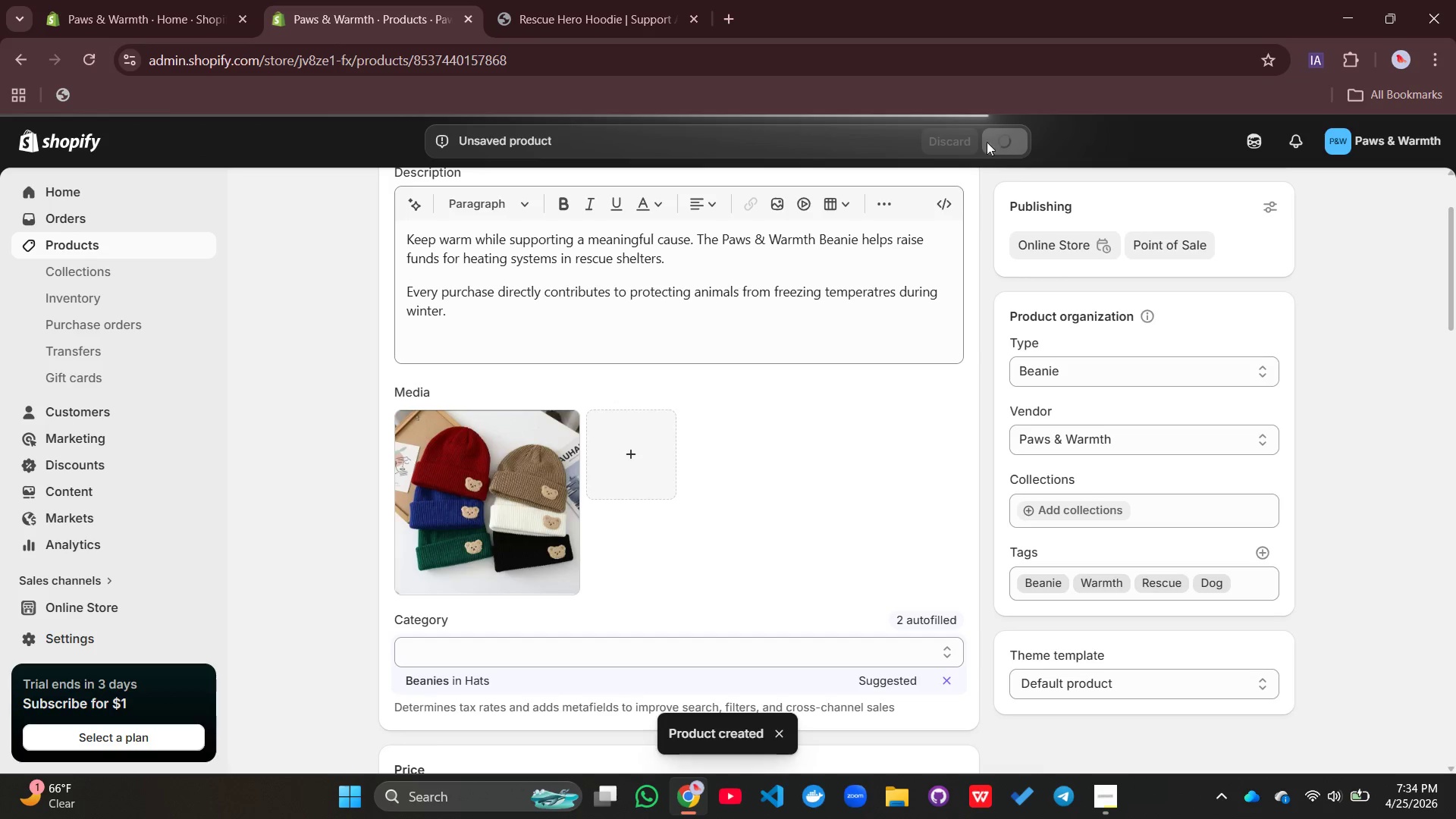 
left_click([615, 284])
 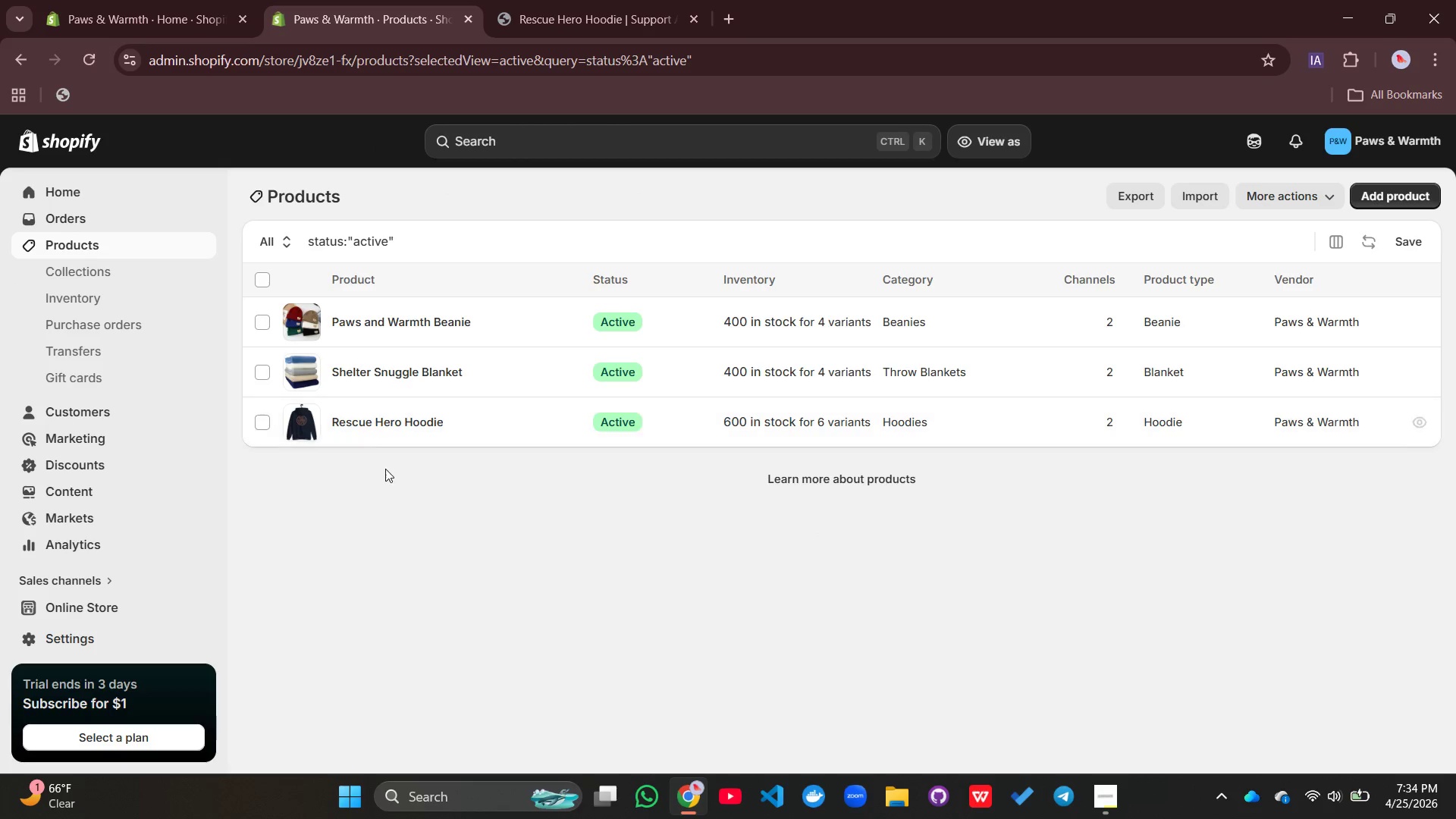 
double_click([384, 322])
 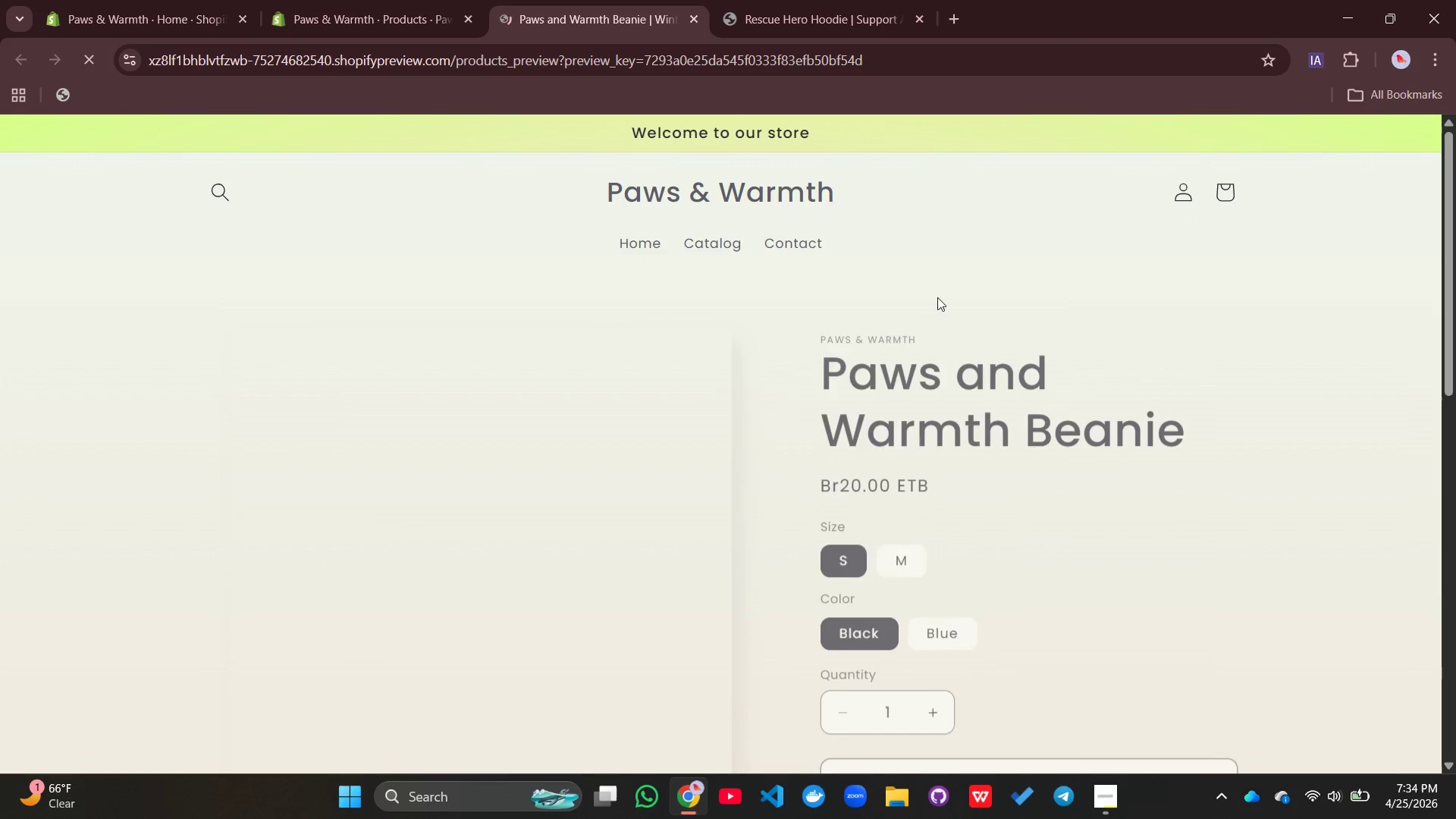 
wait(6.3)
 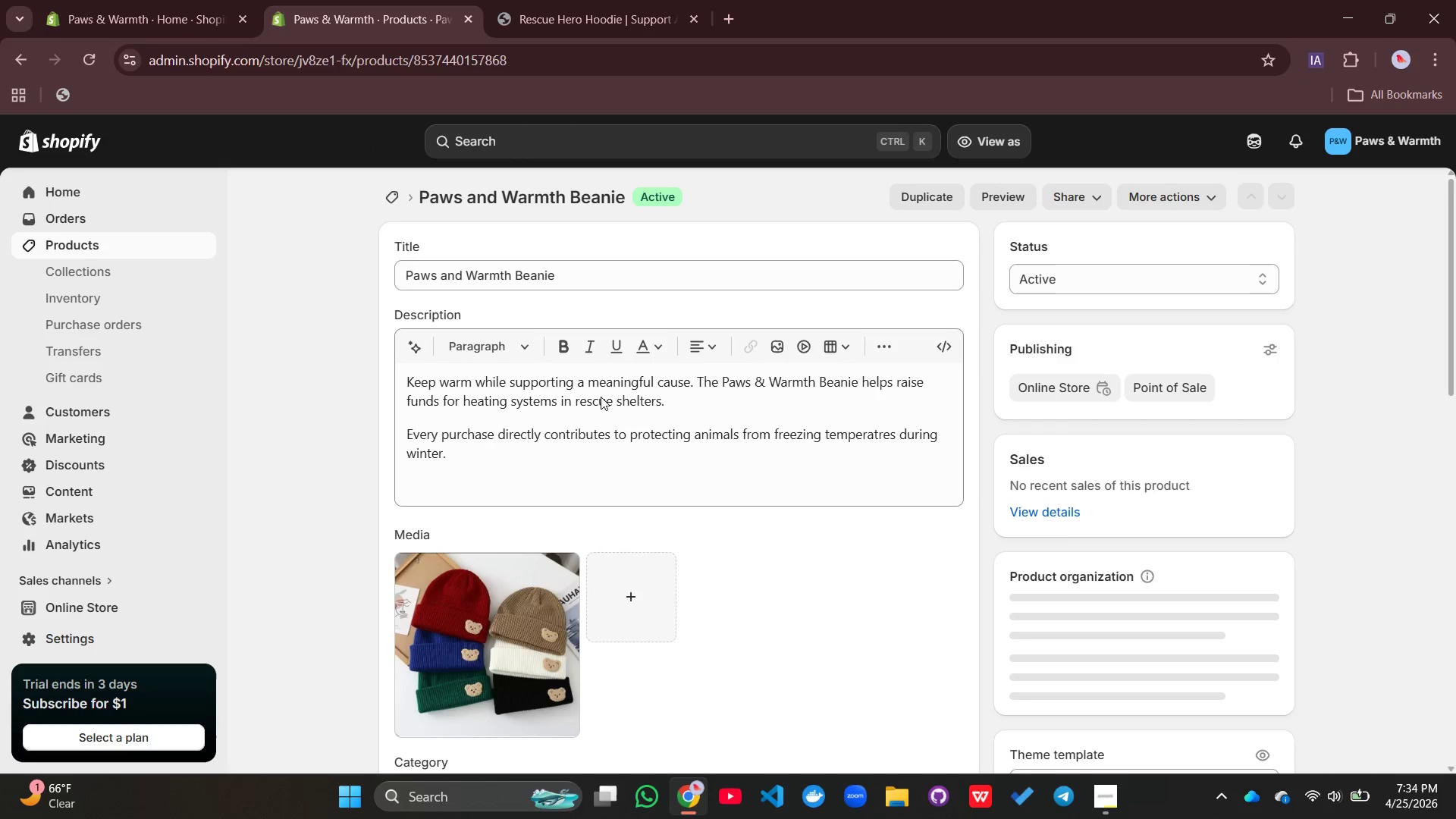 
scroll: coordinate [887, 488], scroll_direction: down, amount: 1.0
 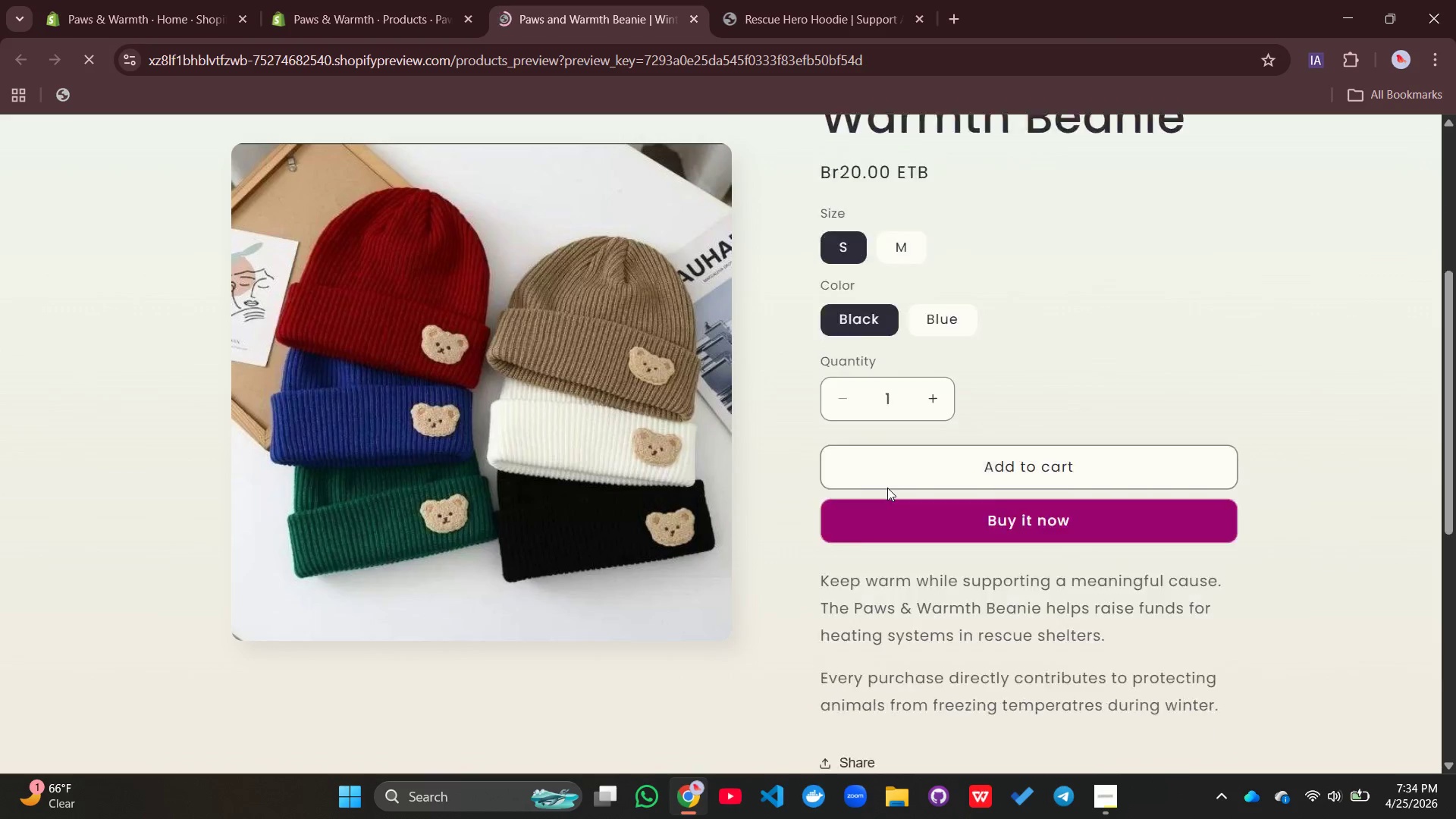 
scroll: coordinate [887, 488], scroll_direction: up, amount: 9.0
 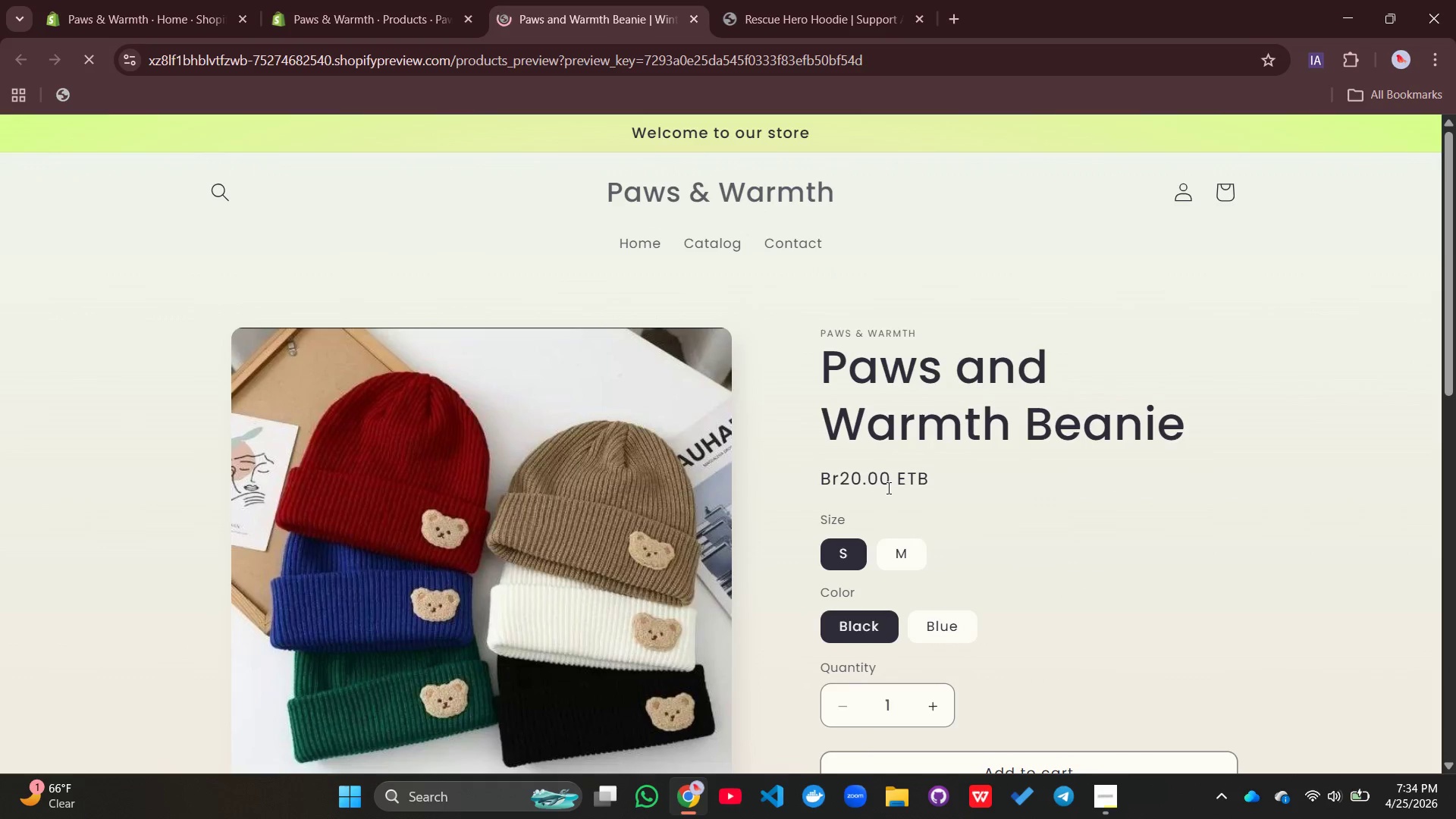 
scroll: coordinate [887, 488], scroll_direction: down, amount: 4.0
 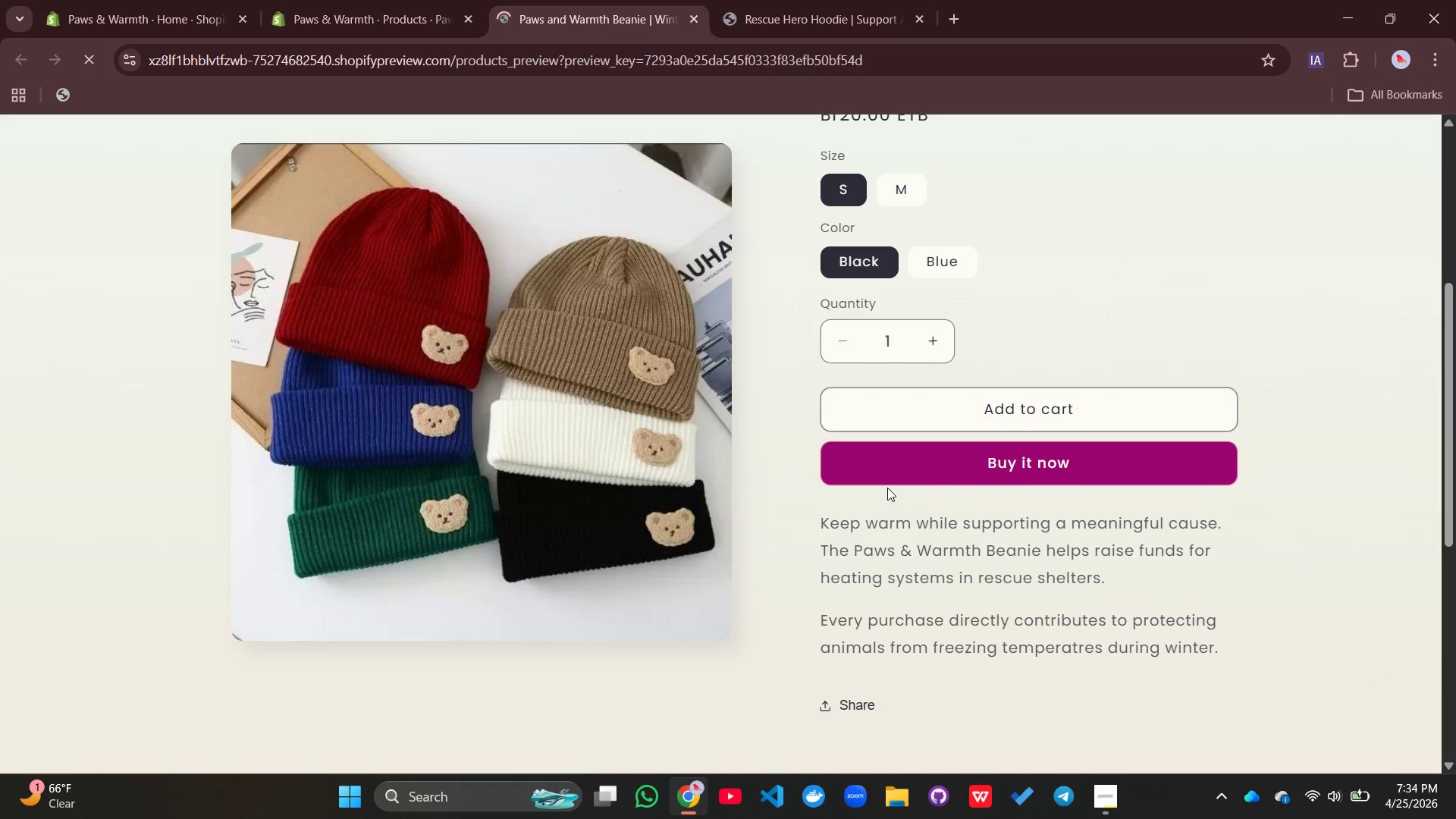 
scroll: coordinate [887, 488], scroll_direction: up, amount: 4.0
 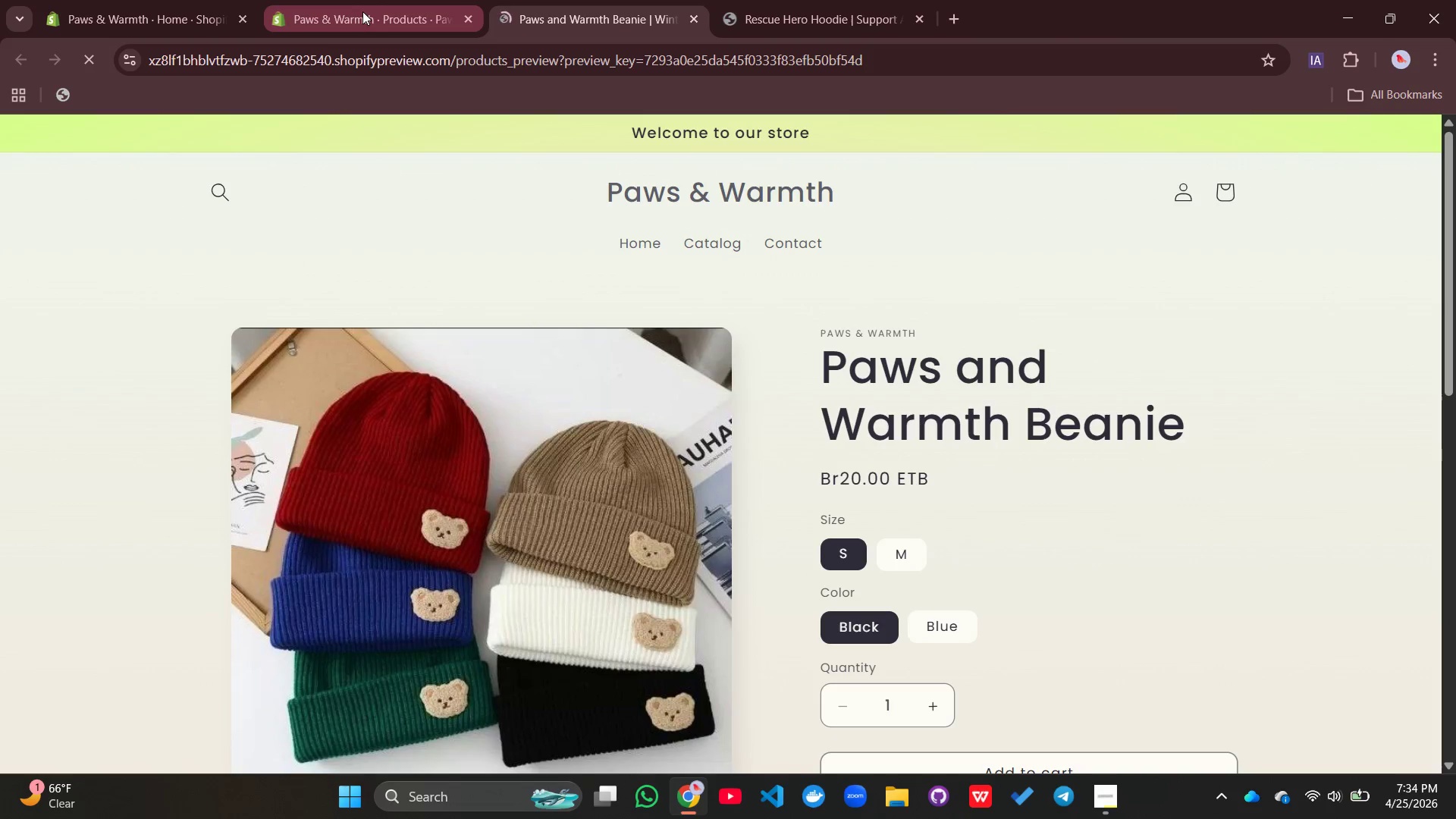 
left_click([362, 11])
 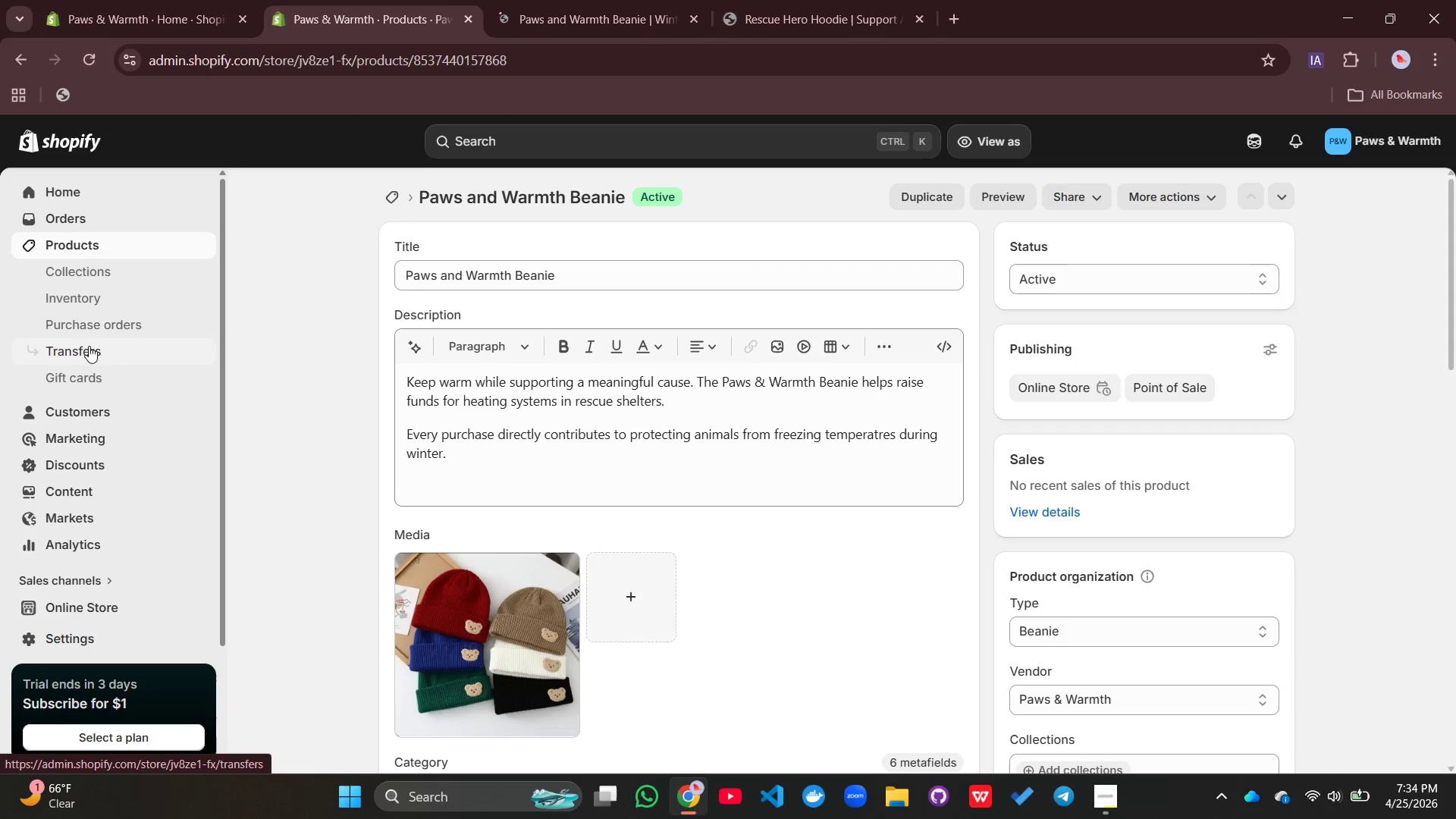 
scroll: coordinate [76, 329], scroll_direction: down, amount: 3.0
 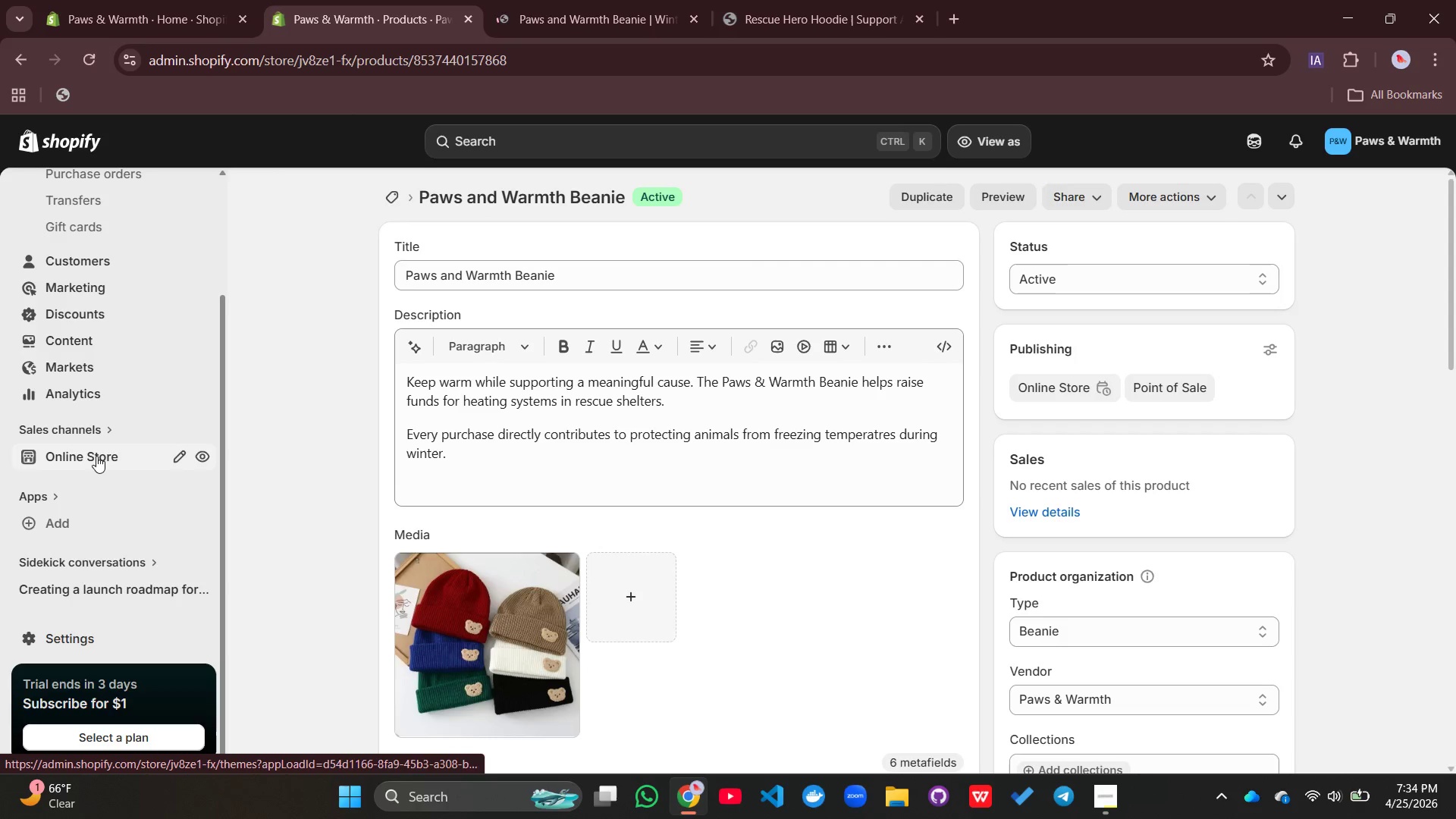 
left_click([96, 456])
 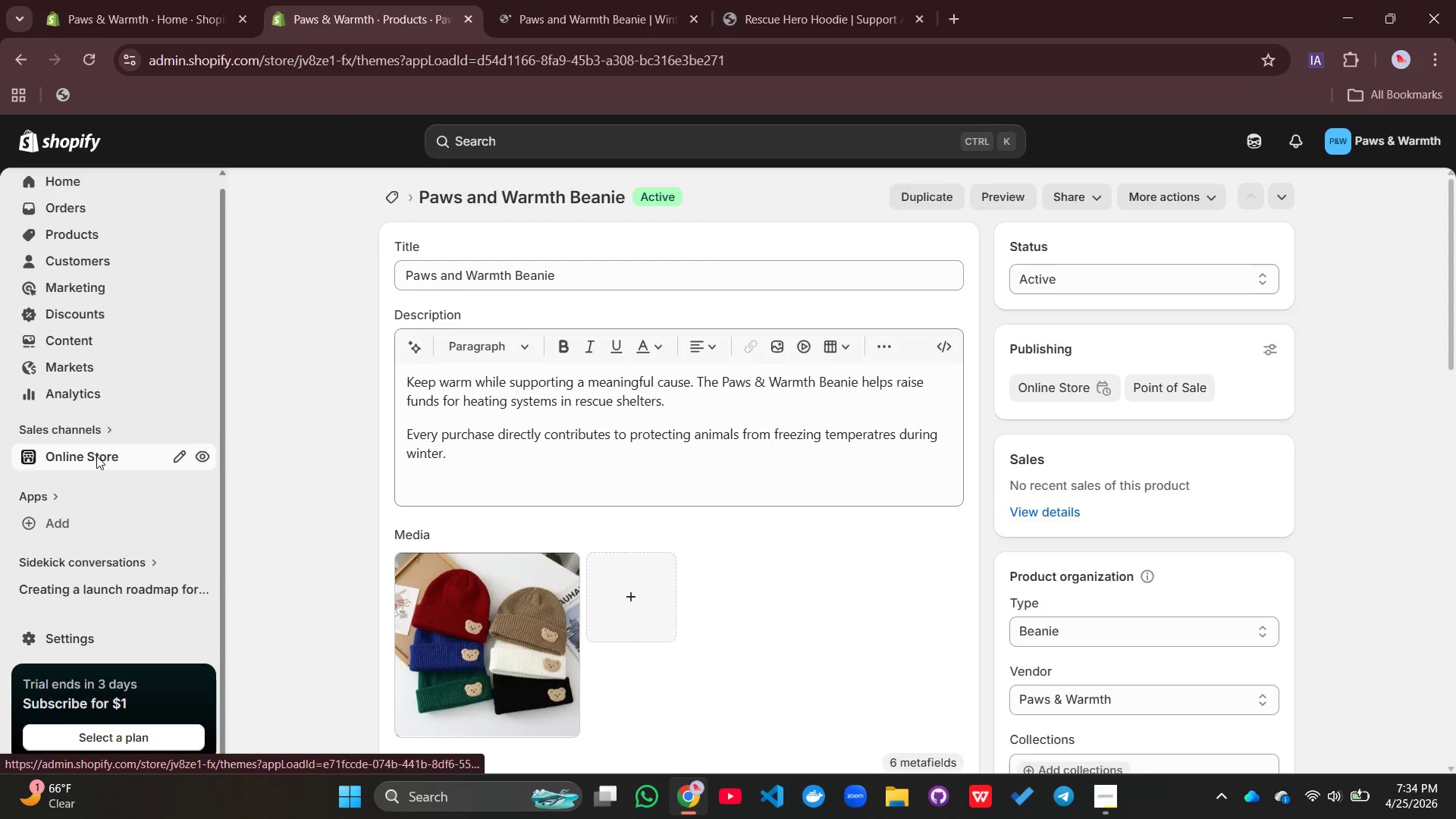 
scroll: coordinate [96, 456], scroll_direction: down, amount: 4.0
 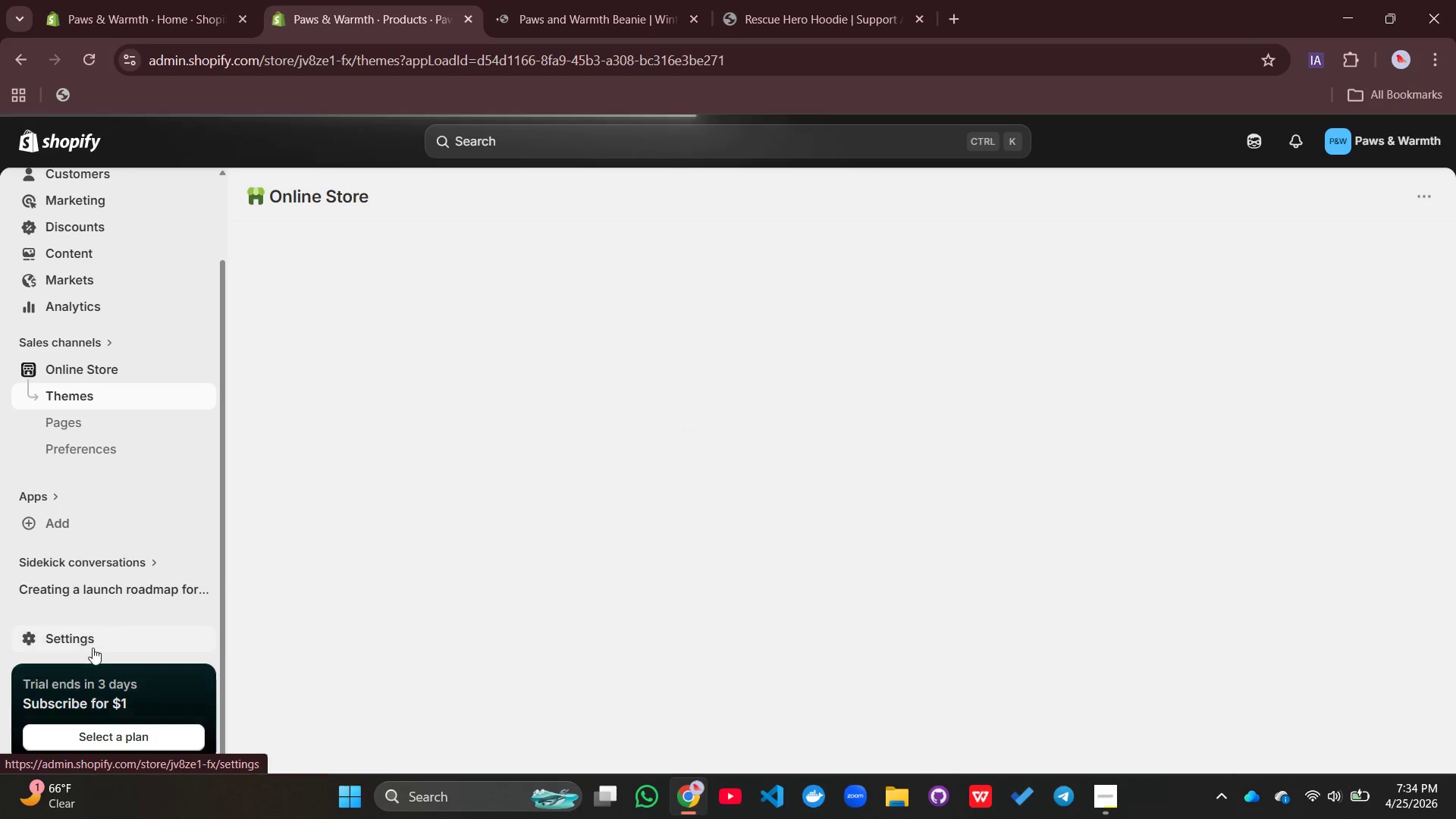 
left_click([91, 645])
 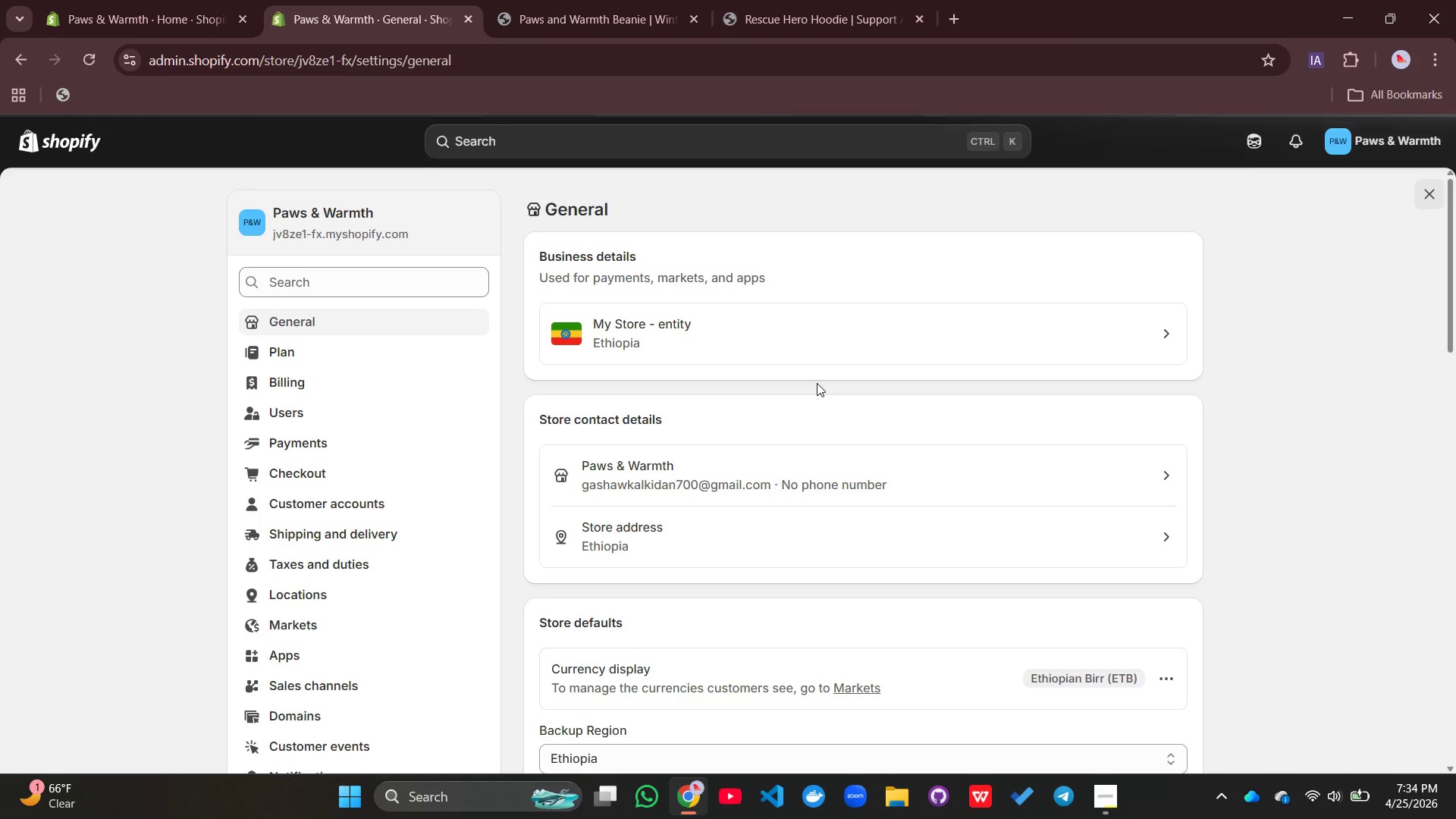 
wait(9.84)
 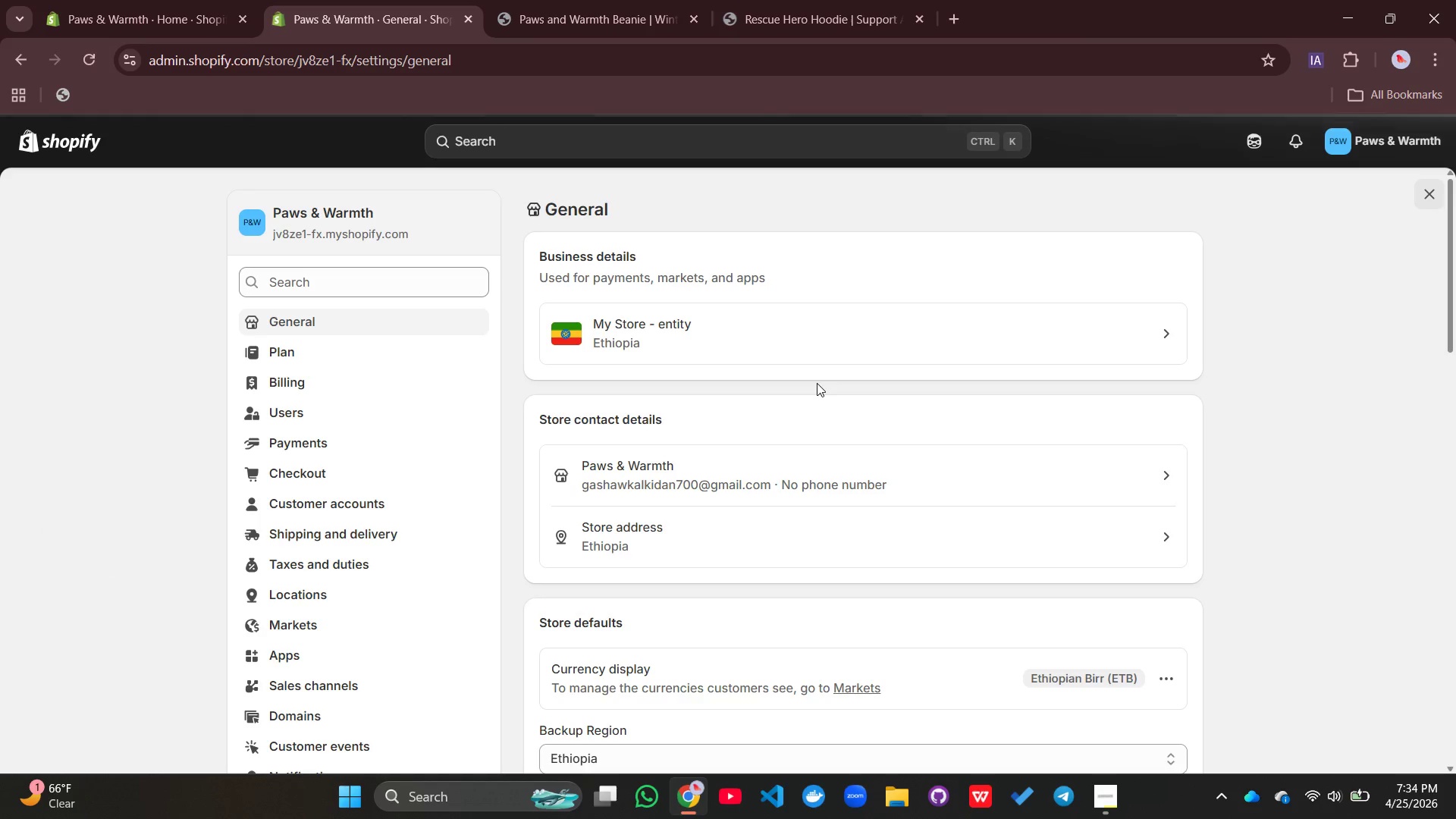 
scroll: coordinate [914, 640], scroll_direction: down, amount: 3.0
 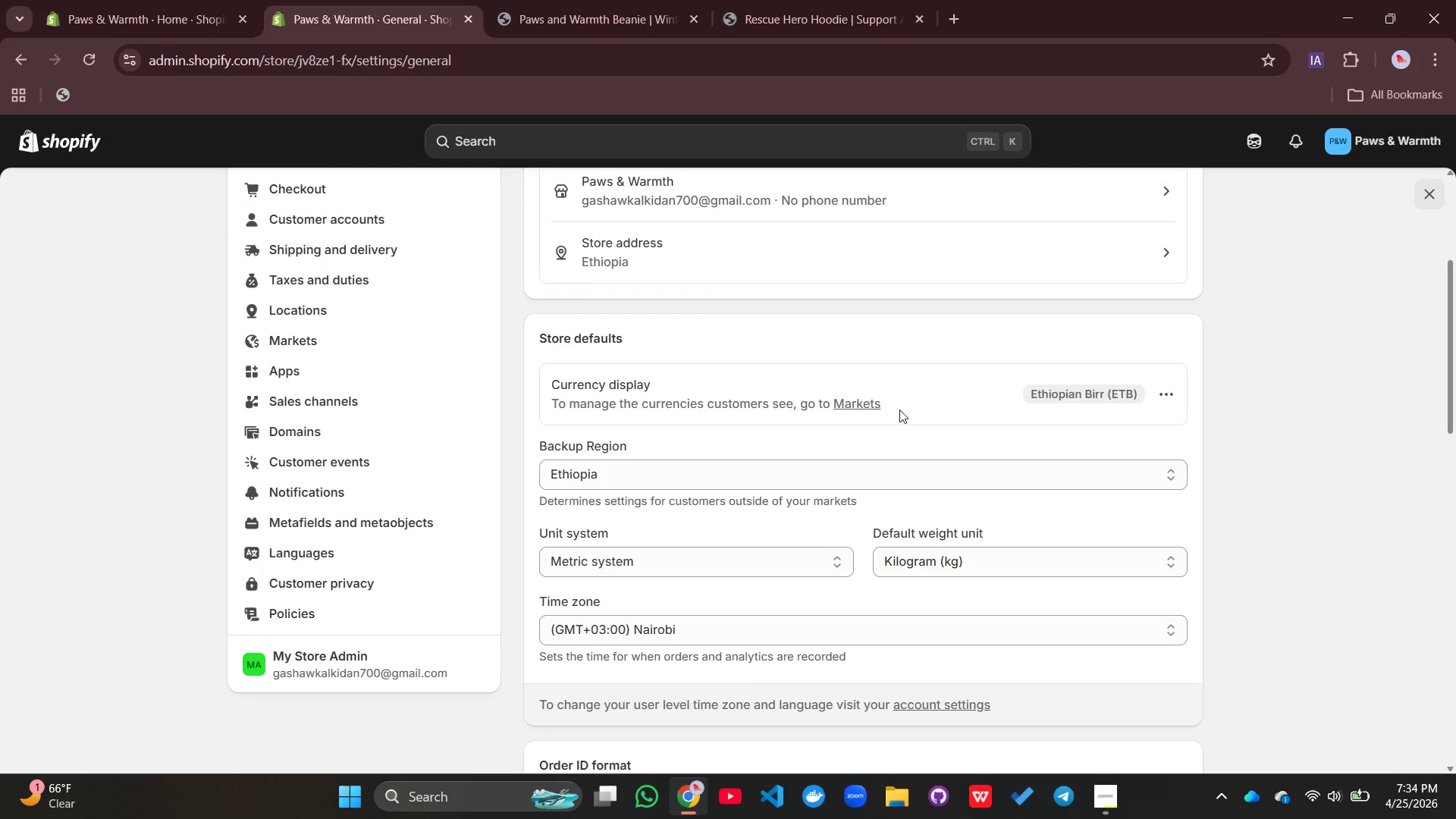 
left_click([897, 398])
 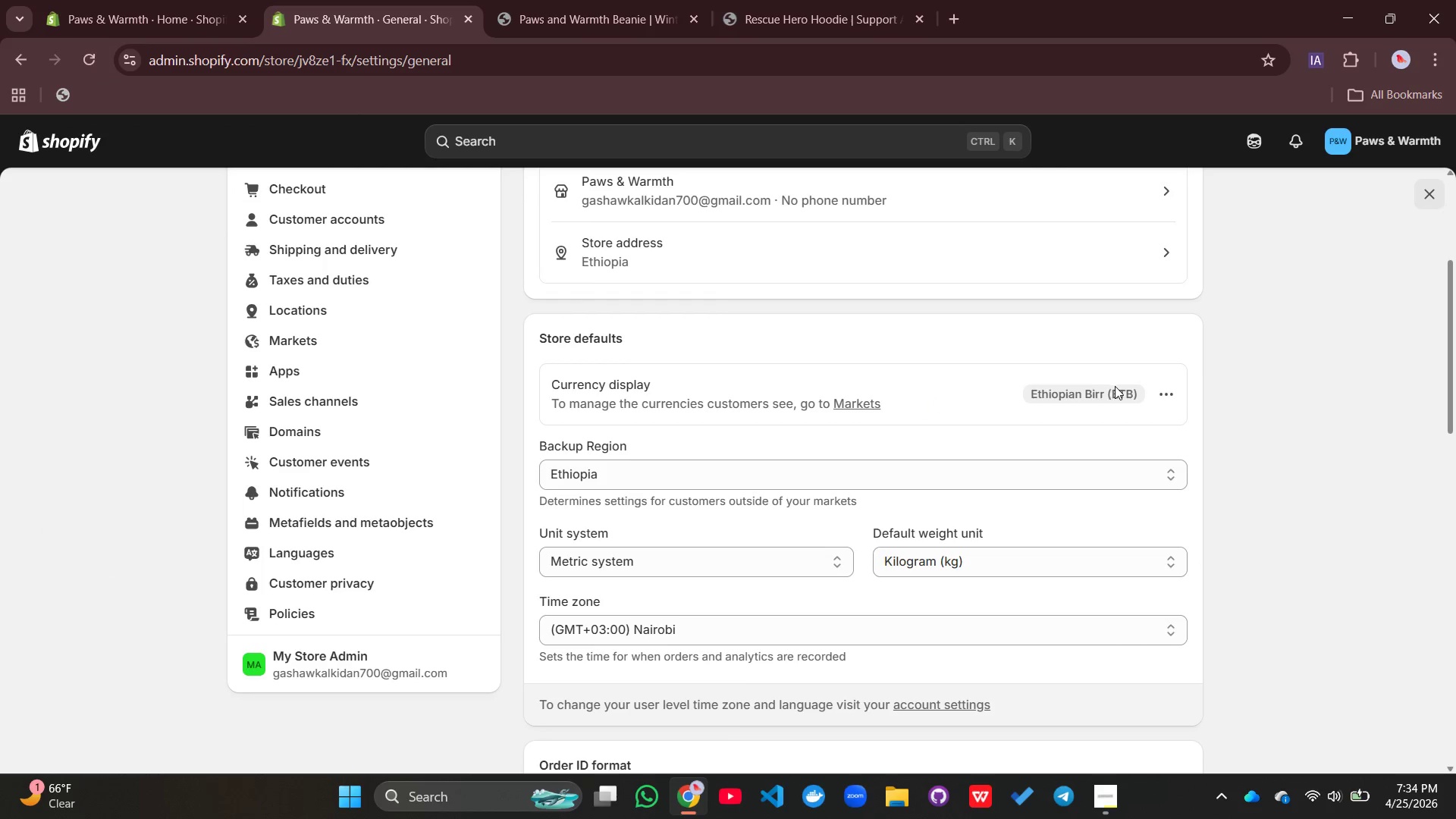 
left_click([1117, 394])
 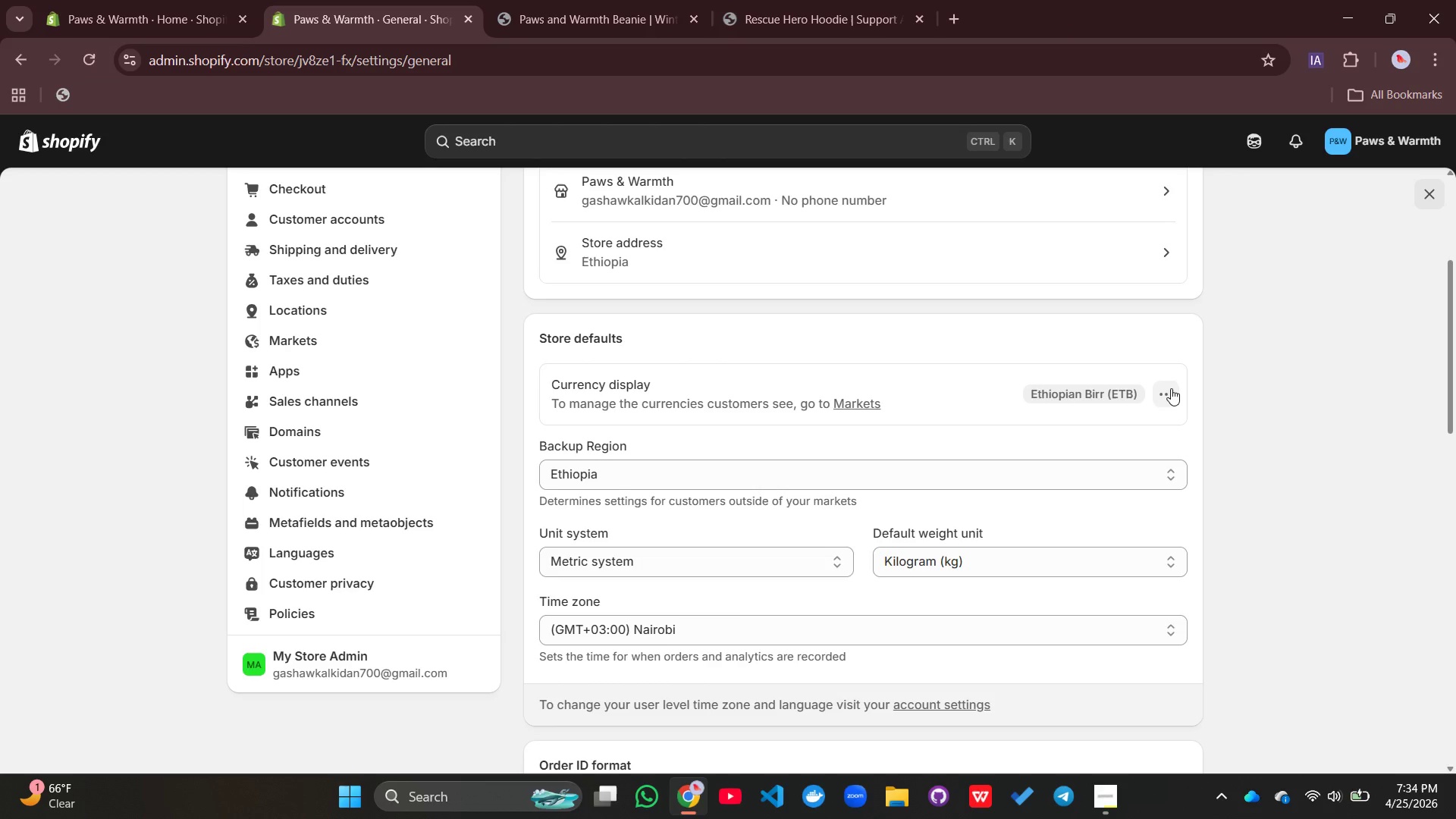 
left_click([1171, 388])
 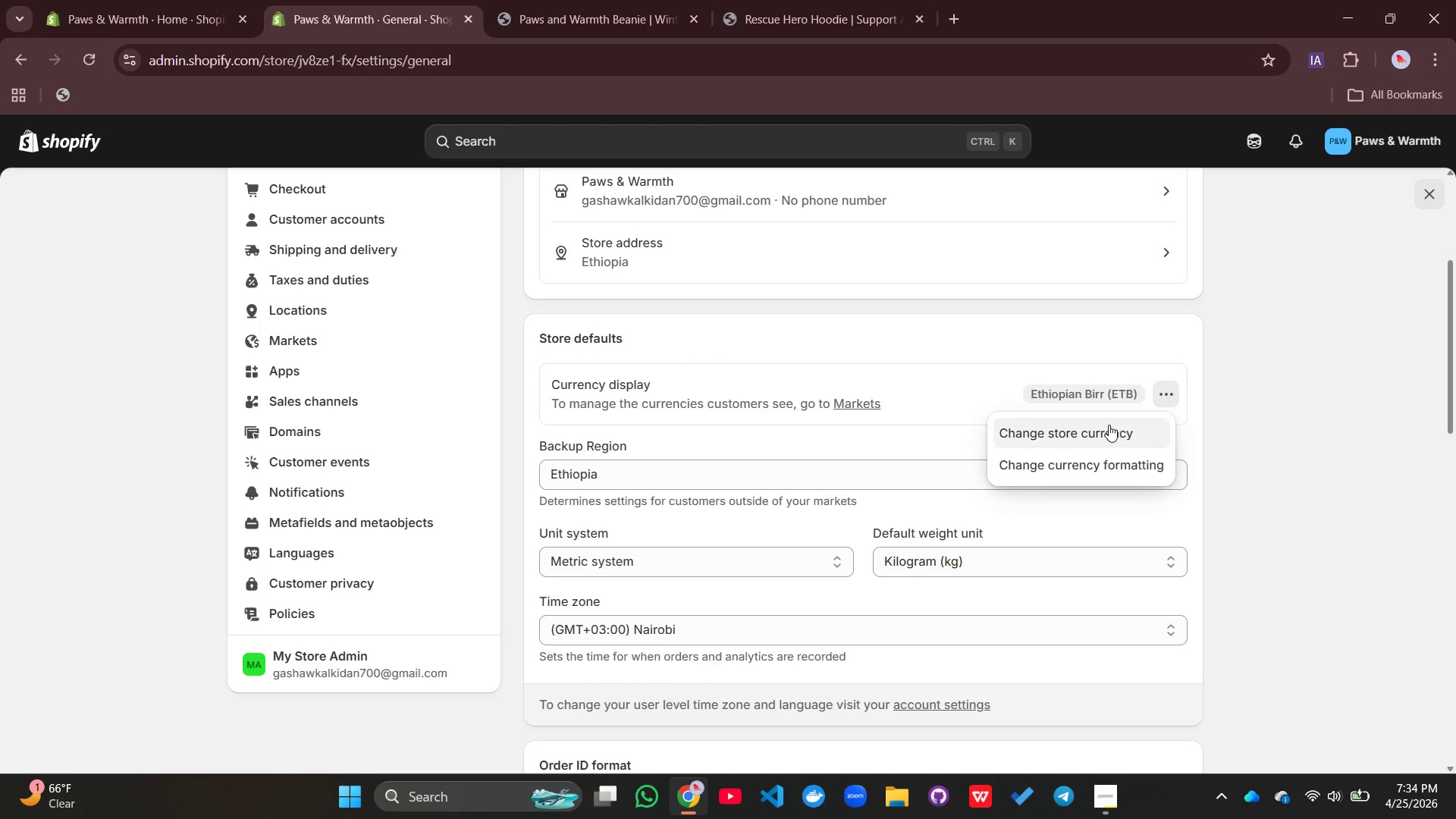 
left_click([1097, 431])
 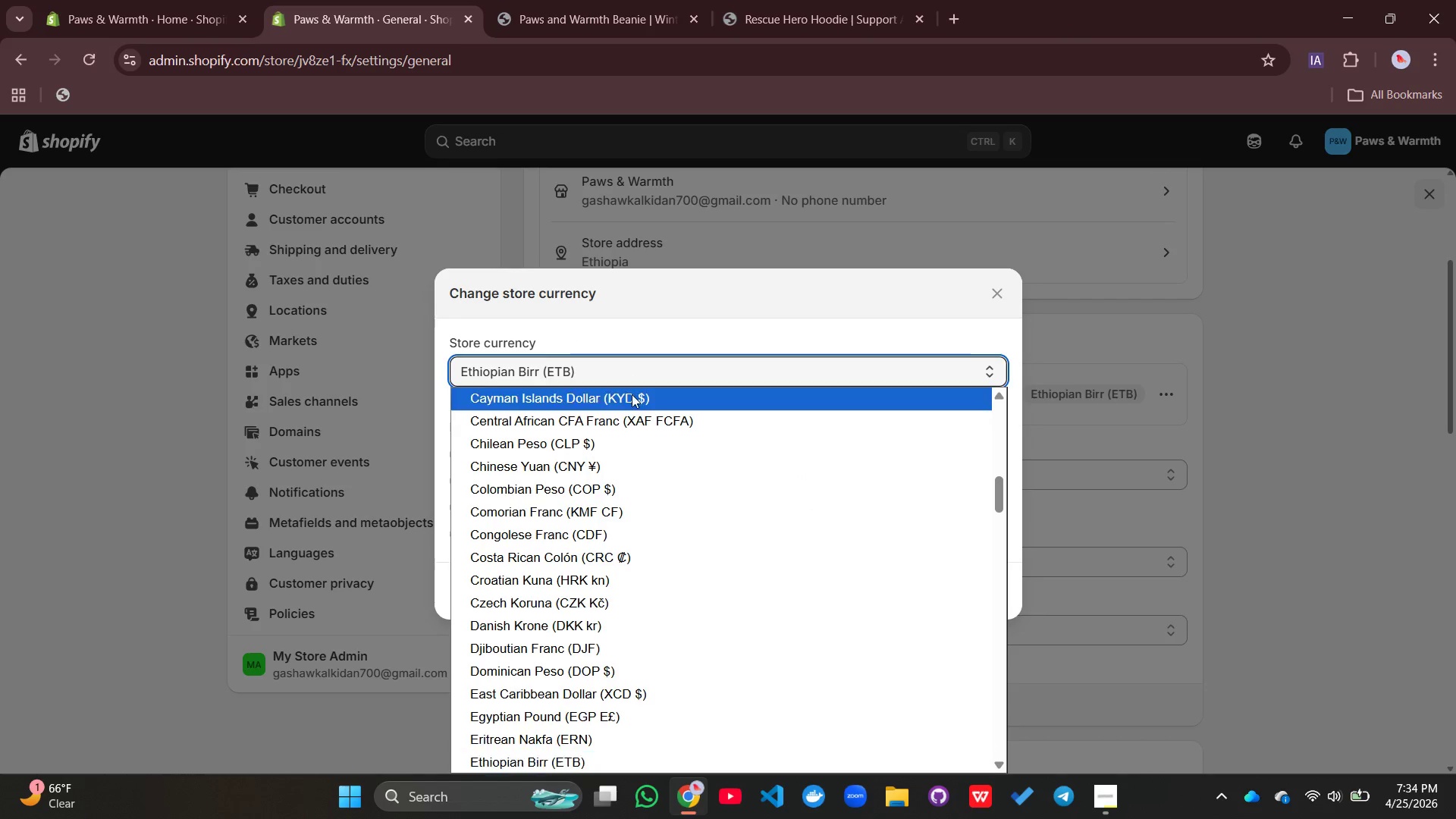 
scroll: coordinate [620, 477], scroll_direction: up, amount: 8.0
 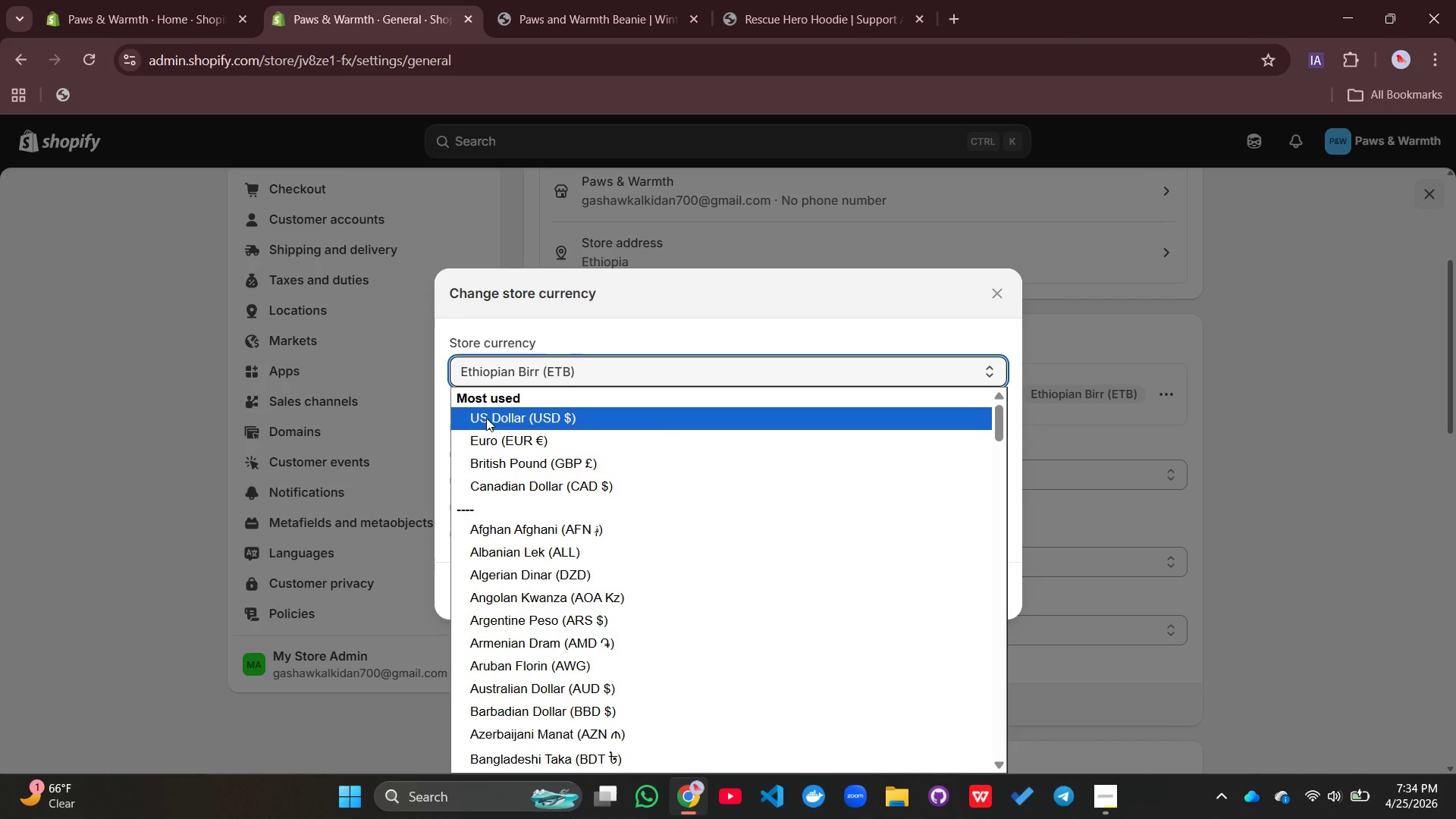 
left_click([486, 418])
 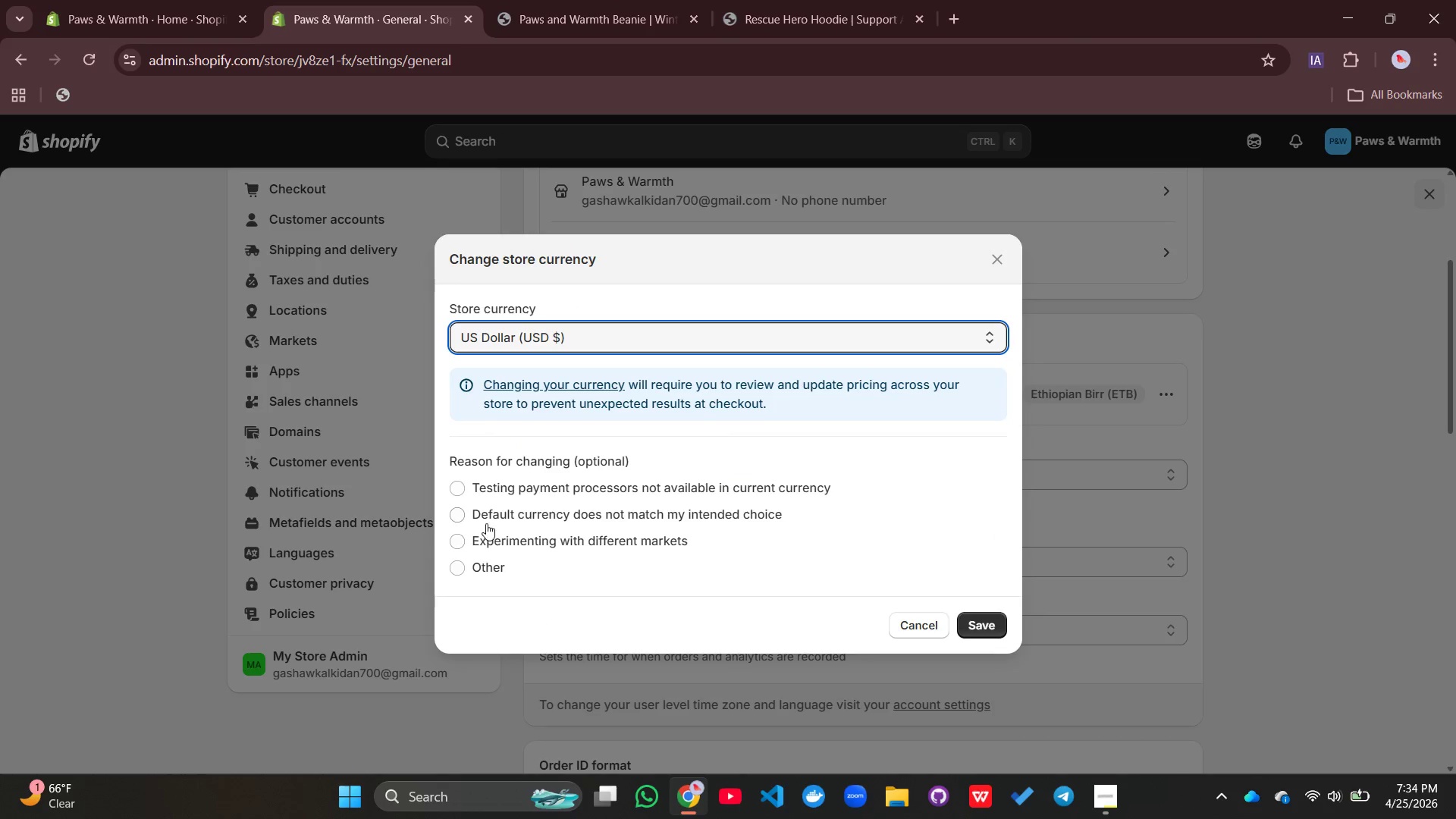 
left_click_drag(start_coordinate=[463, 513], to_coordinate=[459, 514])
 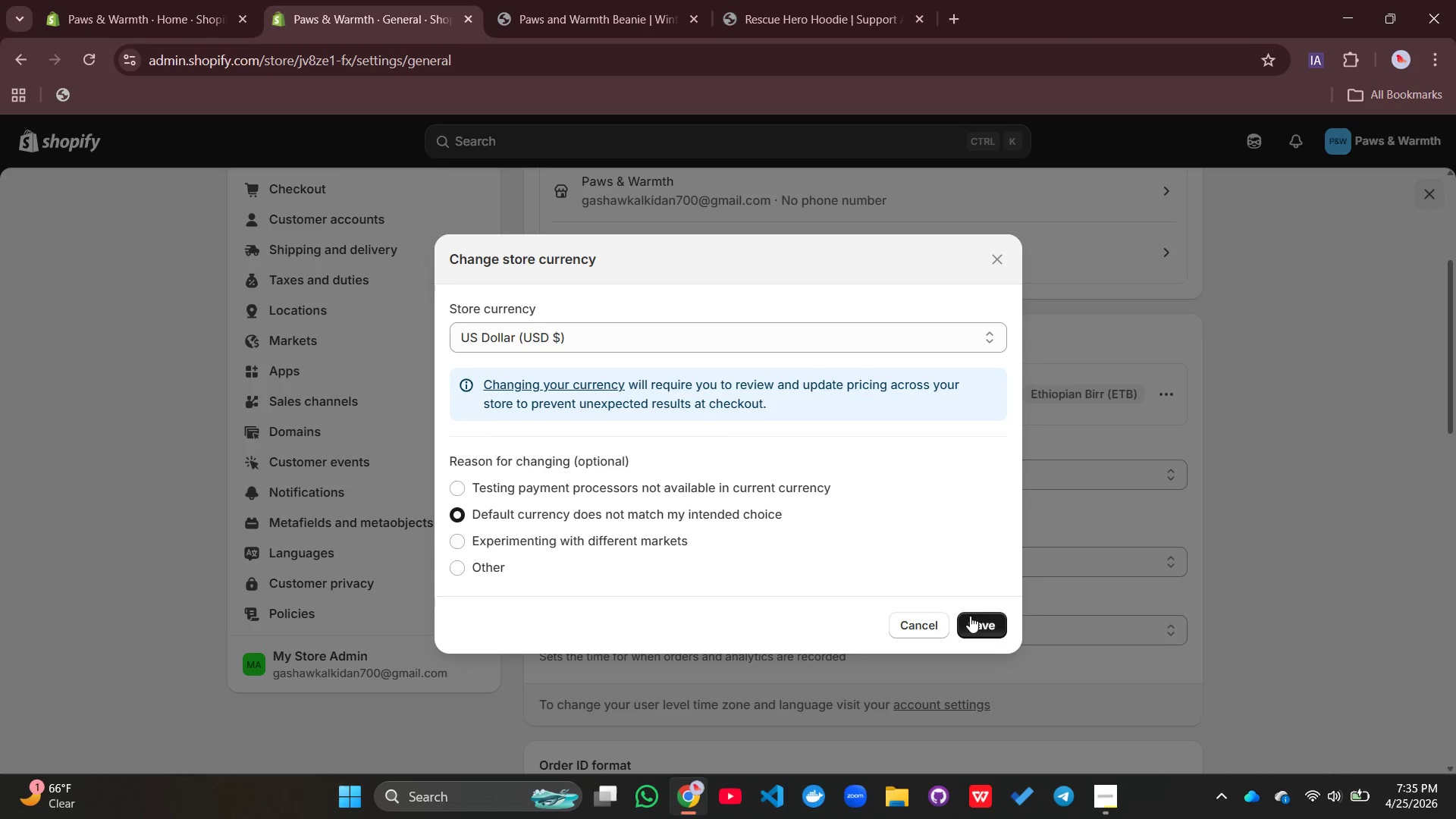 
left_click([973, 620])
 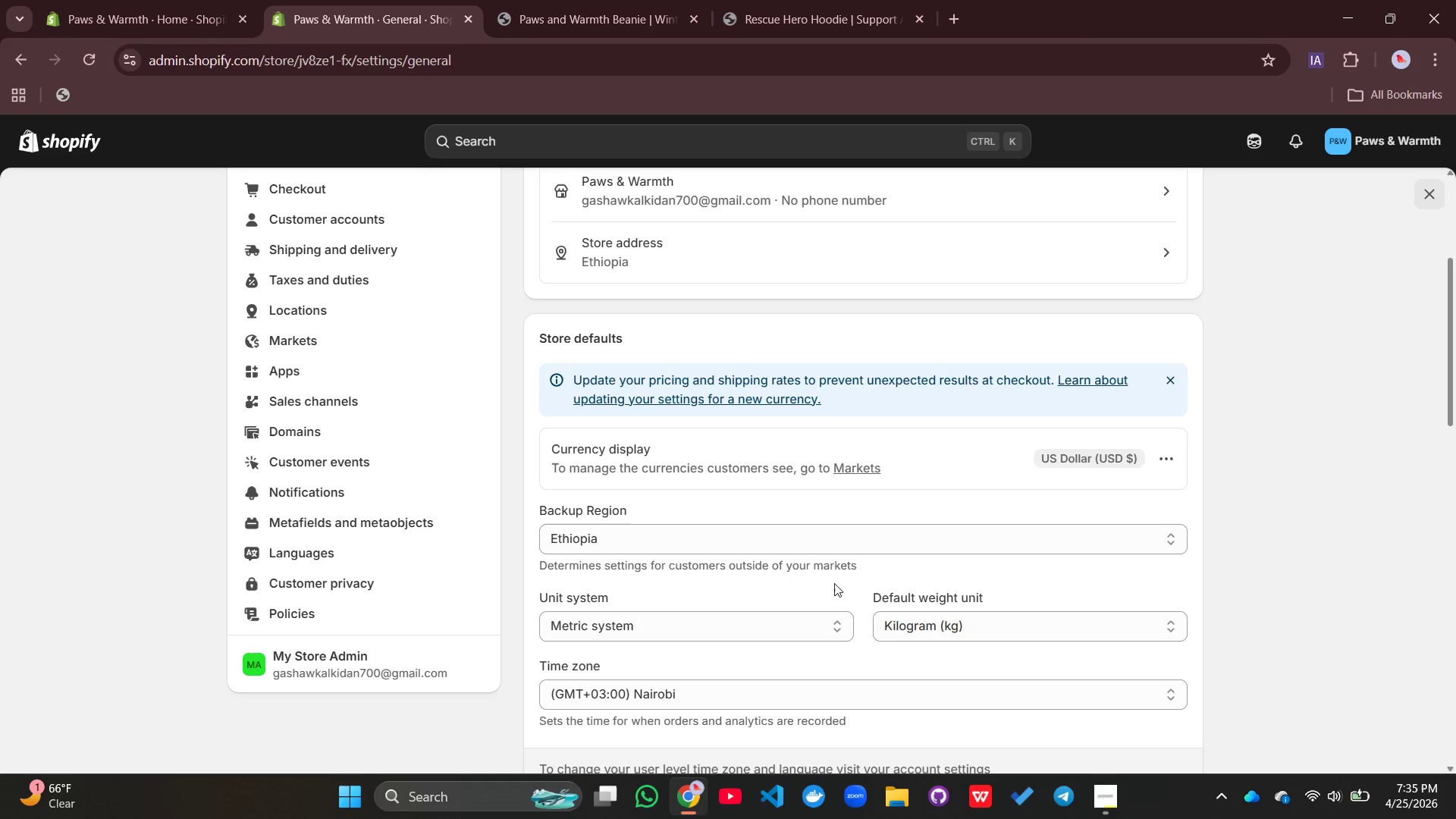 
scroll: coordinate [652, 544], scroll_direction: up, amount: 1.0
 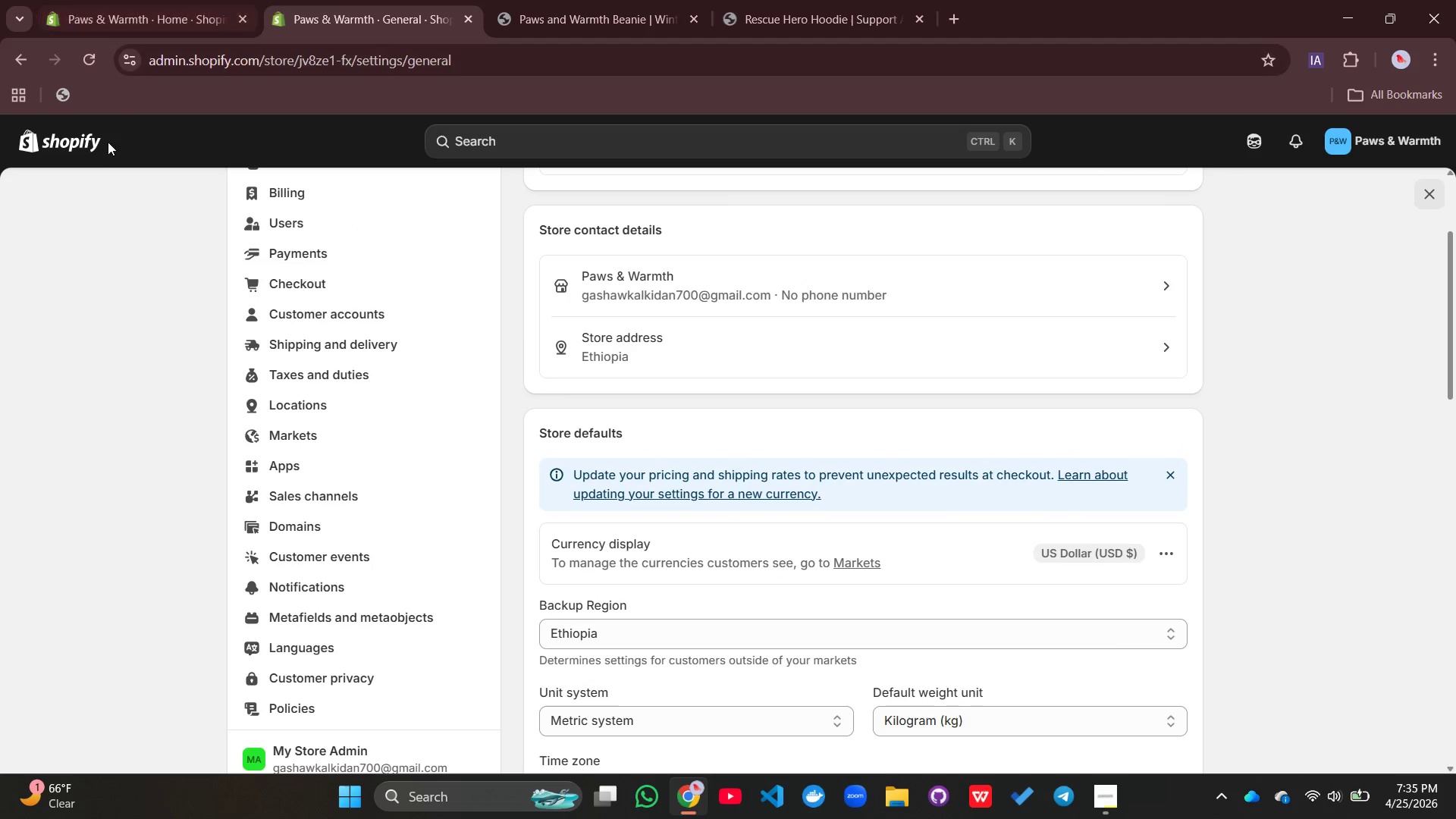 
left_click([64, 140])
 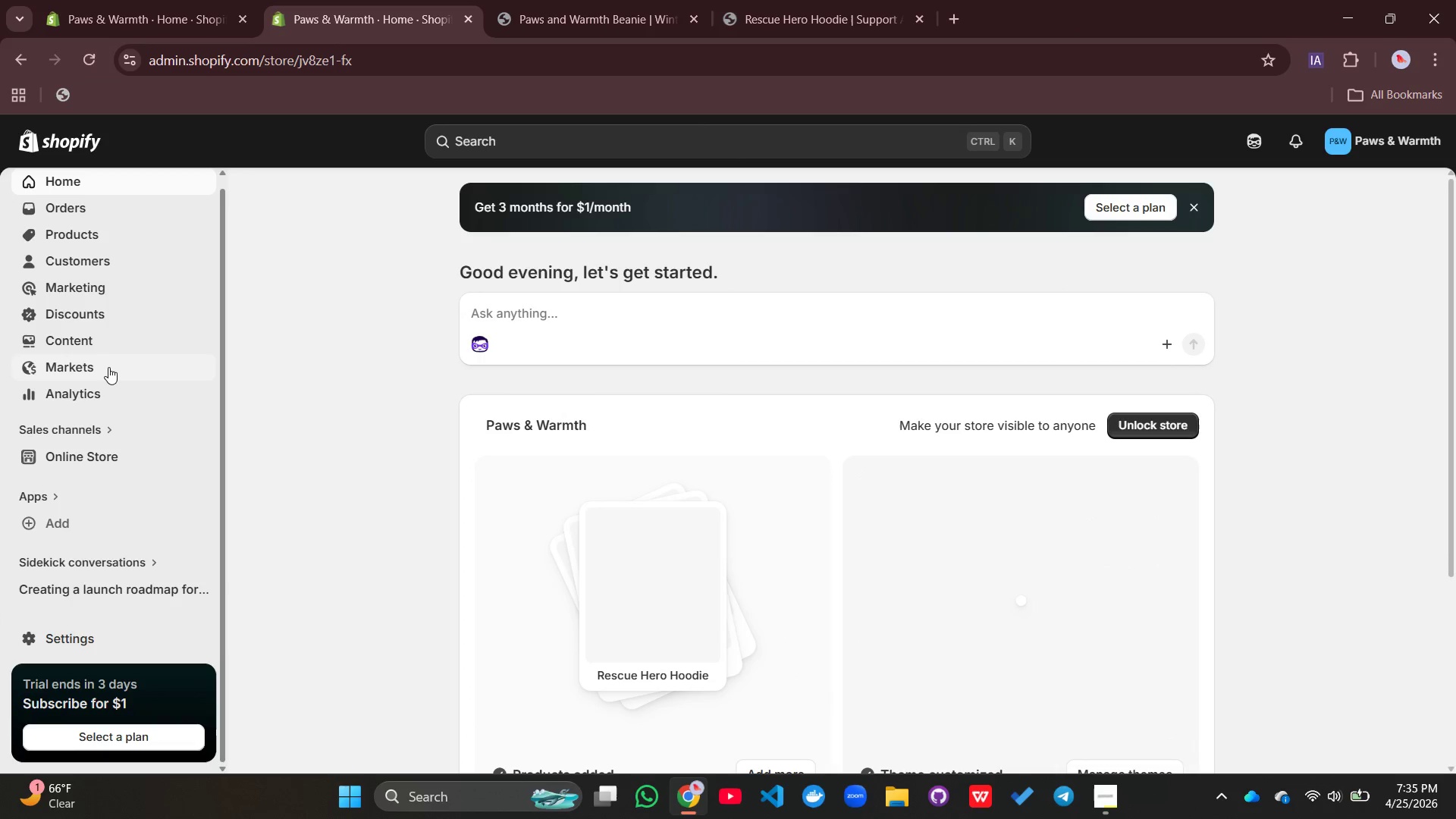 
left_click([94, 228])
 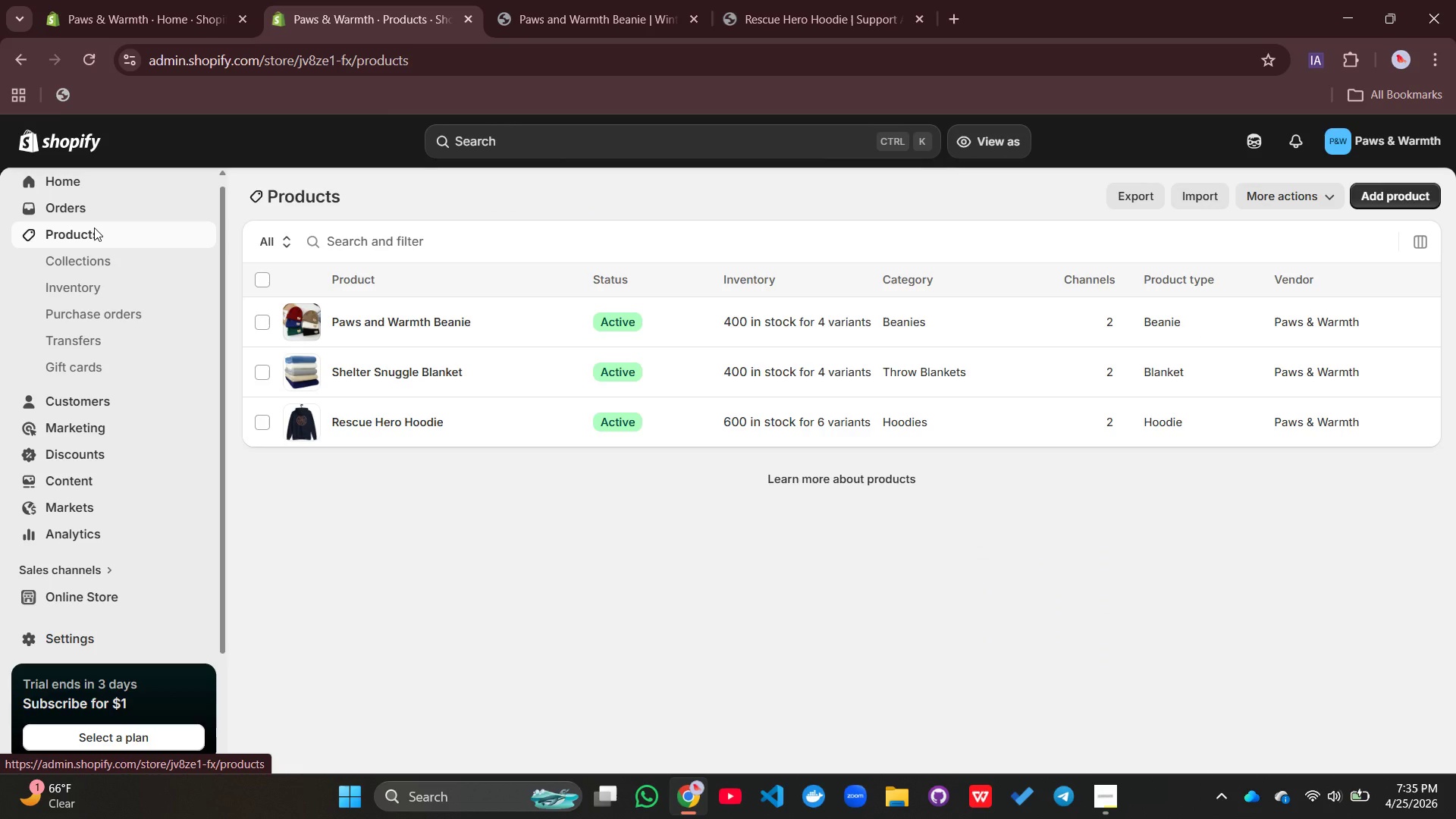 
wait(7.09)
 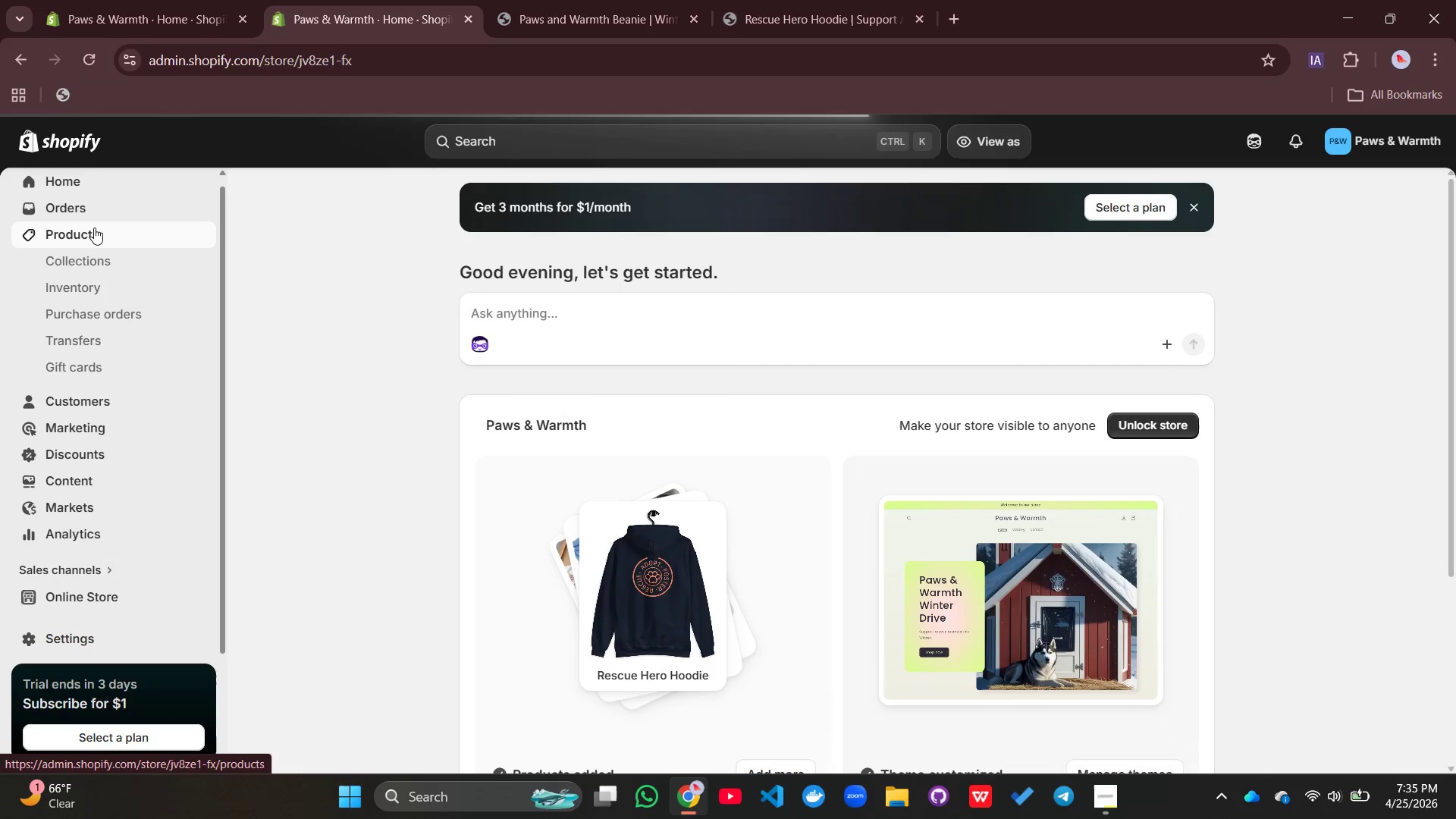 
left_click([1398, 195])
 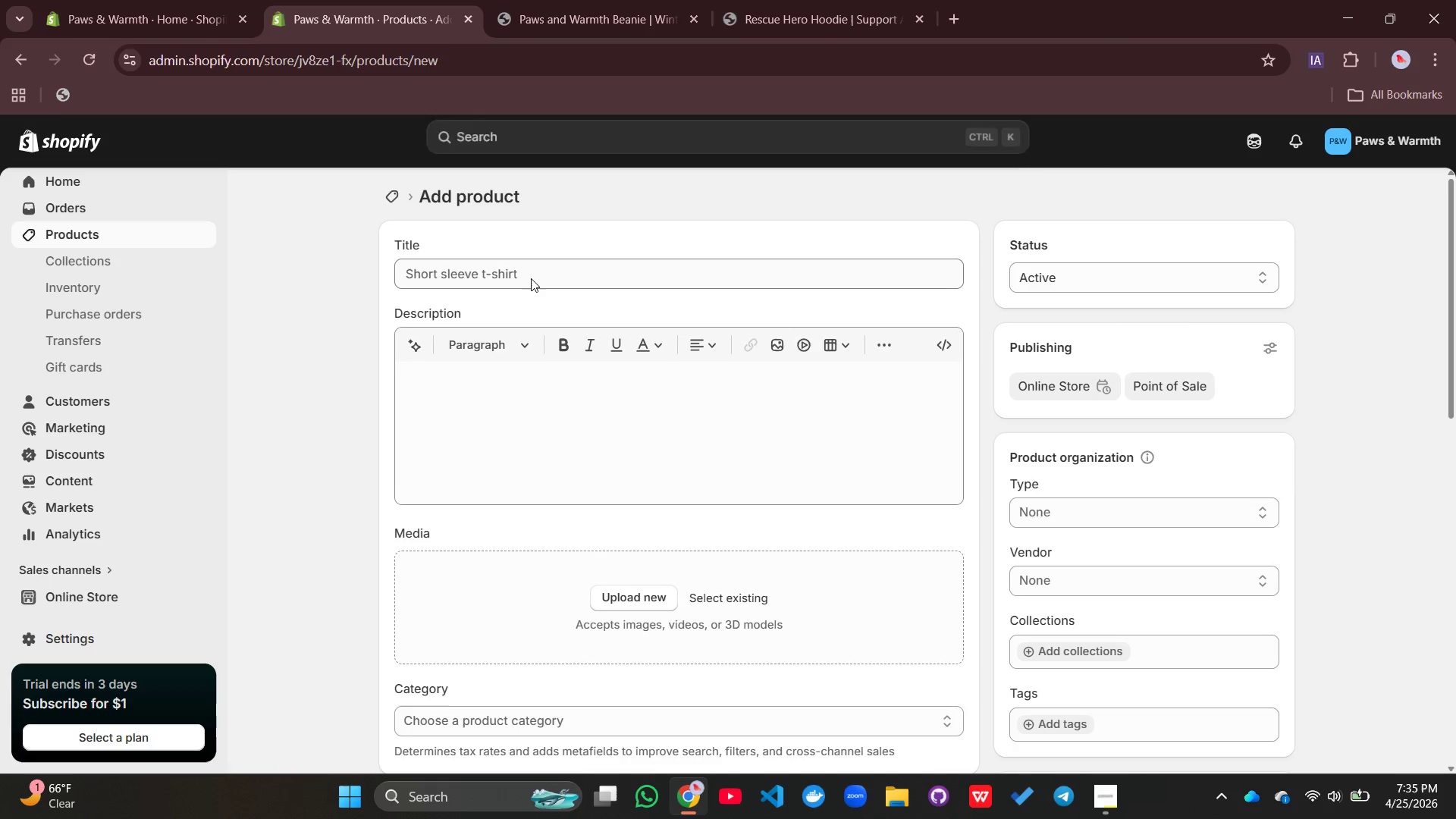 
double_click([531, 278])
 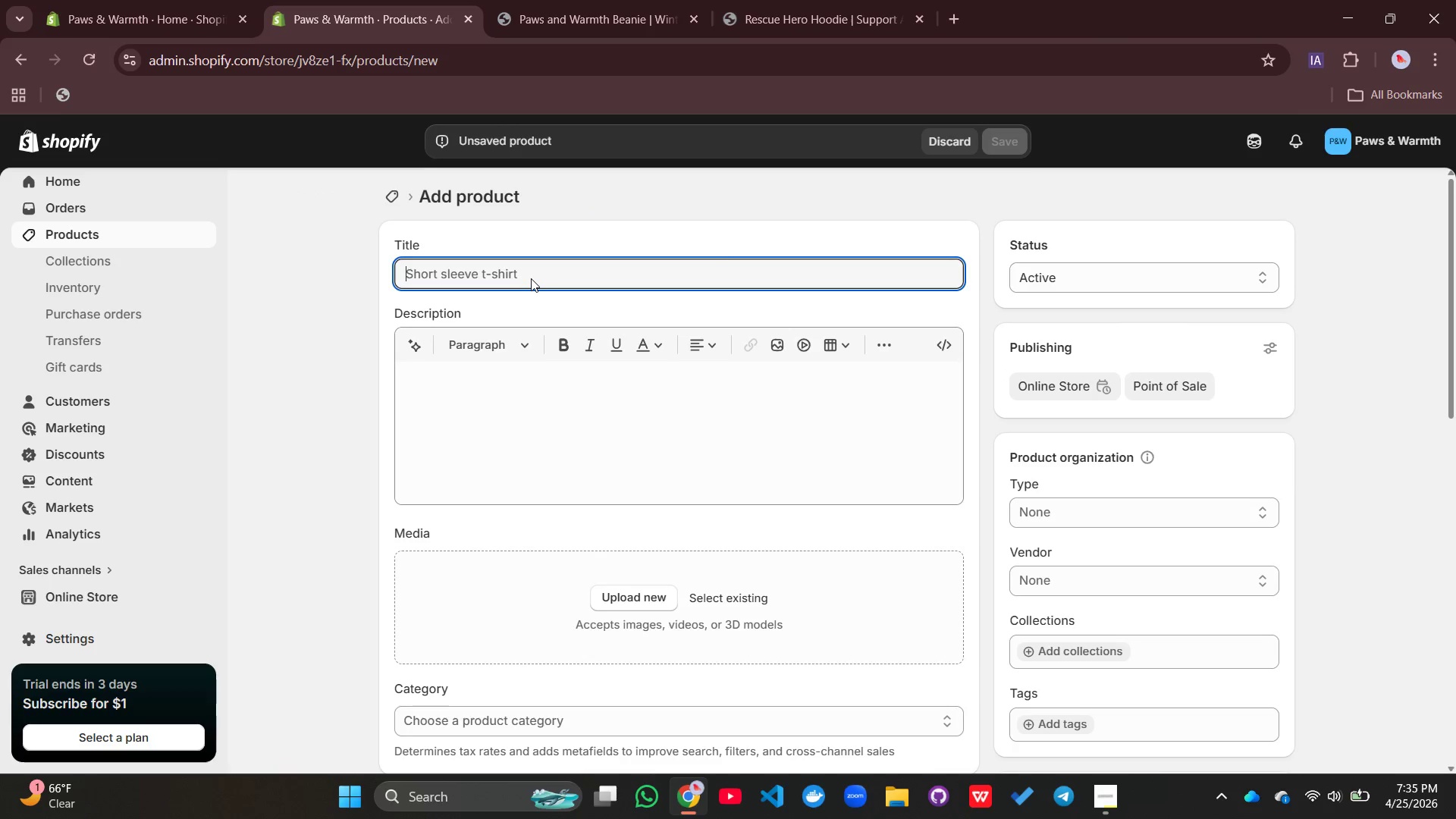 
type(Winter Rescue T-Shirt)
 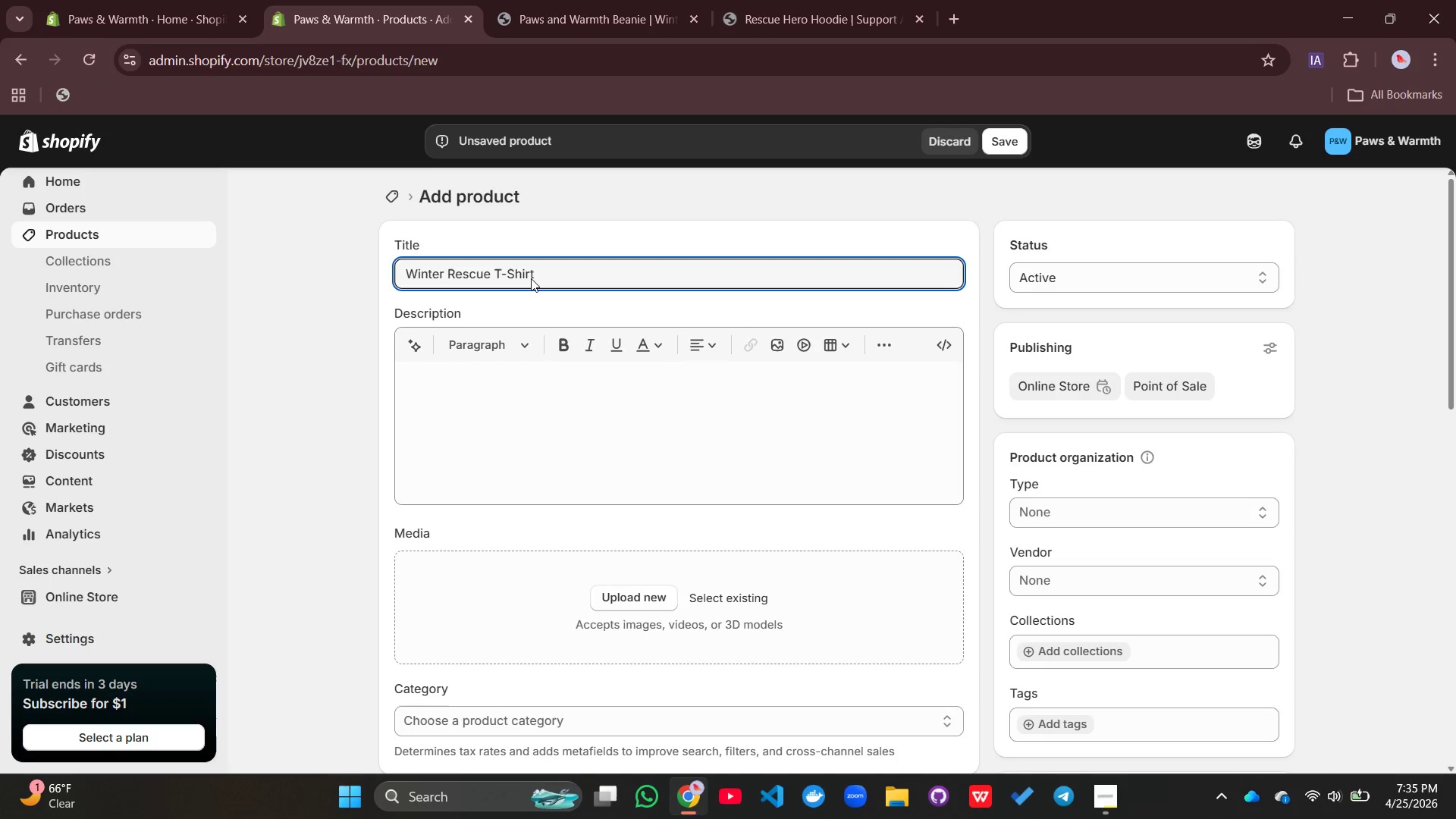 
left_click([535, 405])
 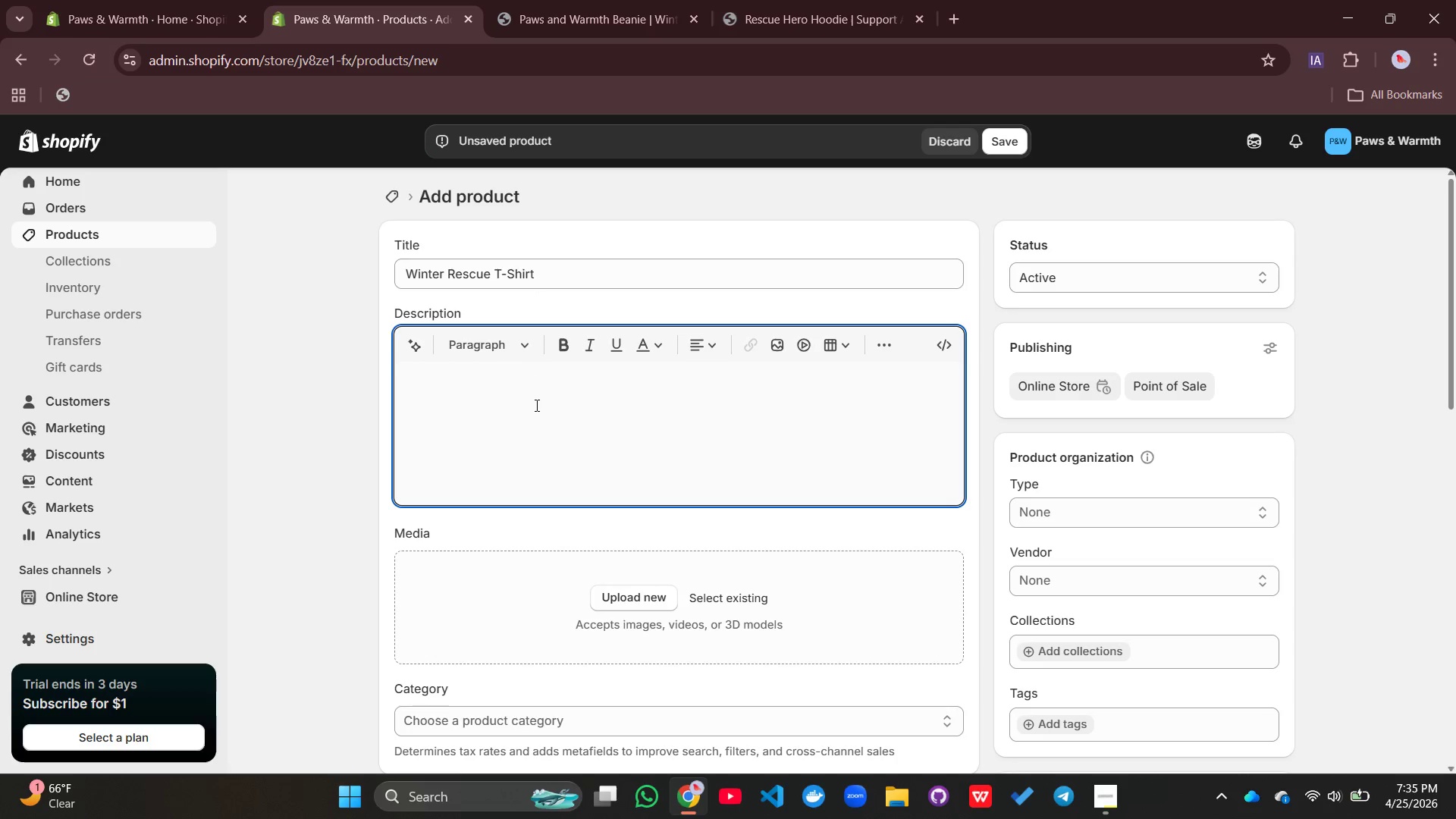 
type(The winter)
key(Backspace)
key(Backspace)
key(Backspace)
key(Backspace)
key(Backspace)
key(Backspace)
type(Winter Recue)
key(Backspace)
key(Backspace)
key(Backspace)
type(scue T-Shirt ptomotes)
 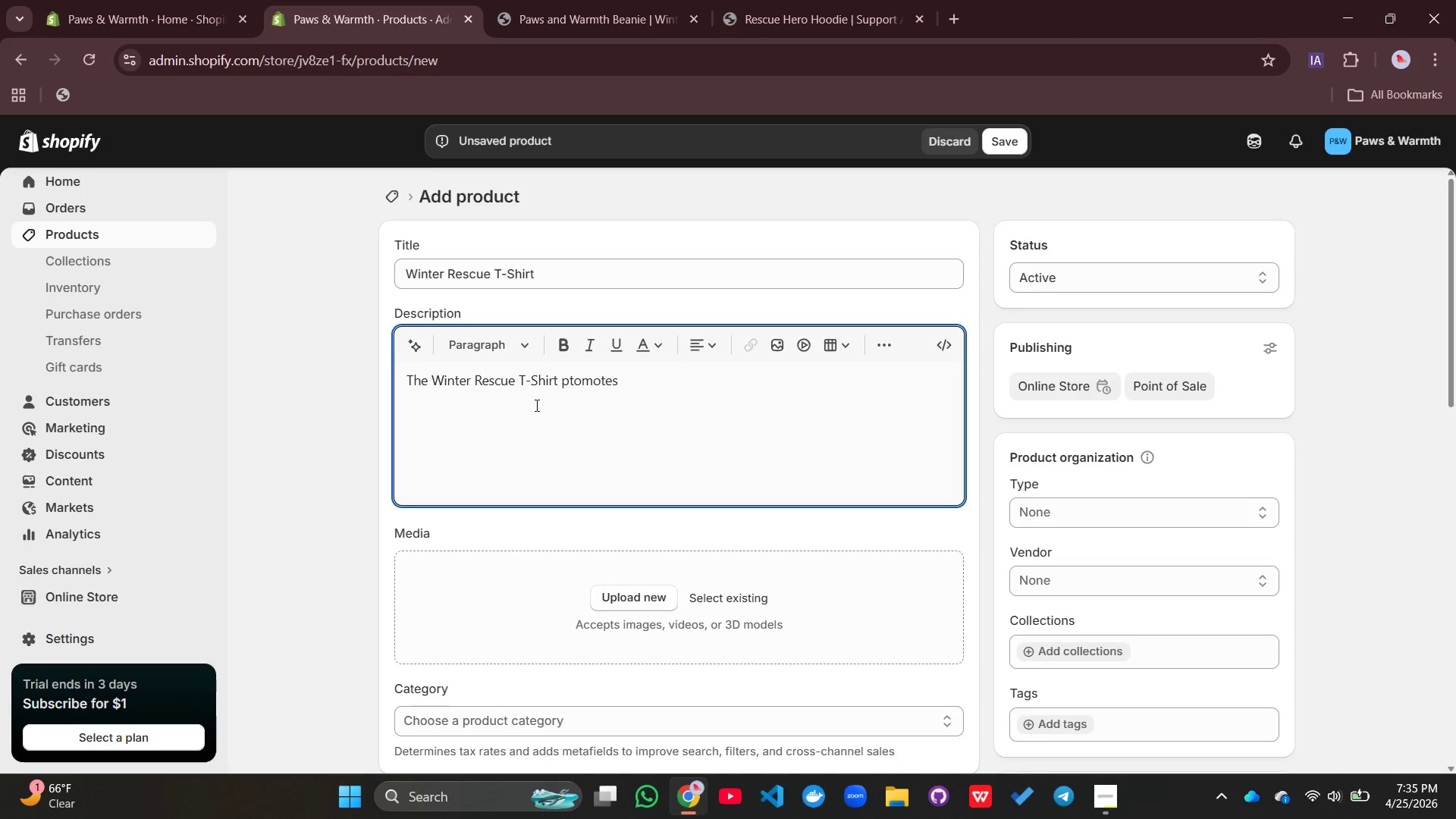 
key(Backspace)
key(Backspace)
key(Backspace)
key(Backspace)
key(Backspace)
key(Backspace)
key(Backspace)
key(Backspace)
type(promotes awareness and action. Every purchase supports animal shelters working to provide warmth dirung )
key(Backspace)
key(Backspace)
key(Backspace)
key(Backspace)
key(Backspace)
key(Backspace)
type(uring winter.)
 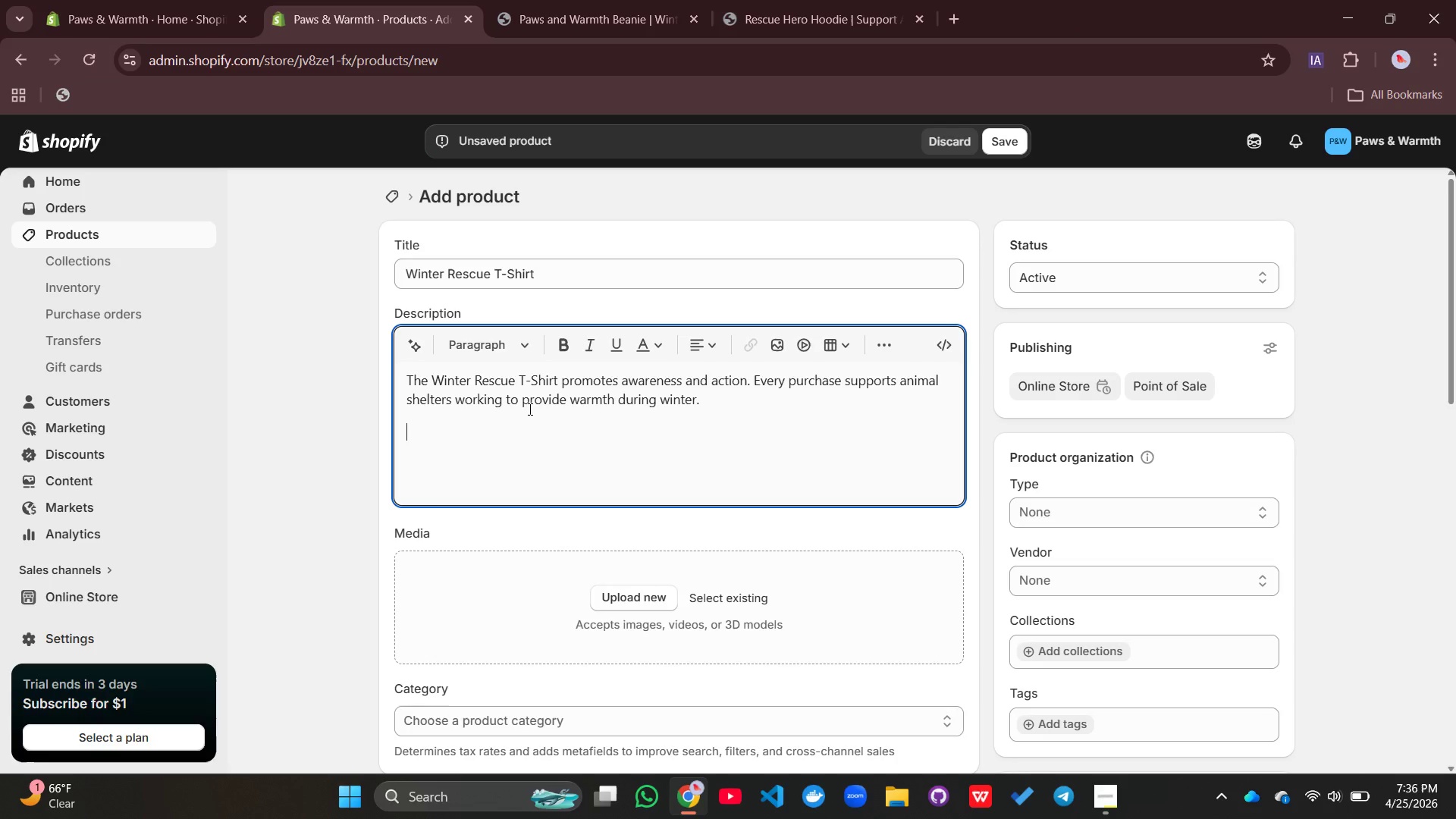 
 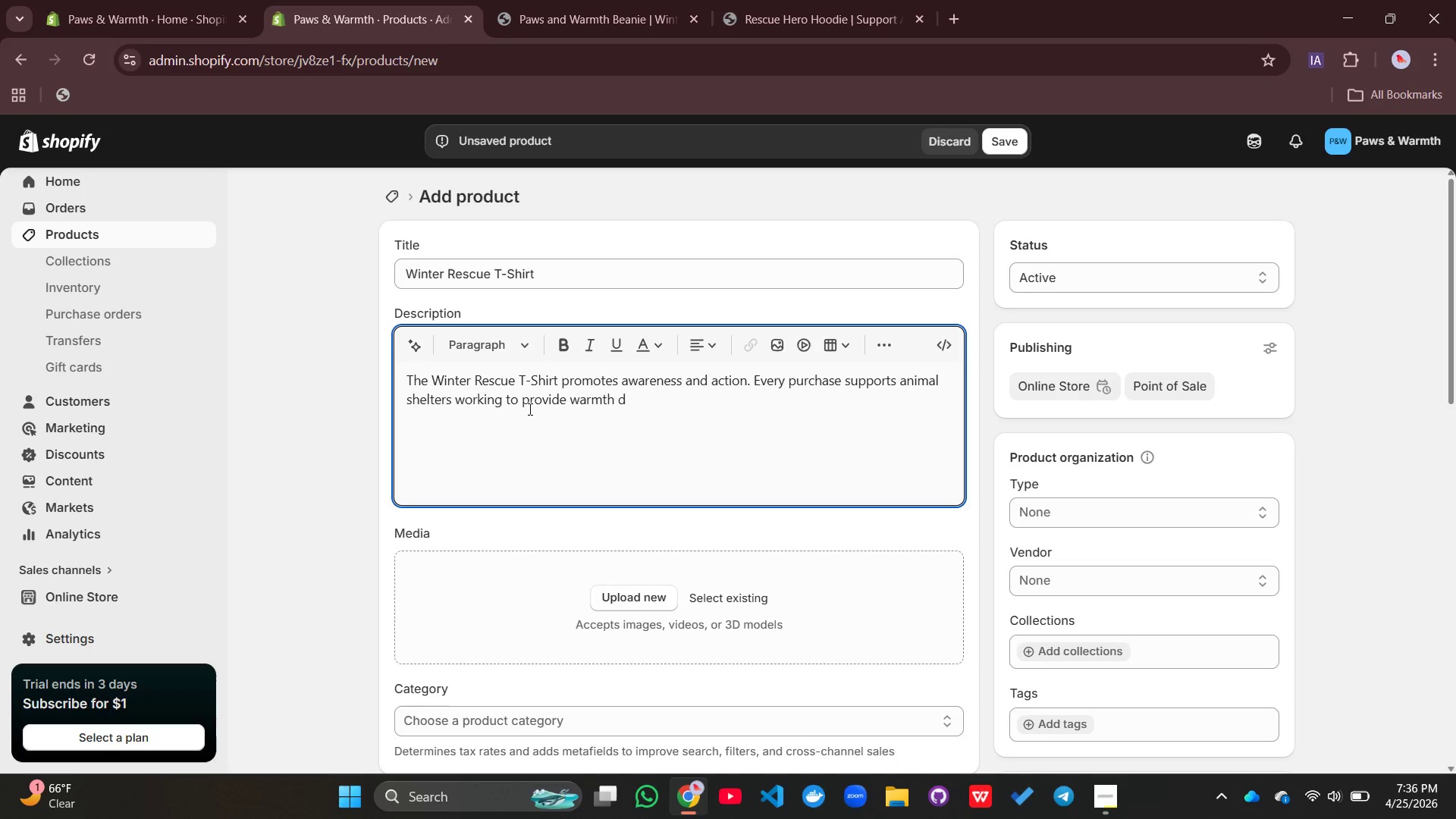 
key(Enter)
 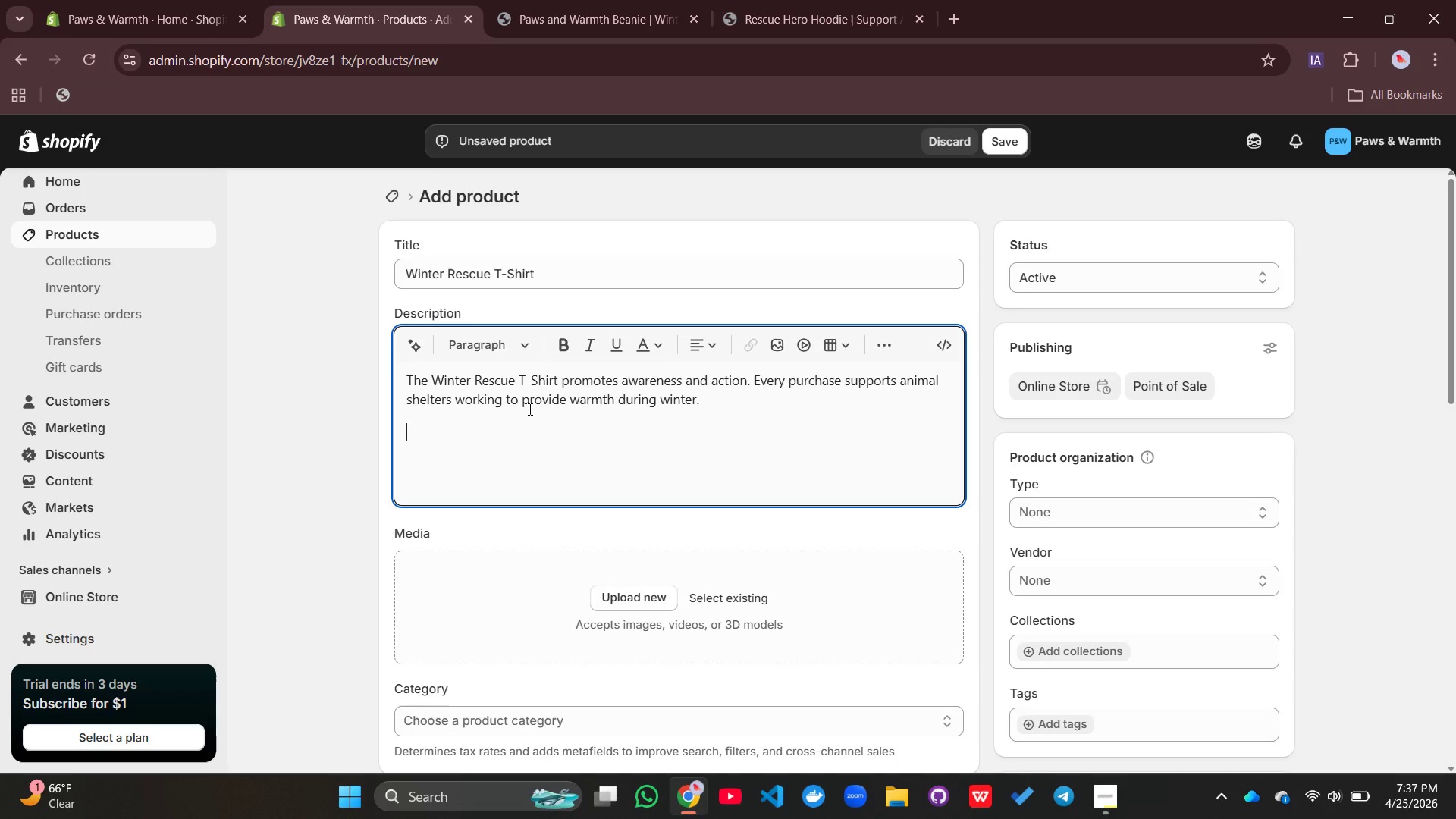 
type(Finds)
key(Backspace)
key(Backspace)
key(Backspace)
key(Backspace)
type(unds go directly toward heating equipment and )
 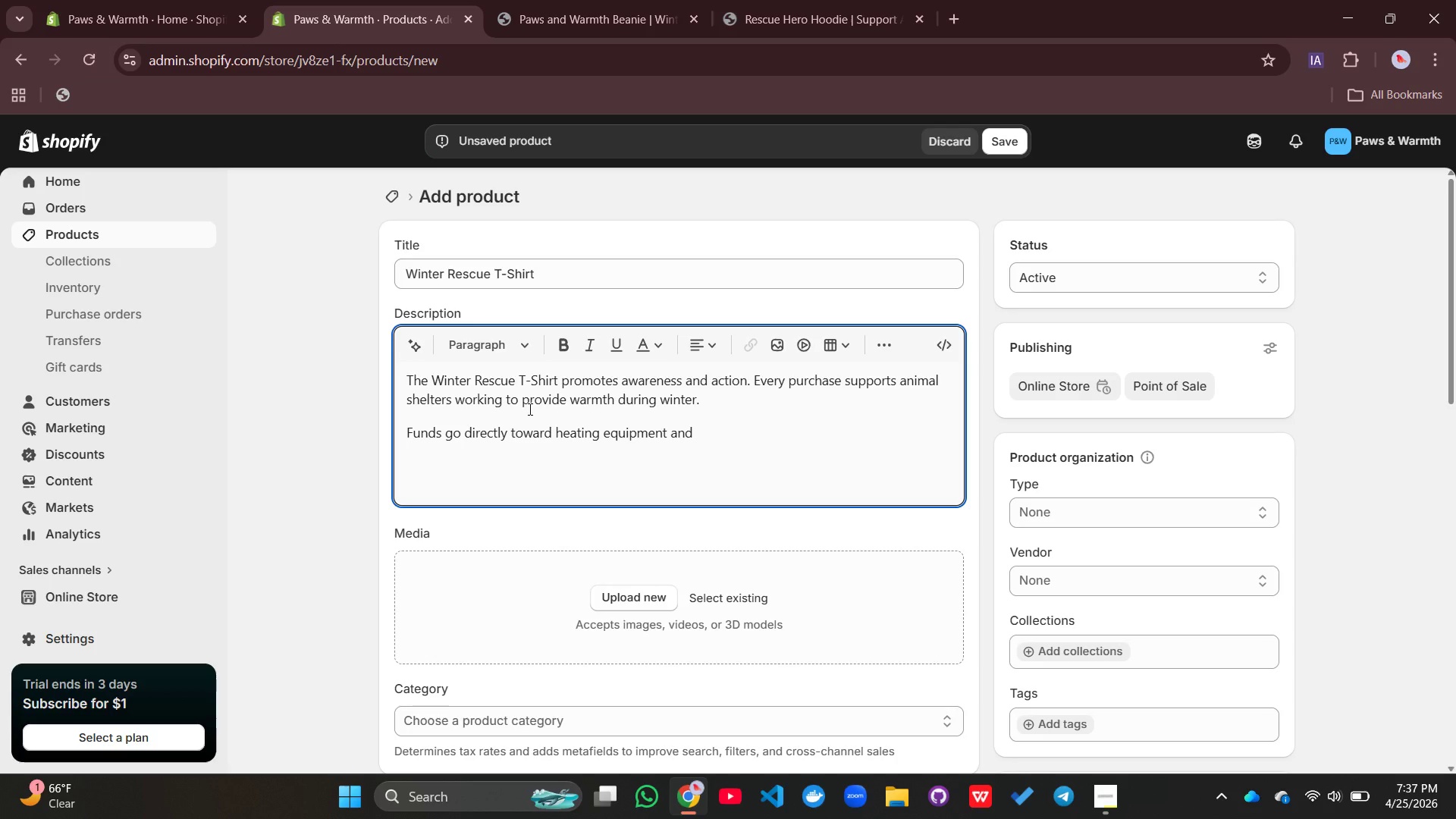 
left_click([529, 409])
 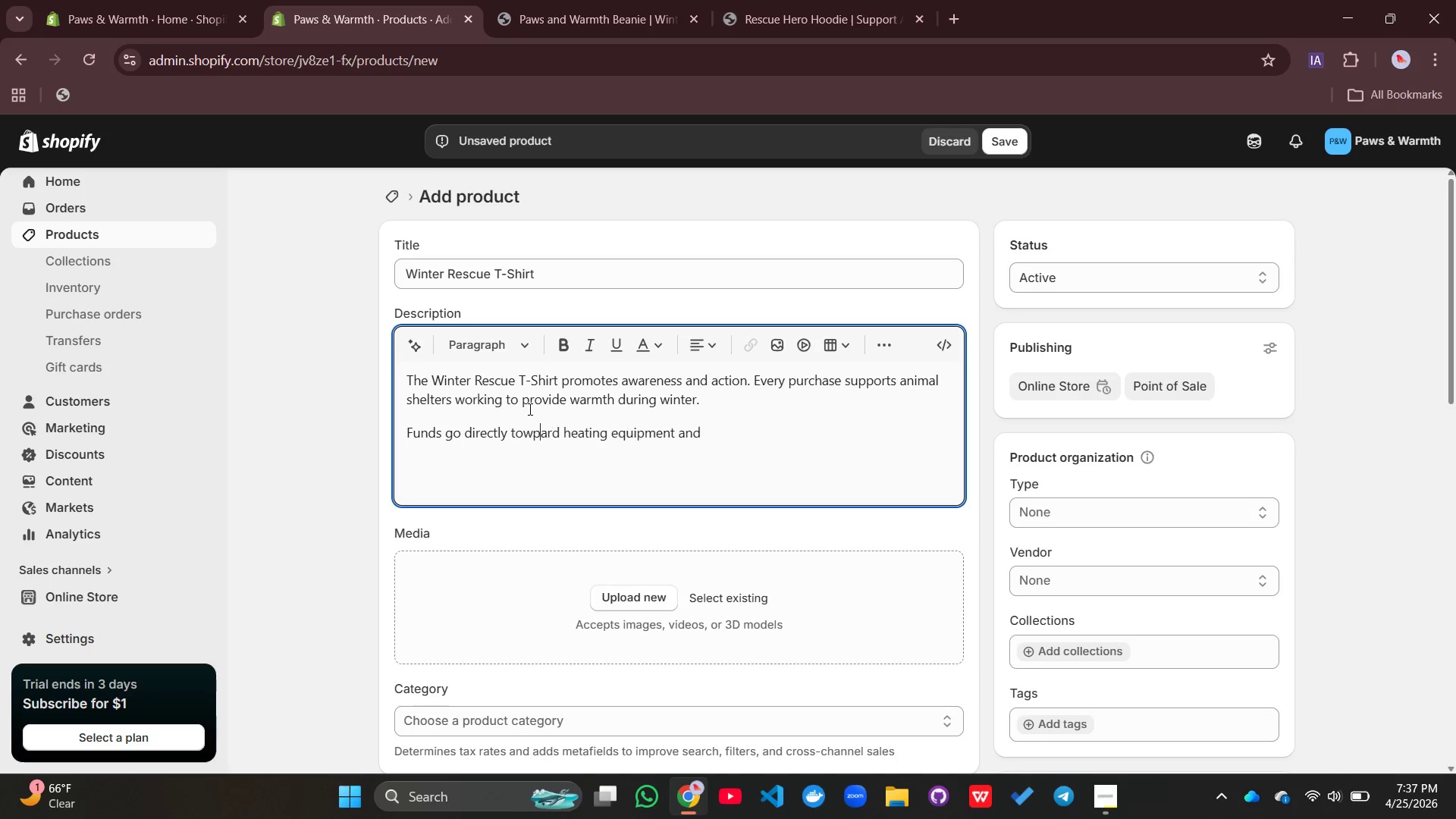 
type(prot)
 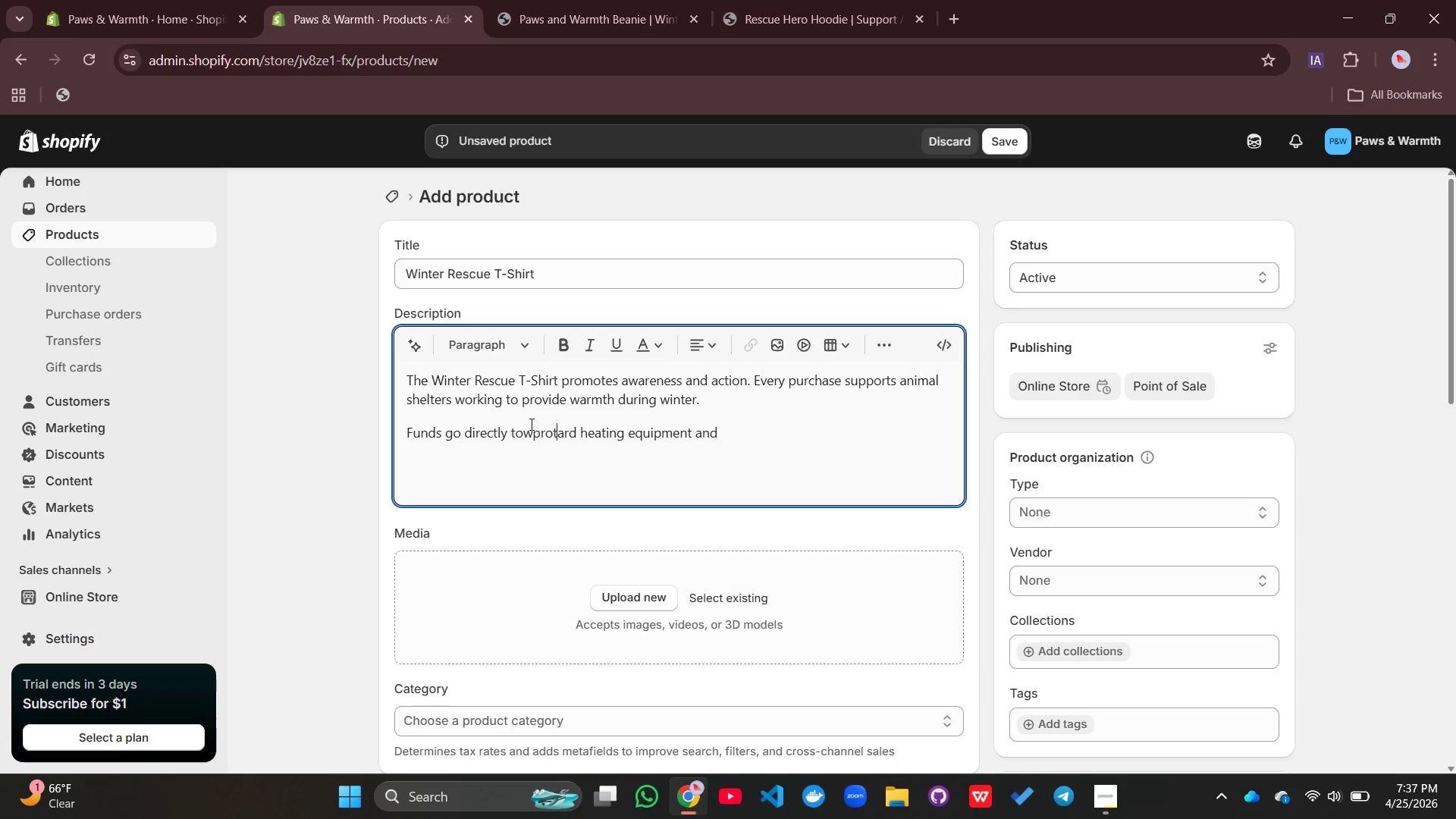 
type(ective)
 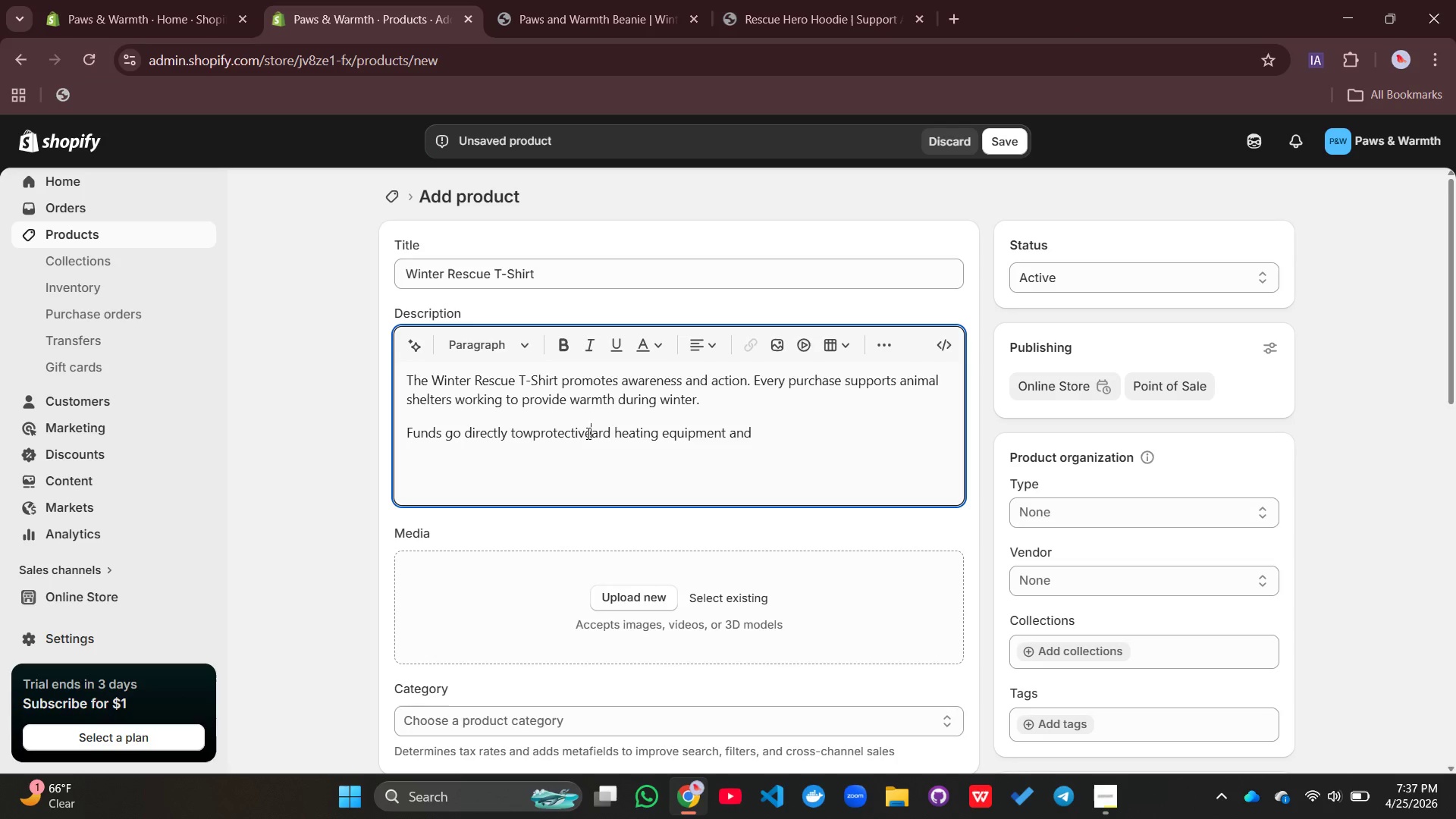 
left_click_drag(start_coordinate=[587, 430], to_coordinate=[535, 435])
 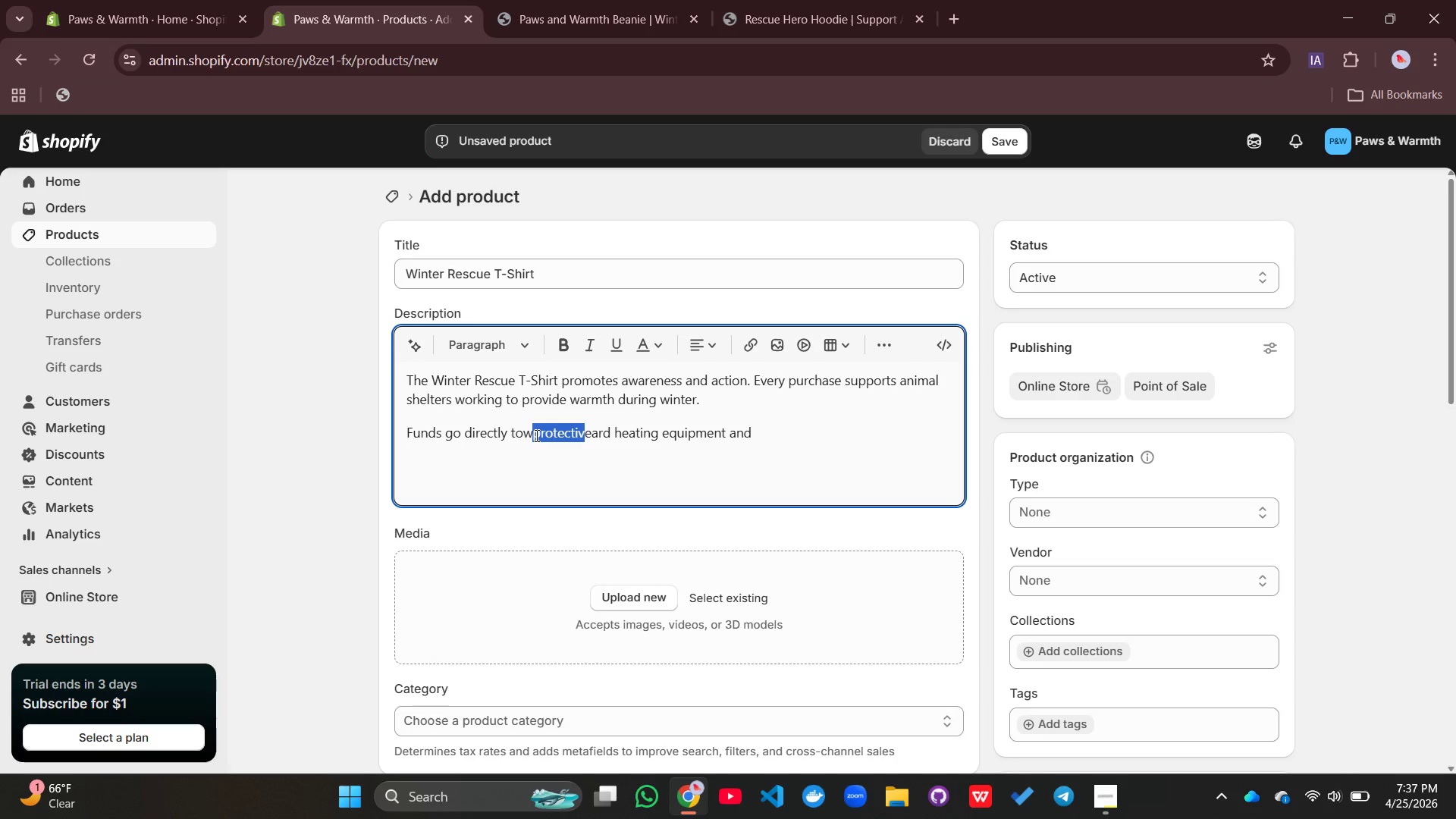 
key(Control+X)
 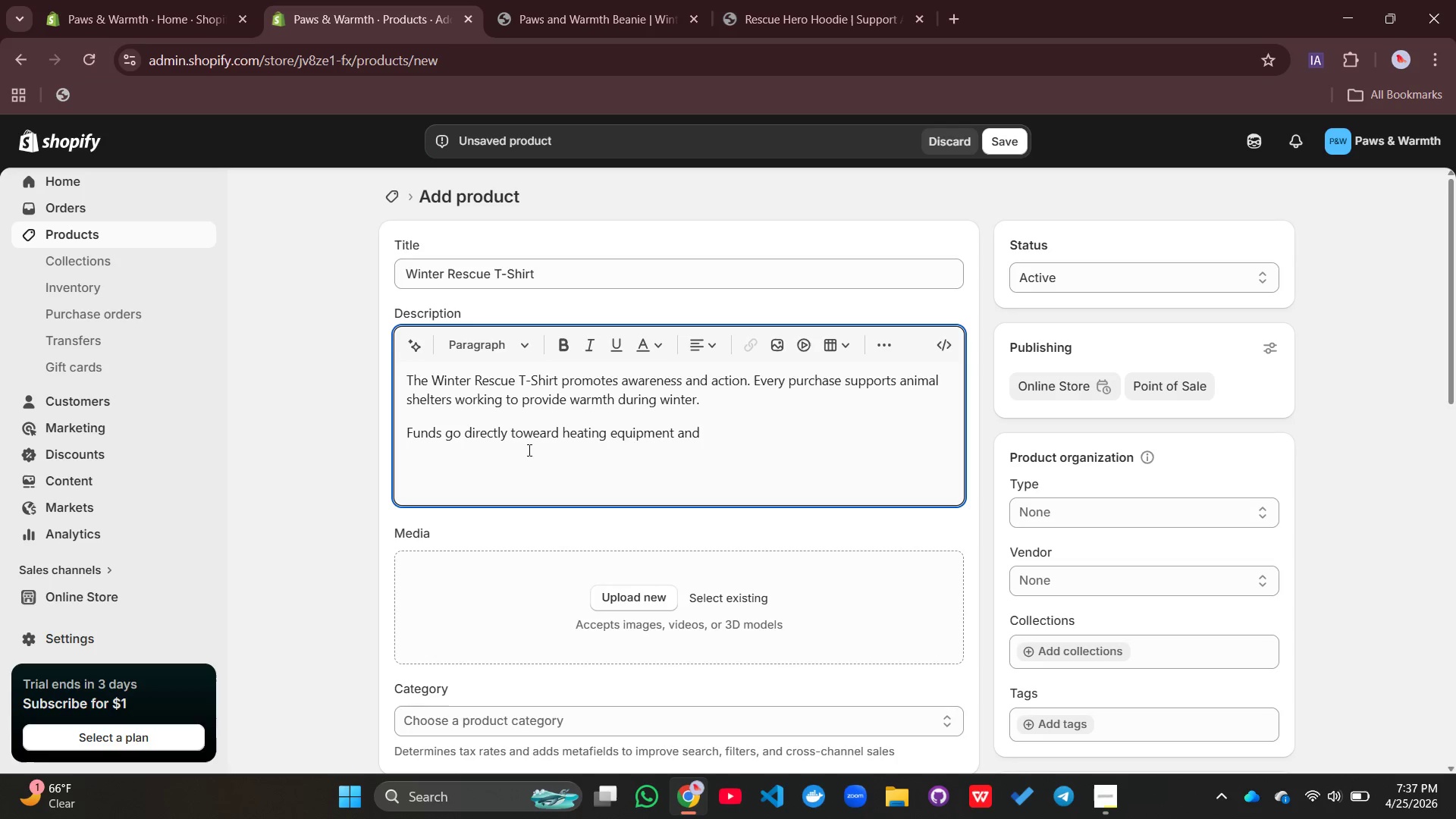 
wait(6.97)
 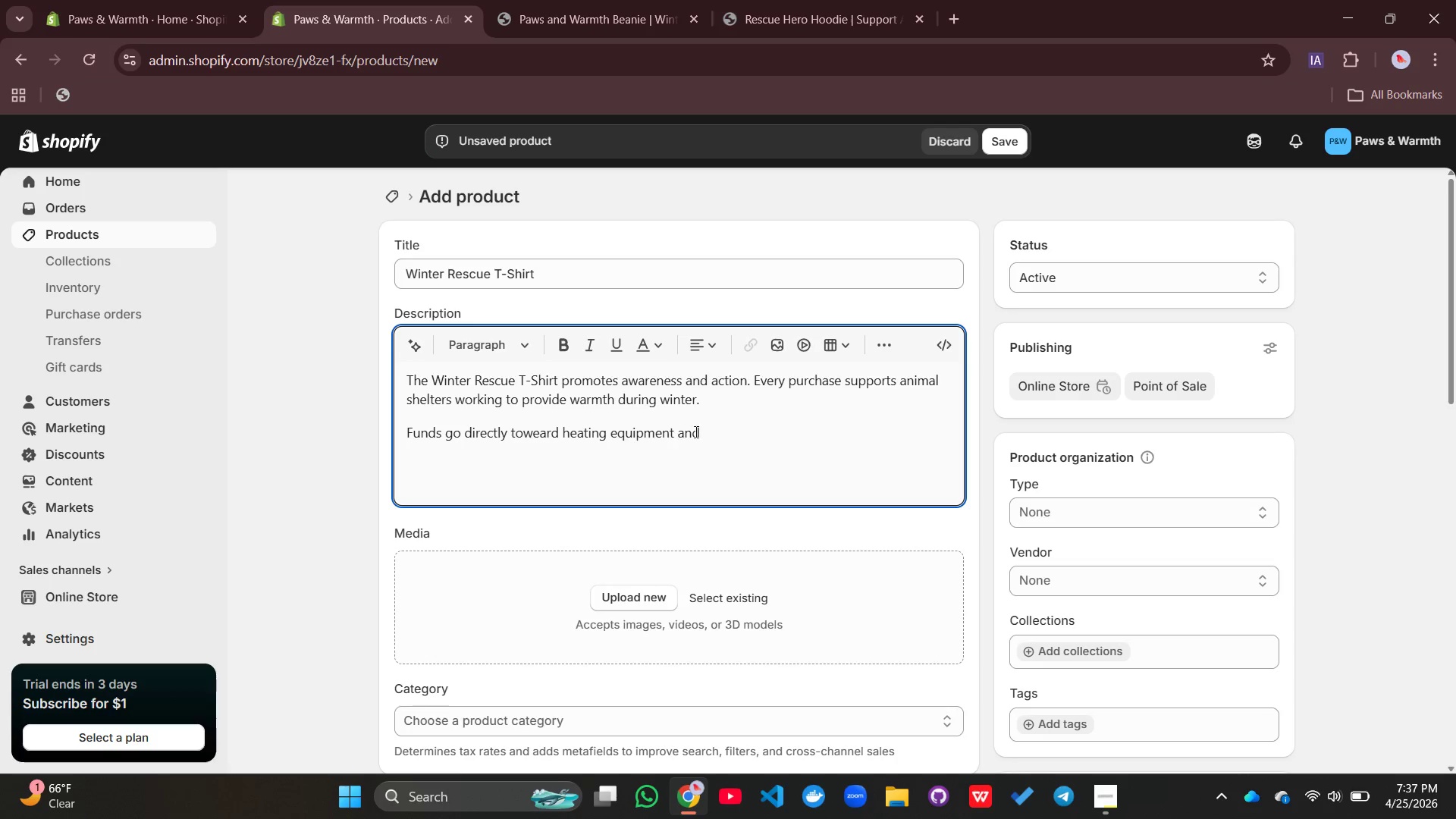 
left_click([541, 435])
 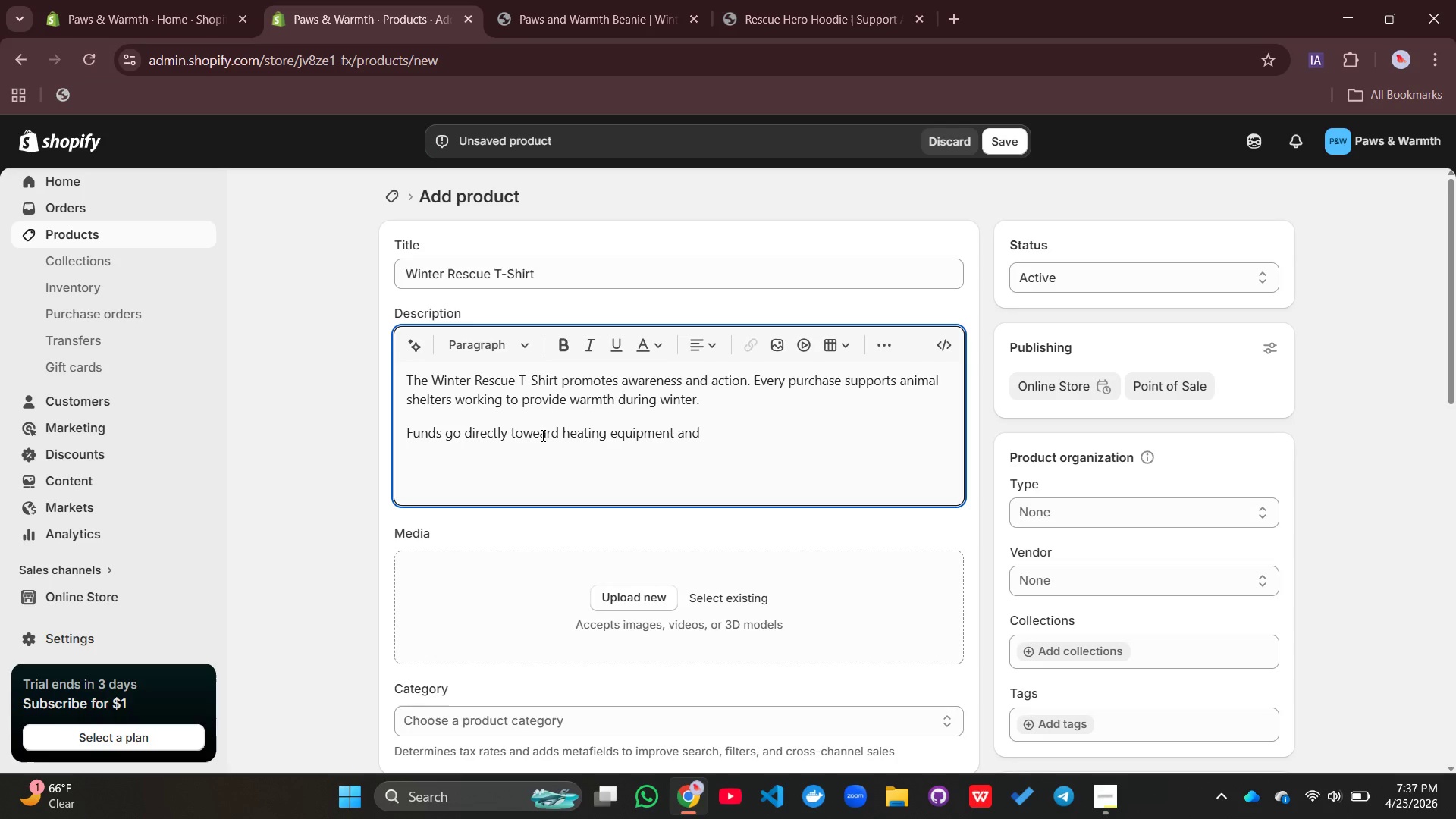 
key(Backspace)
 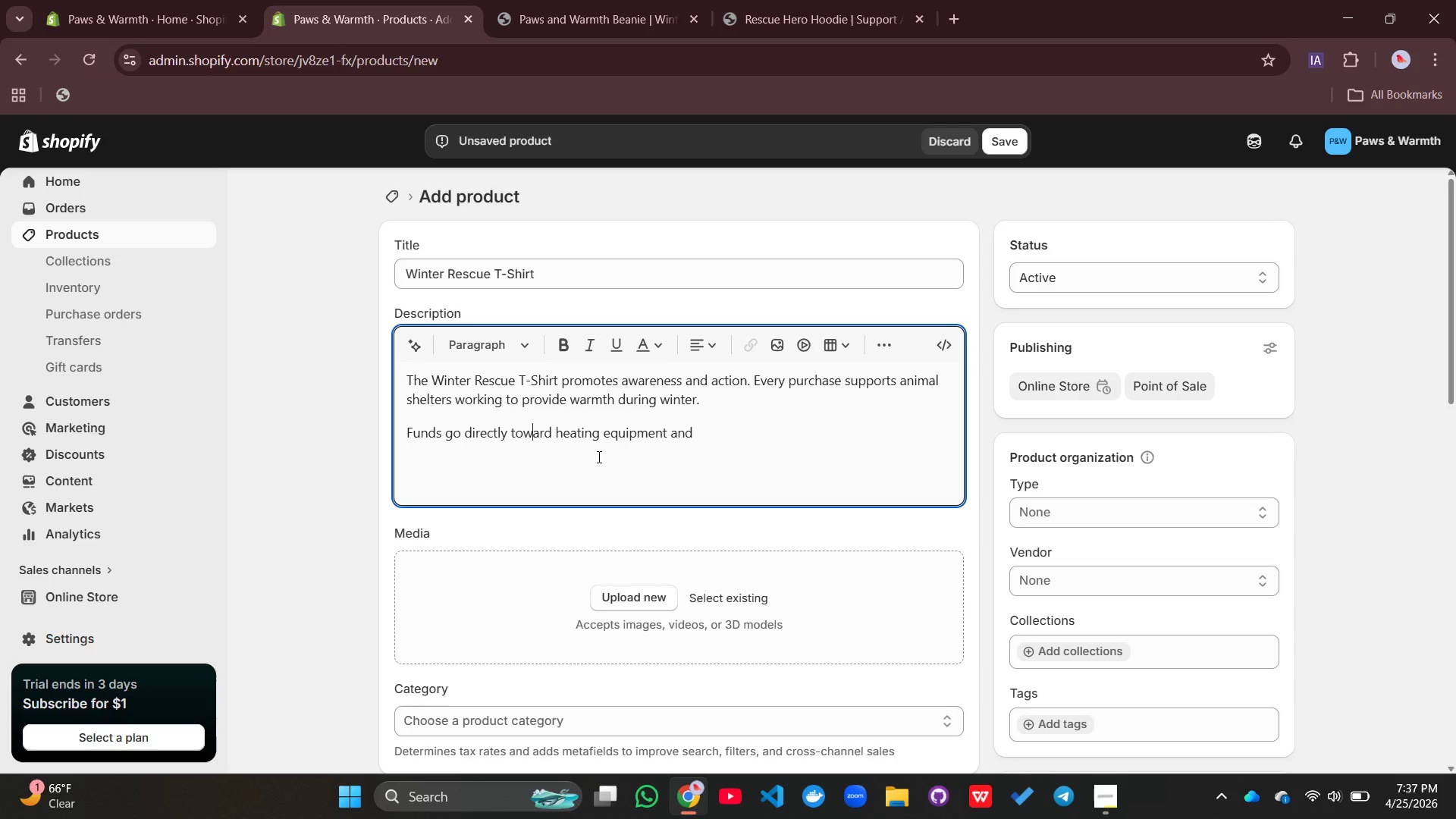 
left_click([604, 457])
 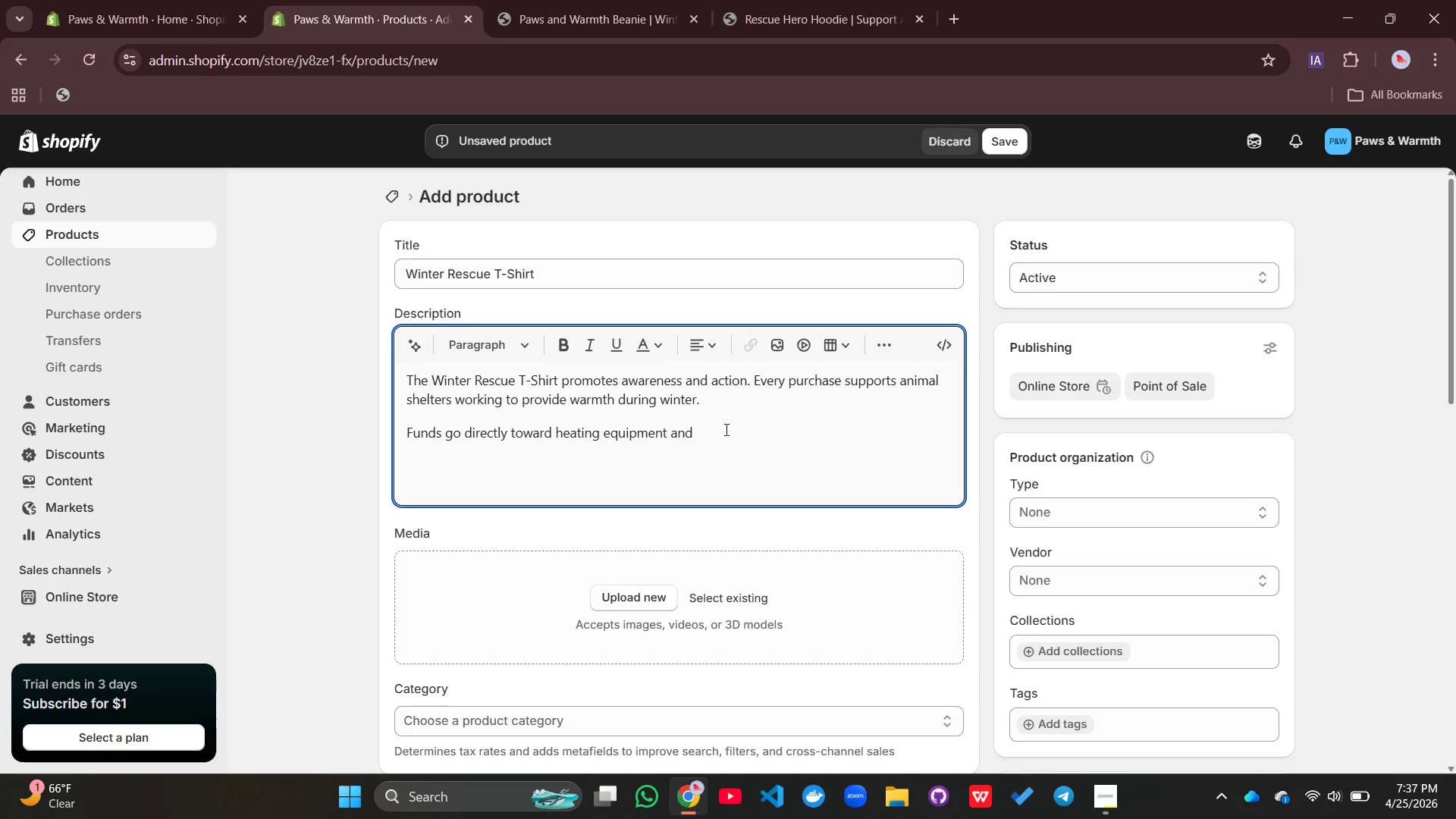 
left_click([725, 429])
 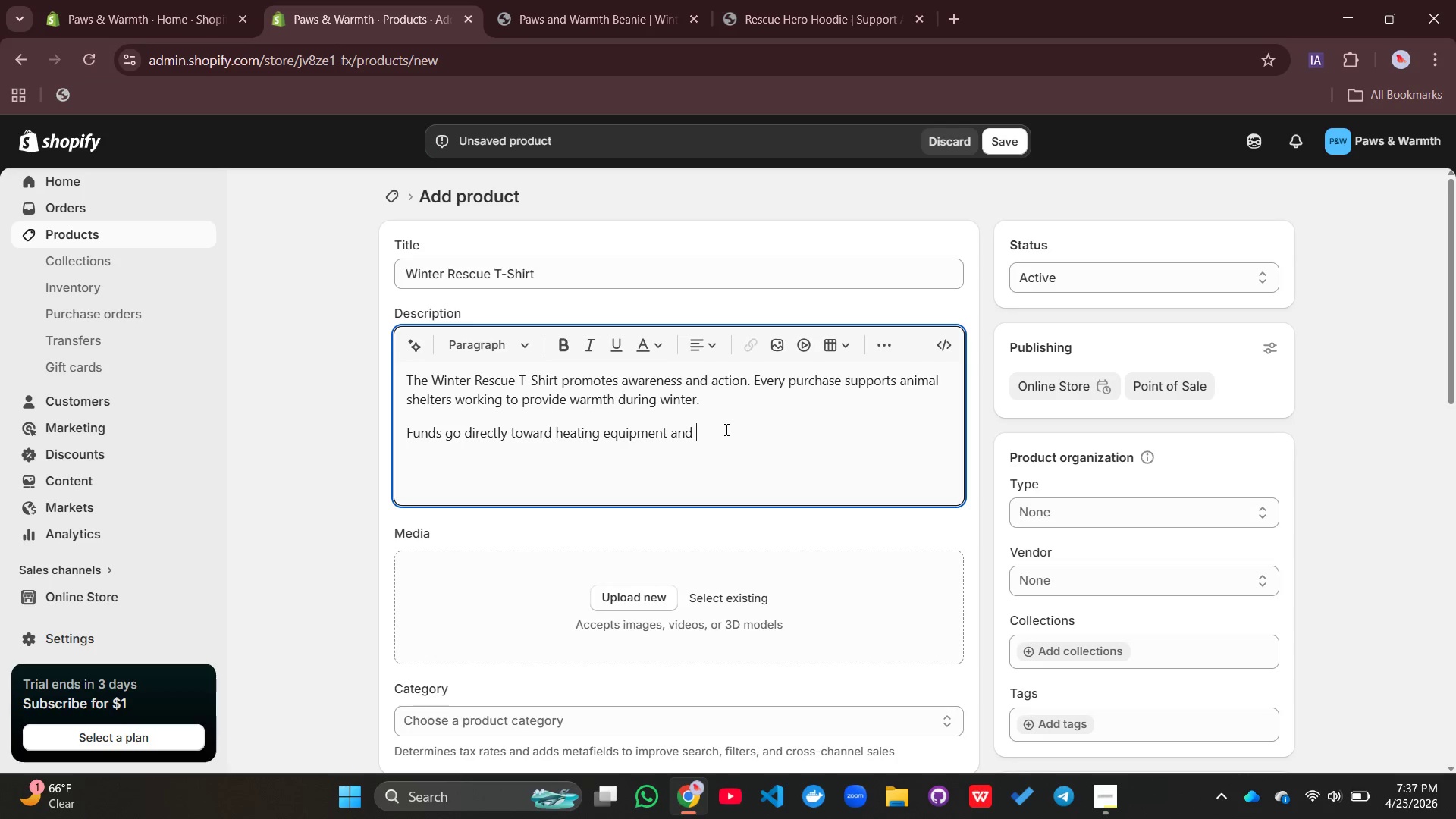 
type(Protective supplies for secured)
 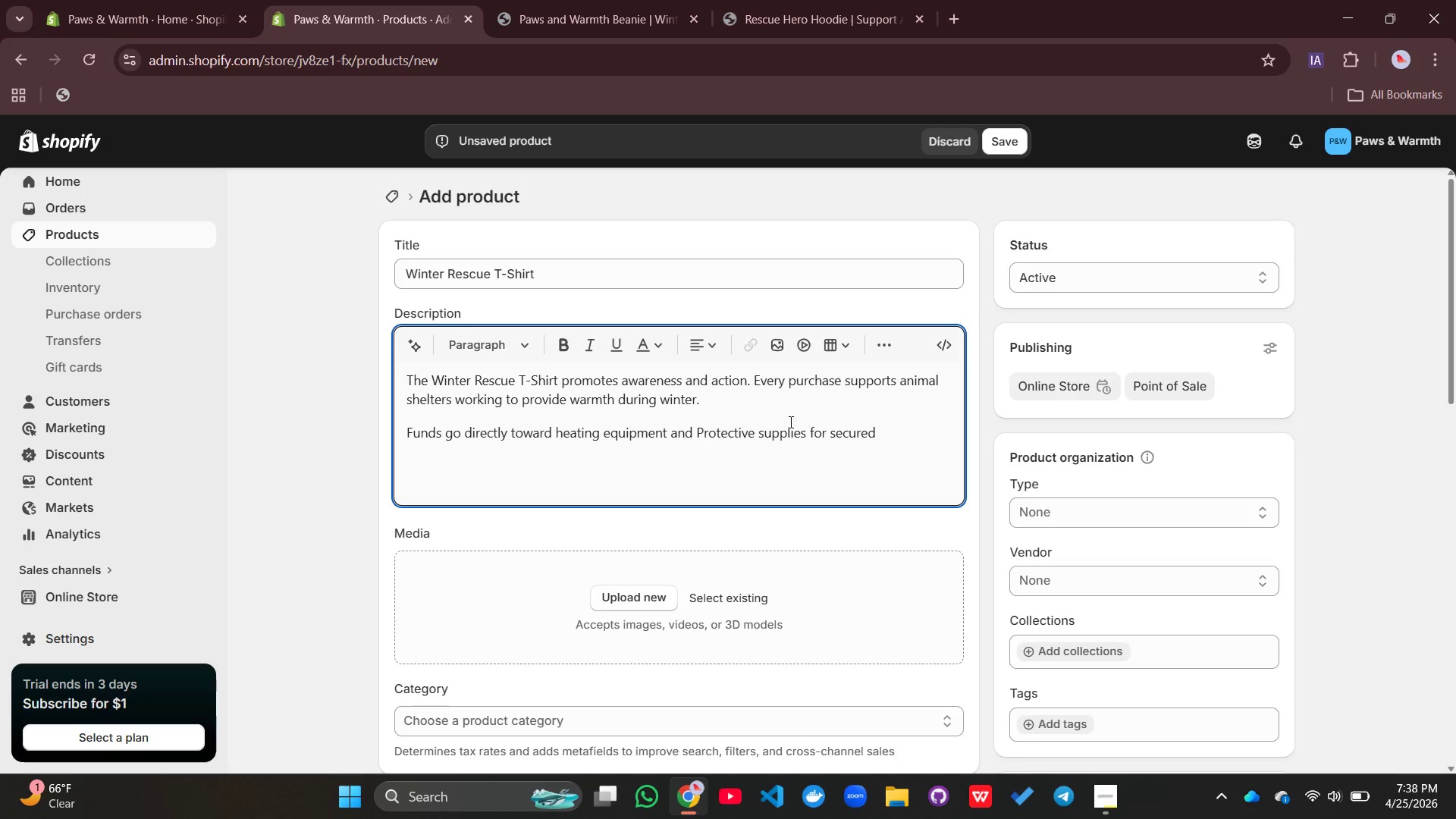 
key(Backspace)
key(Backspace)
key(Backspace)
key(Backspace)
key(Backspace)
key(Backspace)
key(Backspace)
type( e)
key(Backspace)
key(Backspace)
type(rescued animals)
 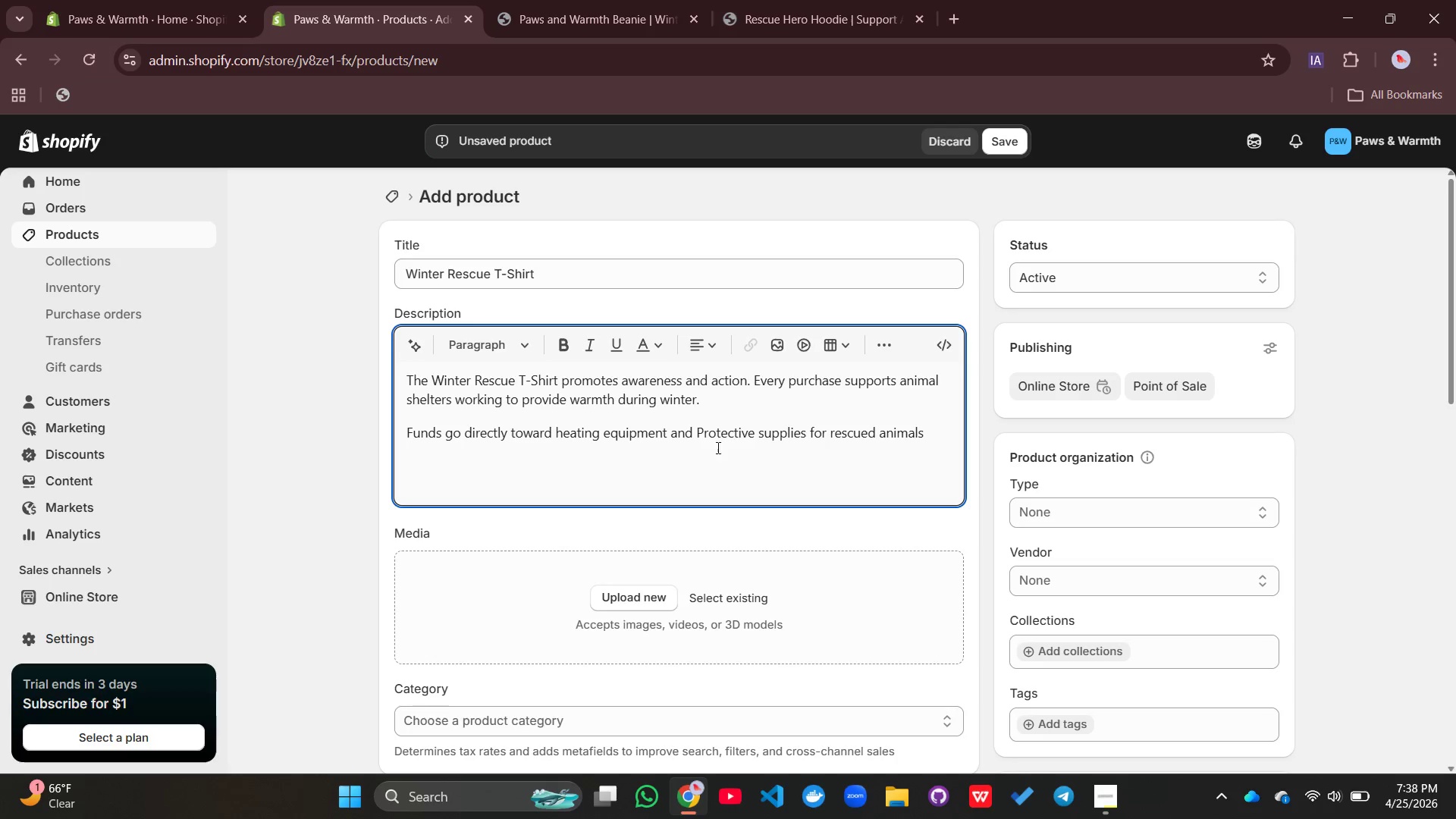 
left_click([705, 435])
 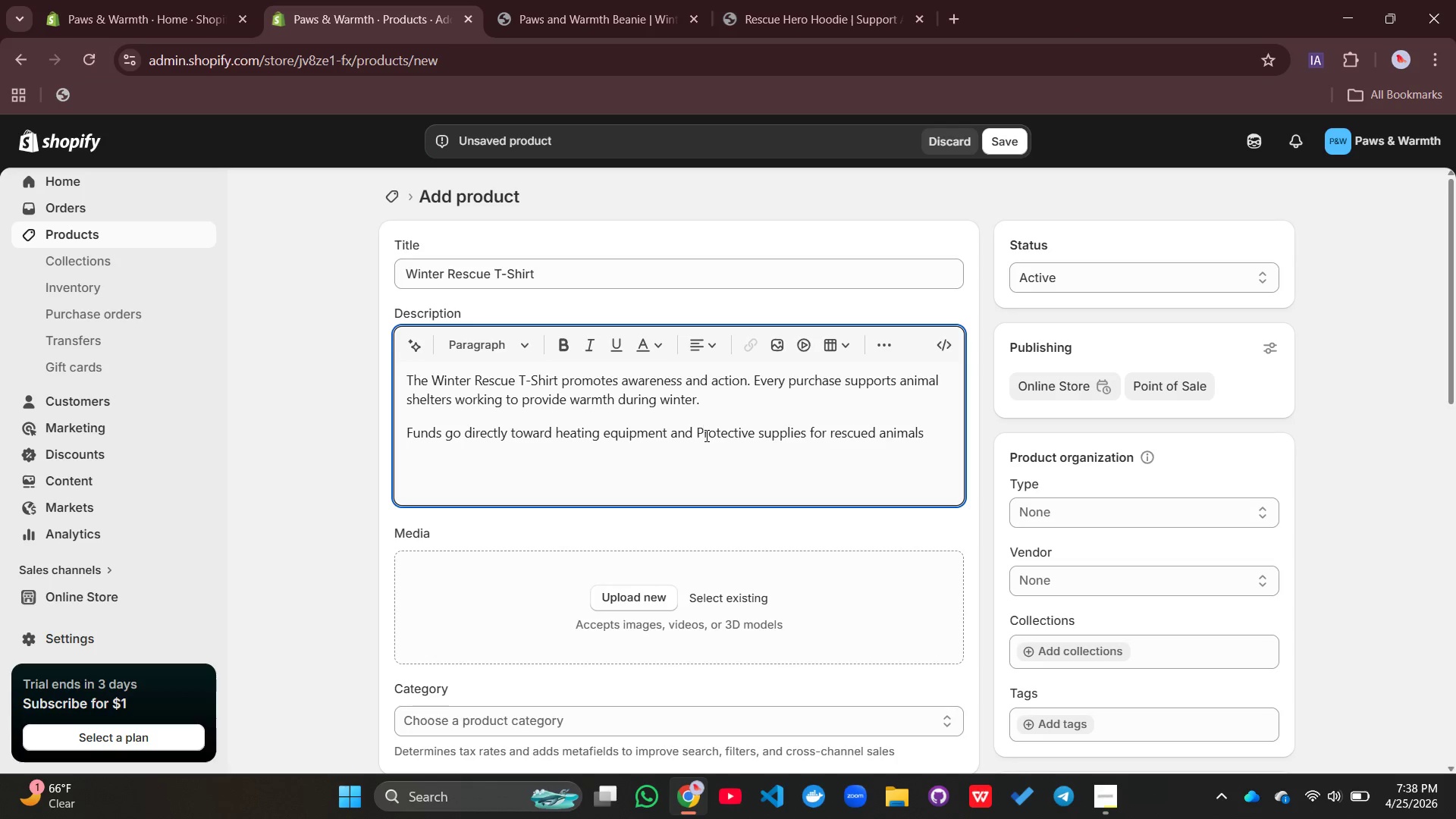 
key(Backspace)
 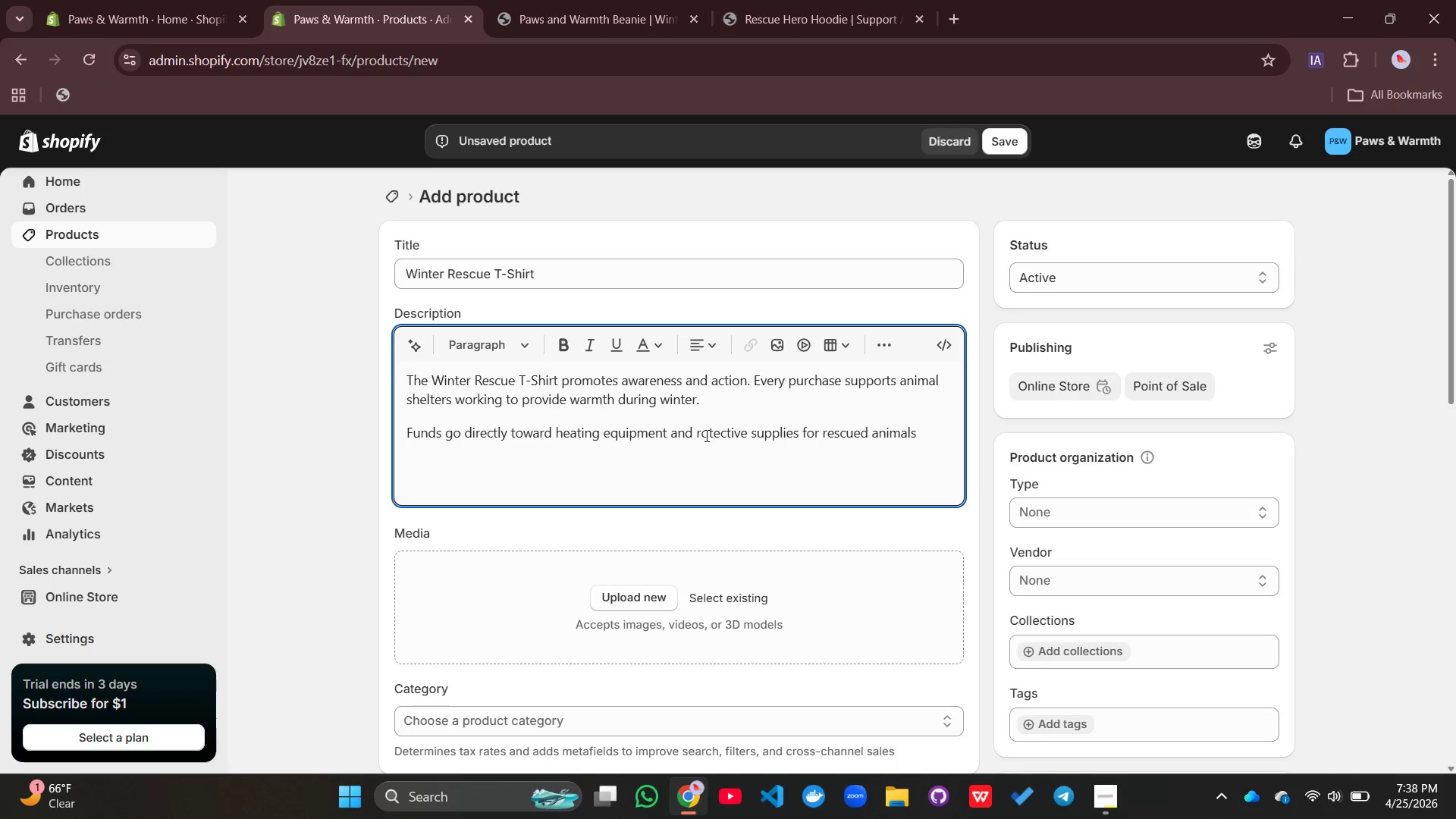 
key(P)
 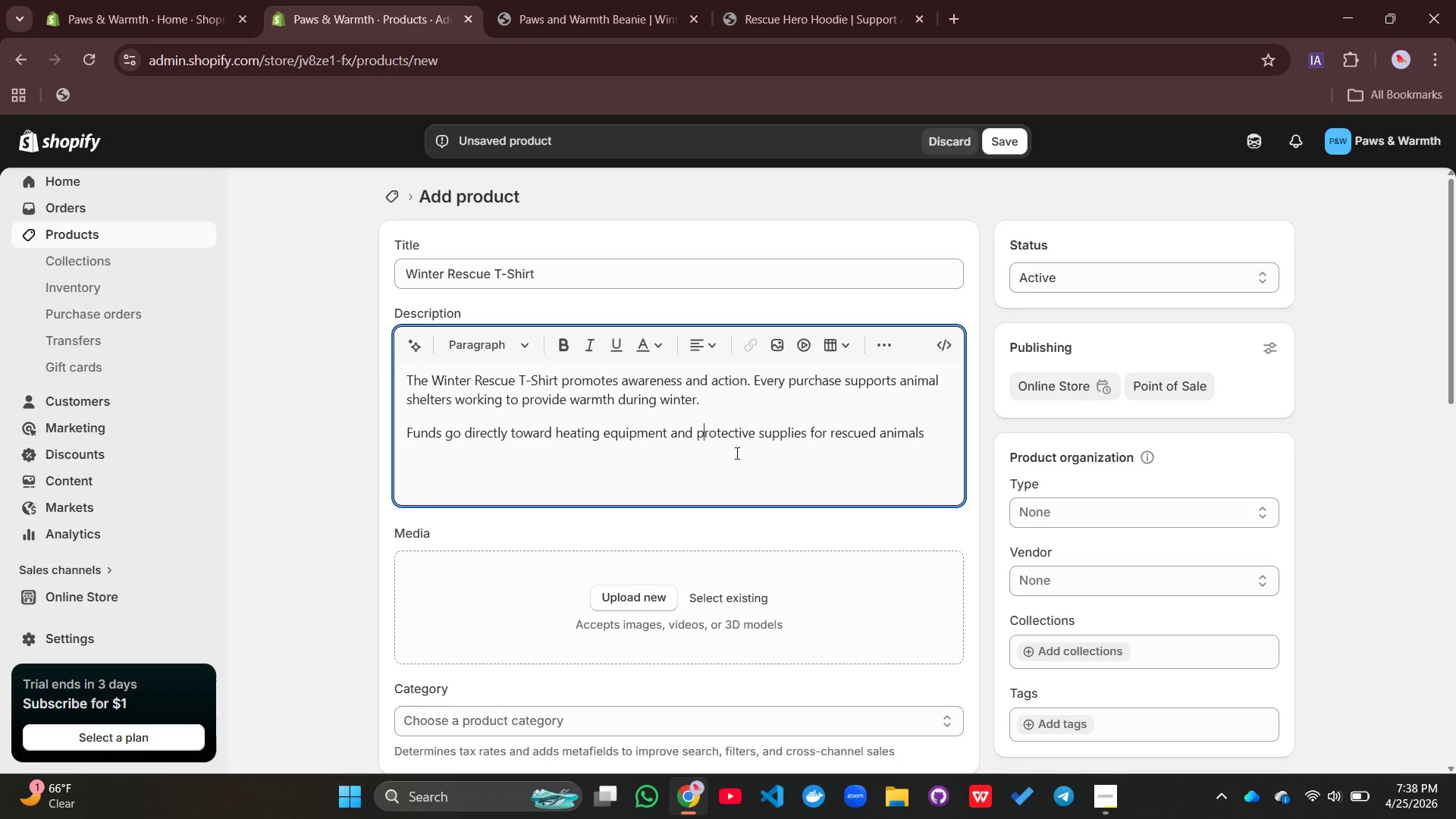 
left_click([748, 457])
 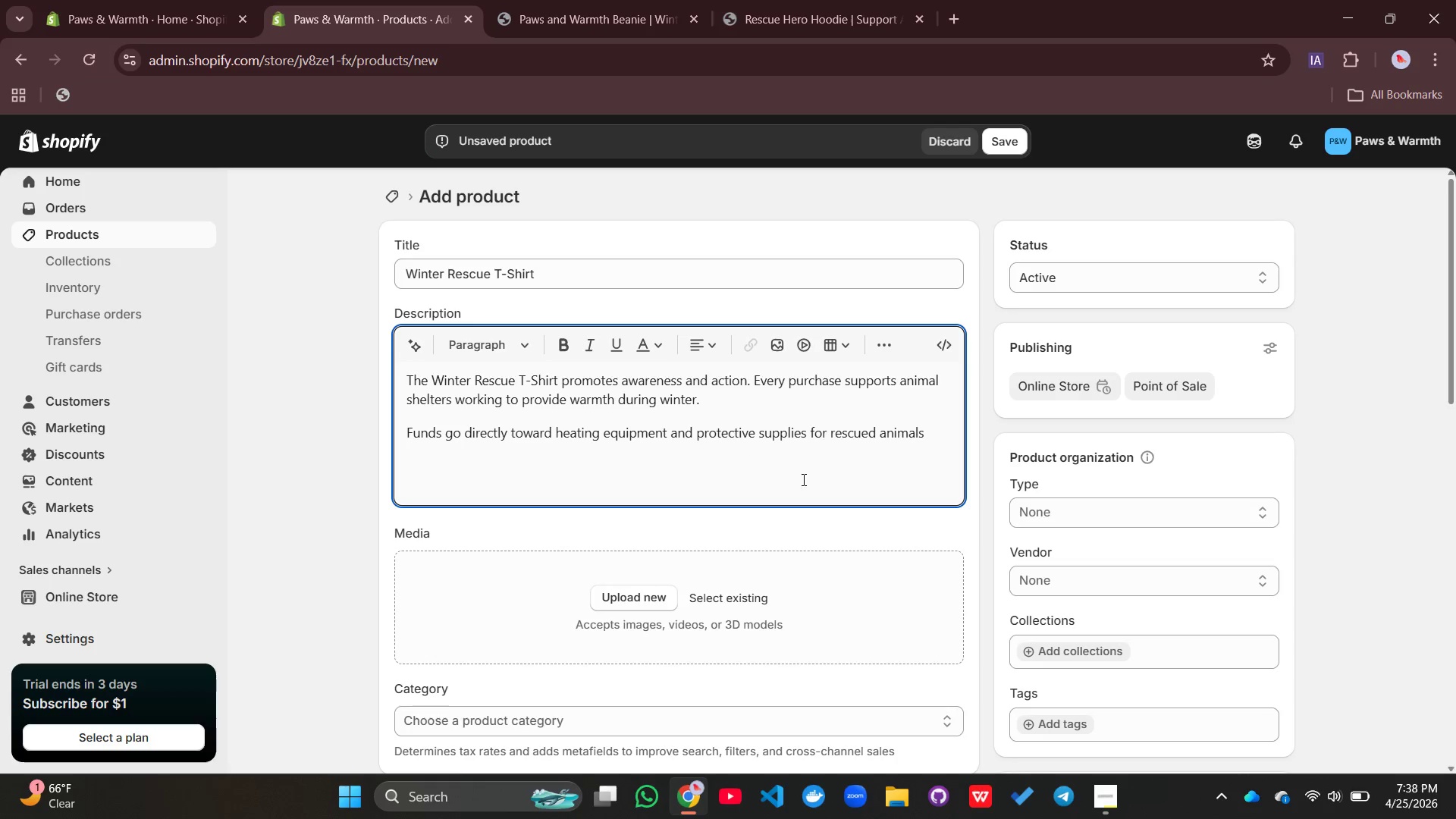 
left_click([805, 482])
 